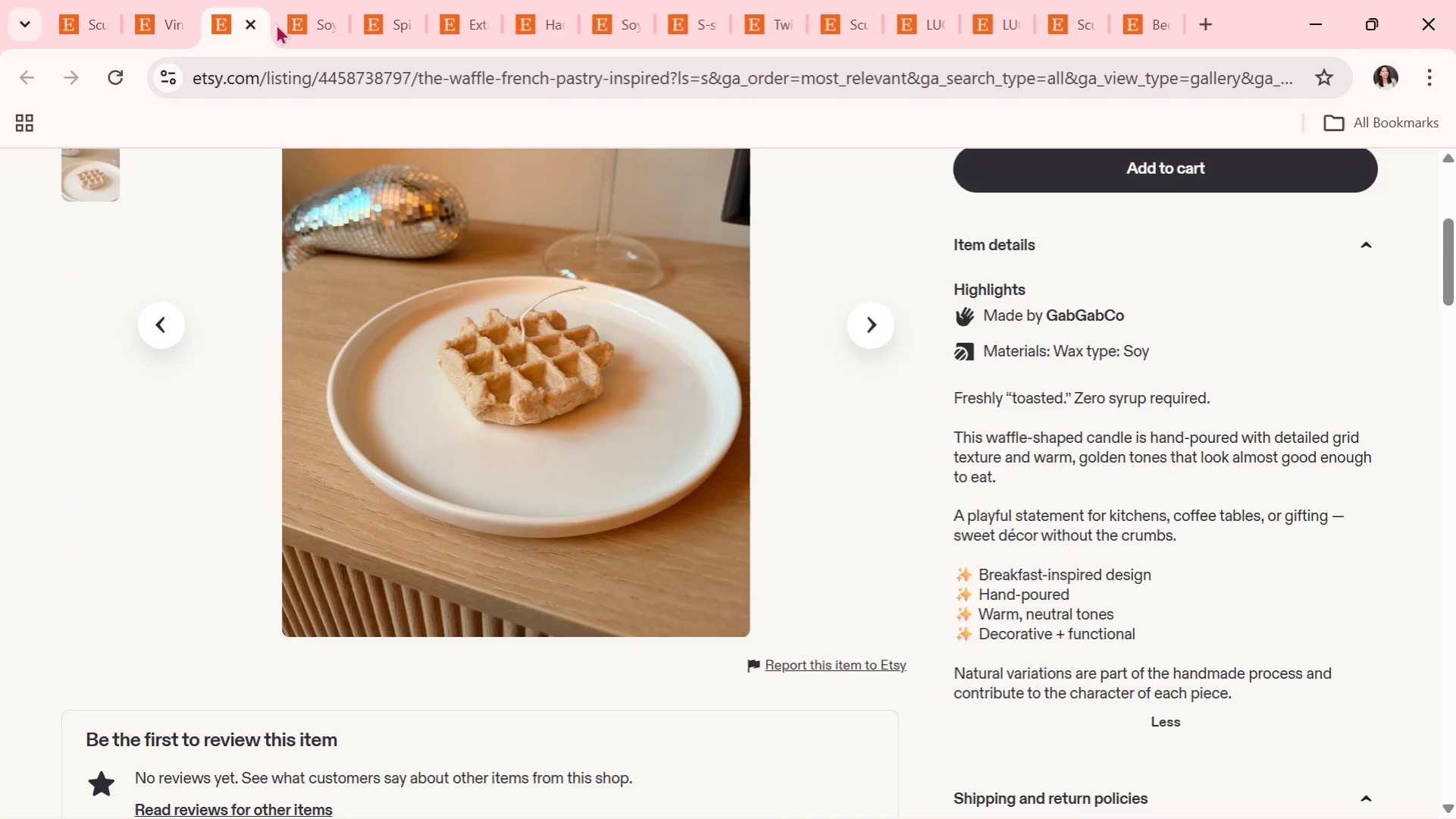 
left_click([281, 23])
 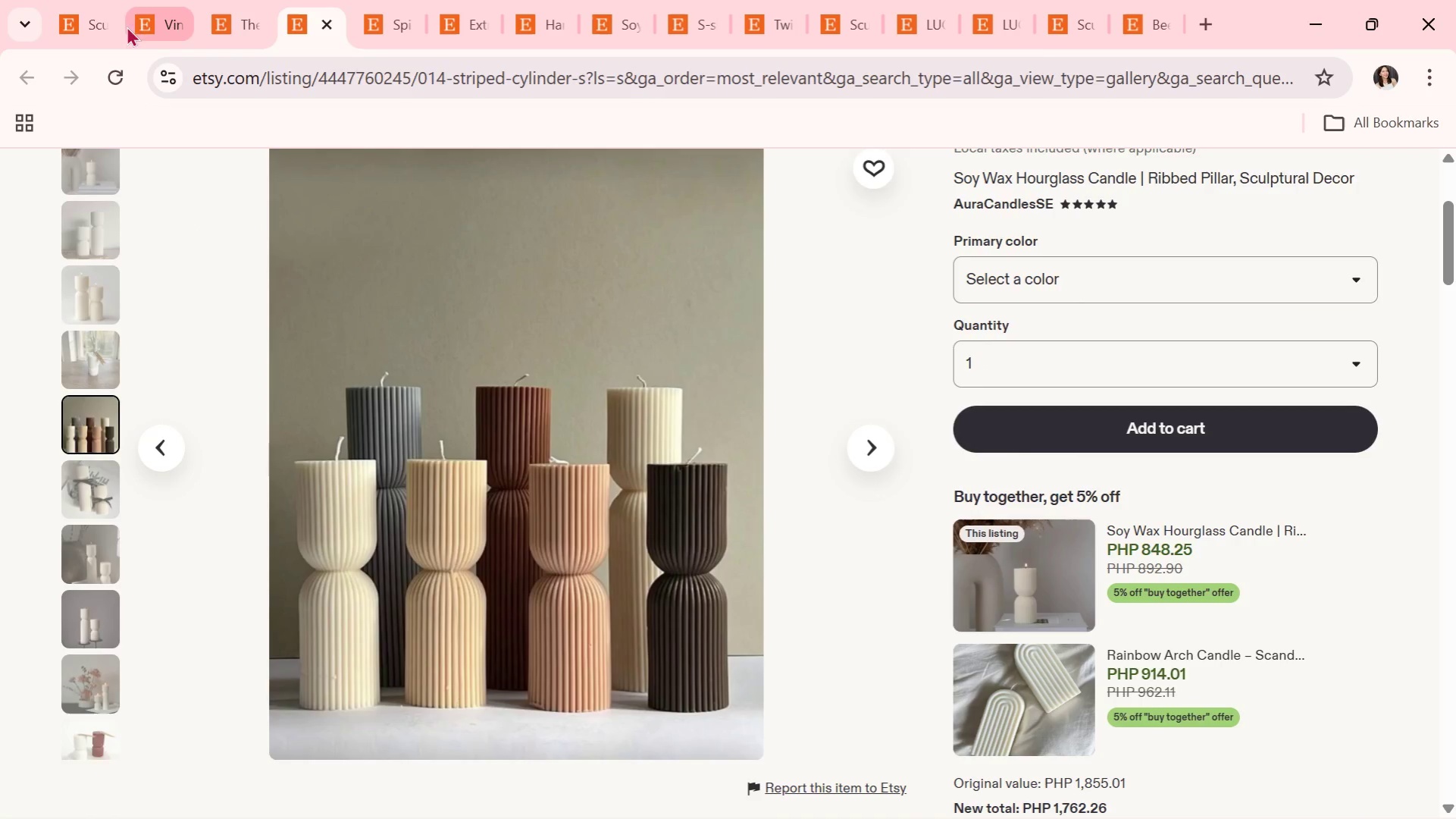 
left_click([152, 16])
 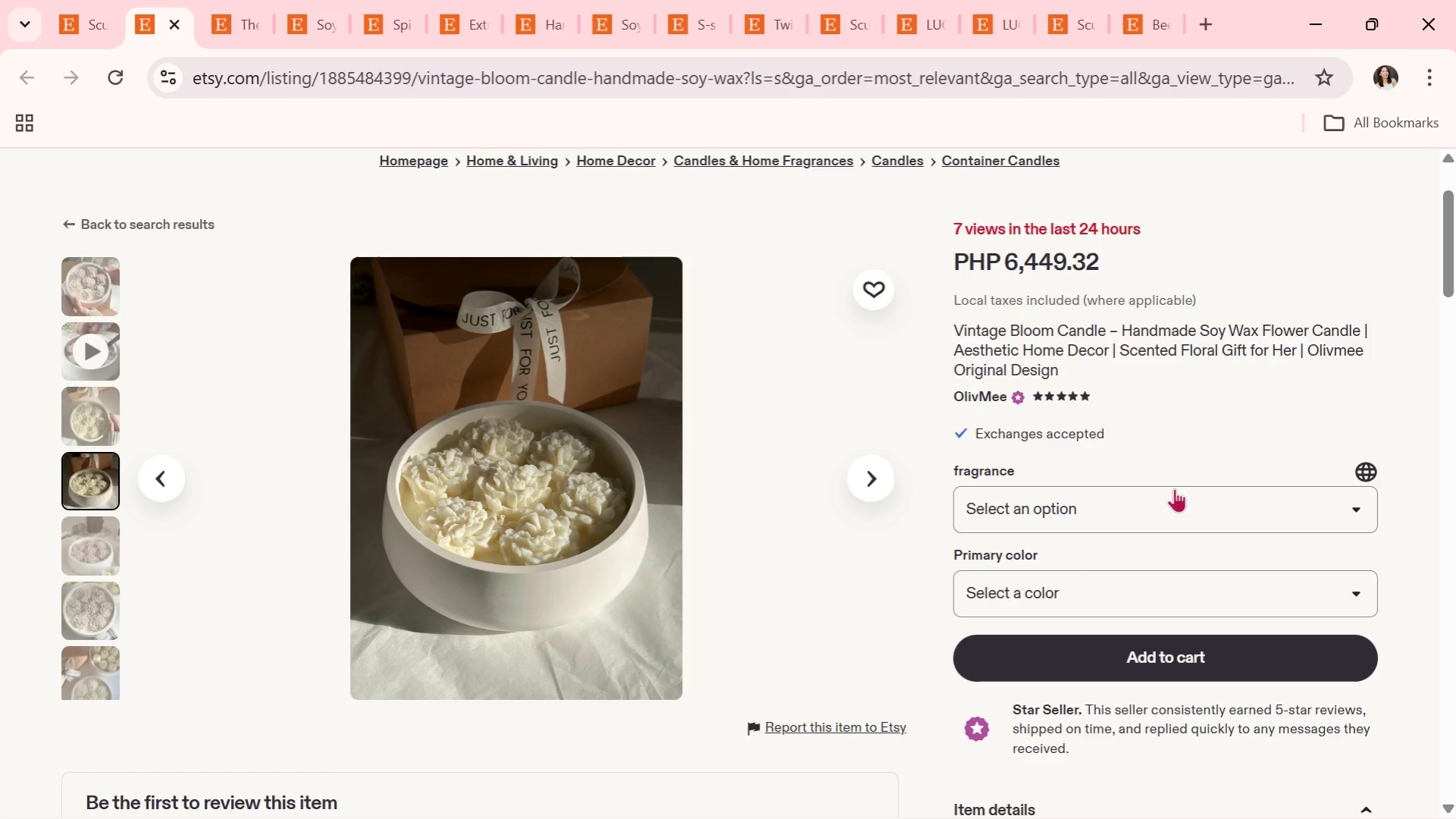 
left_click([851, 488])
 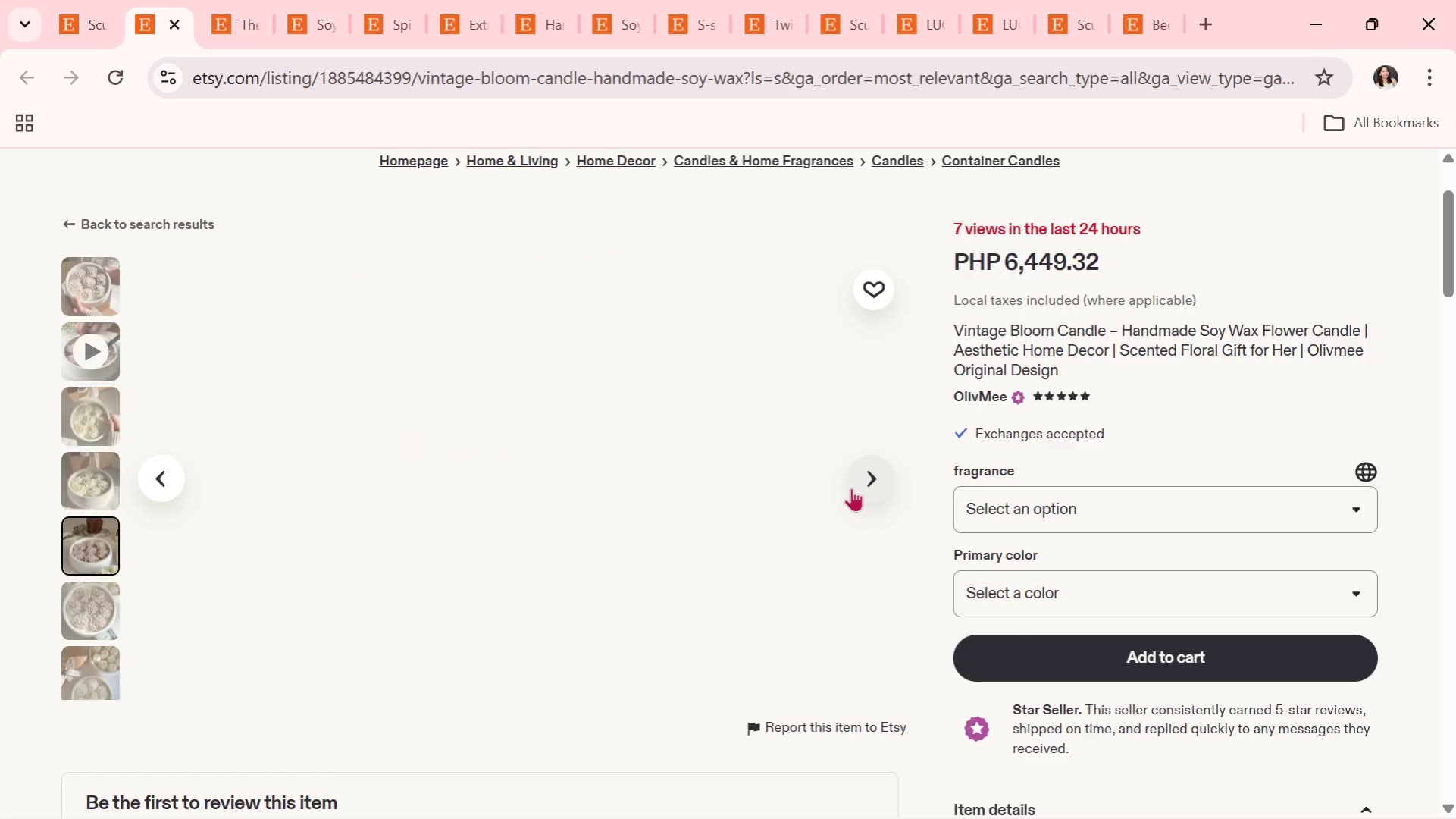 
left_click([851, 488])
 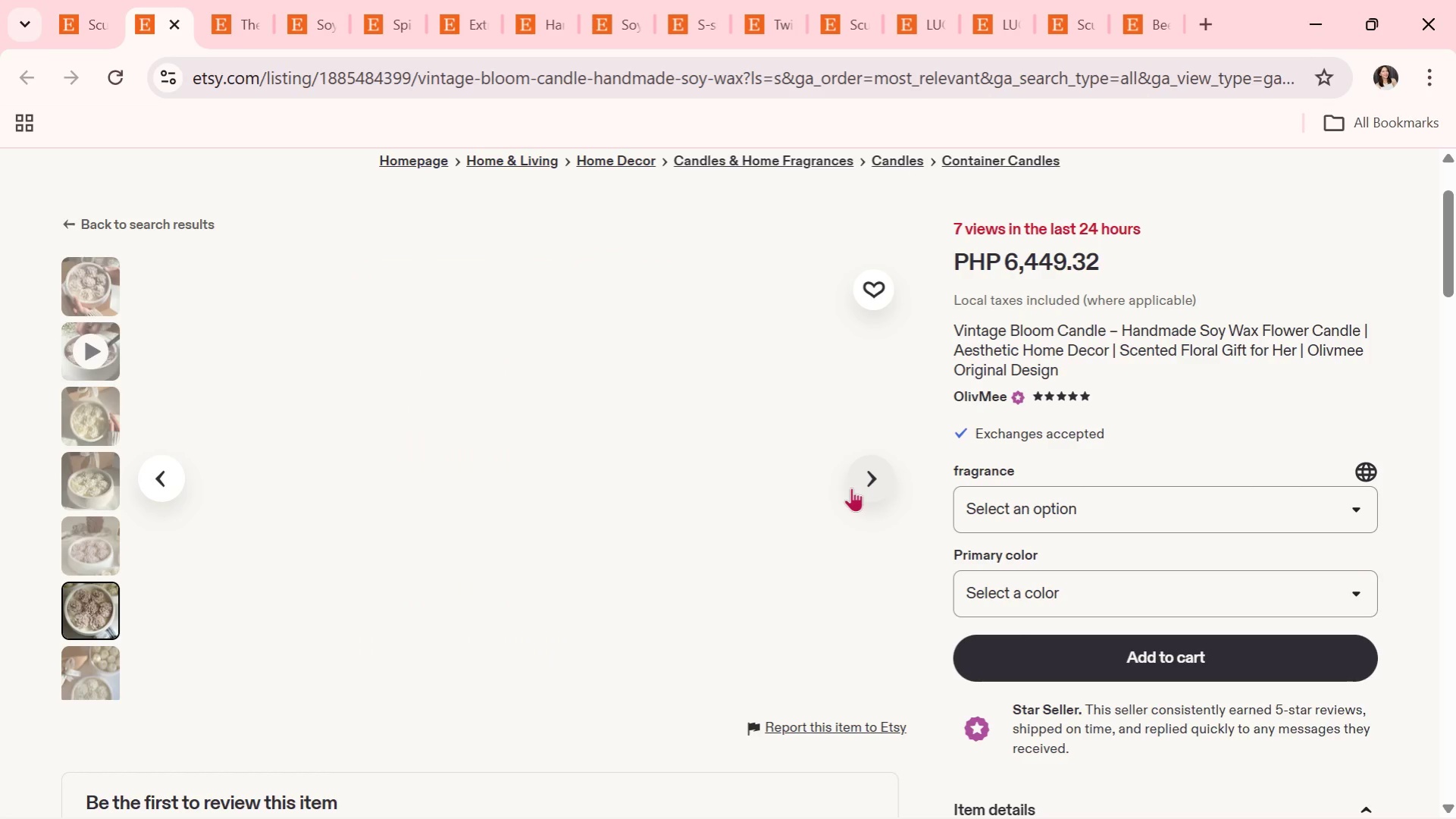 
left_click([851, 488])
 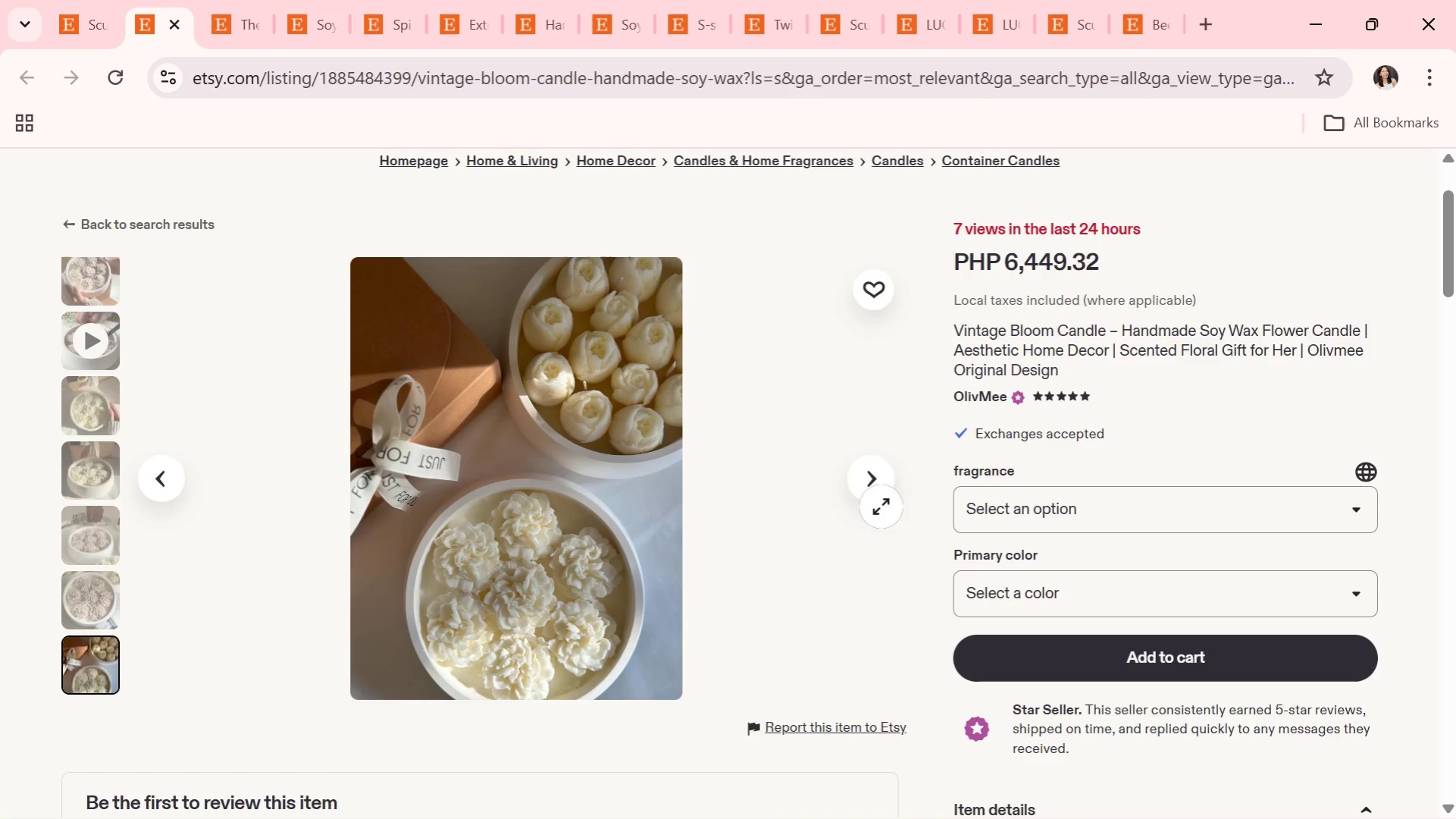 
left_click([878, 496])
 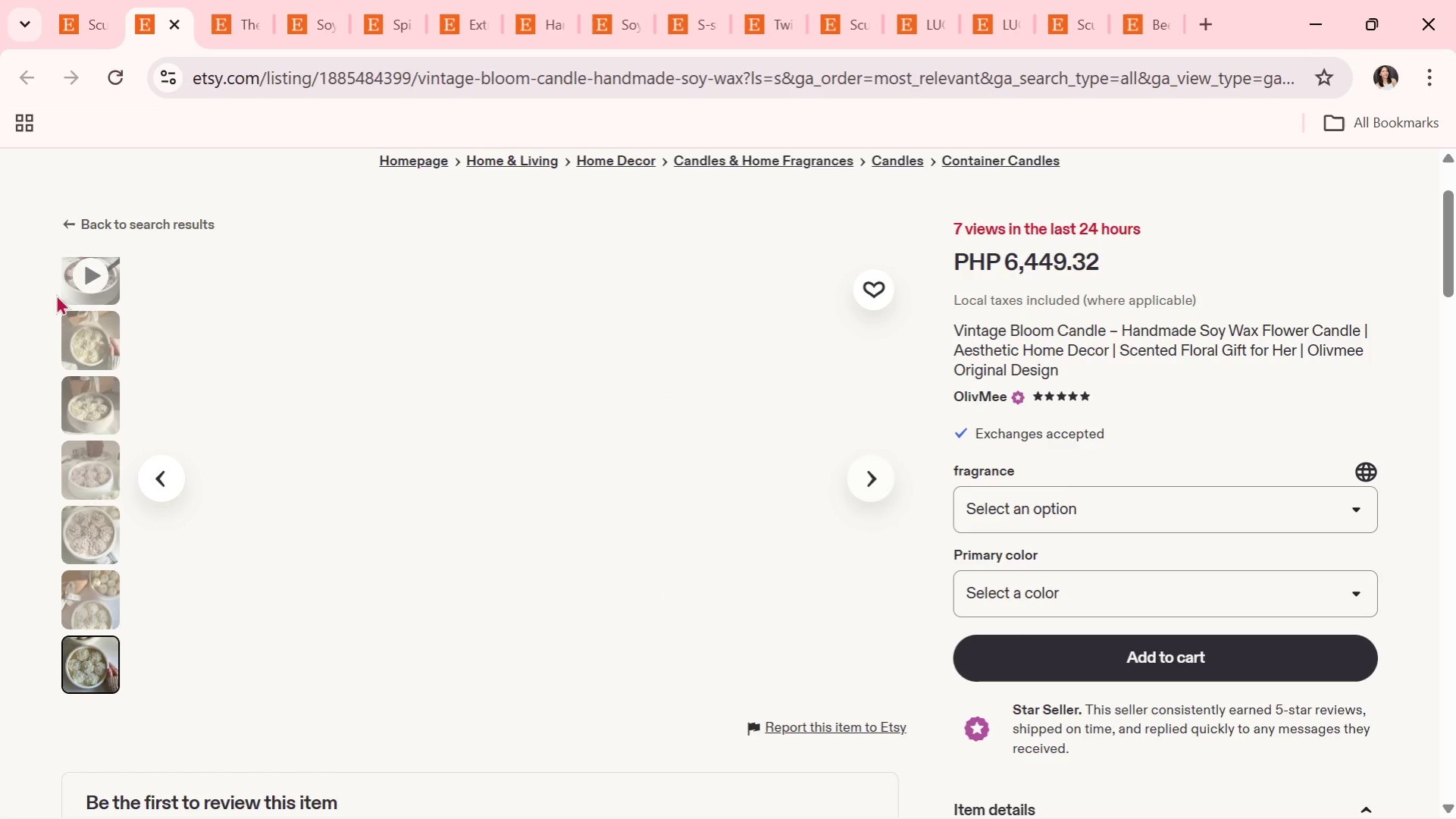 
left_click([94, 268])
 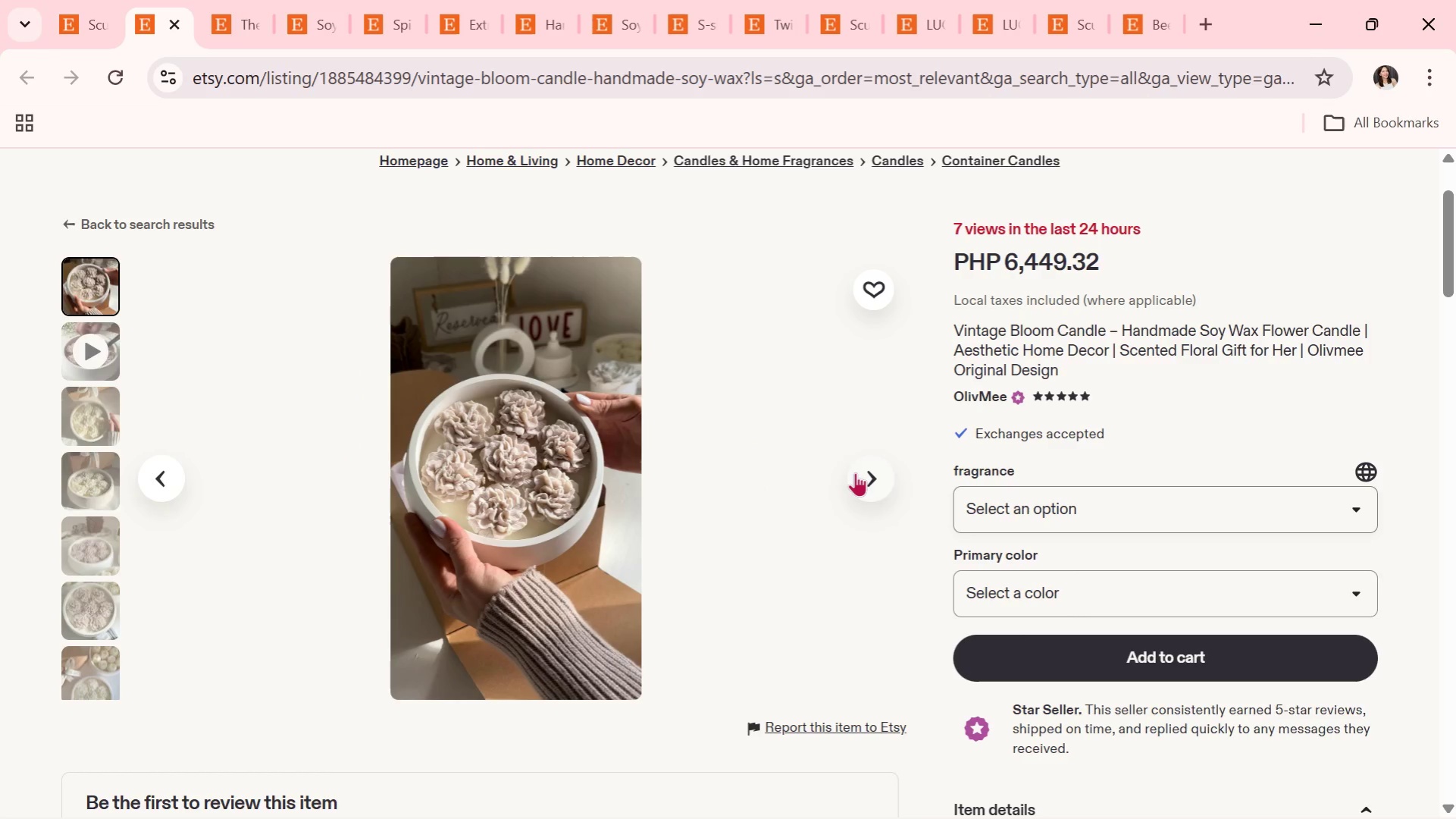 
left_click([869, 482])
 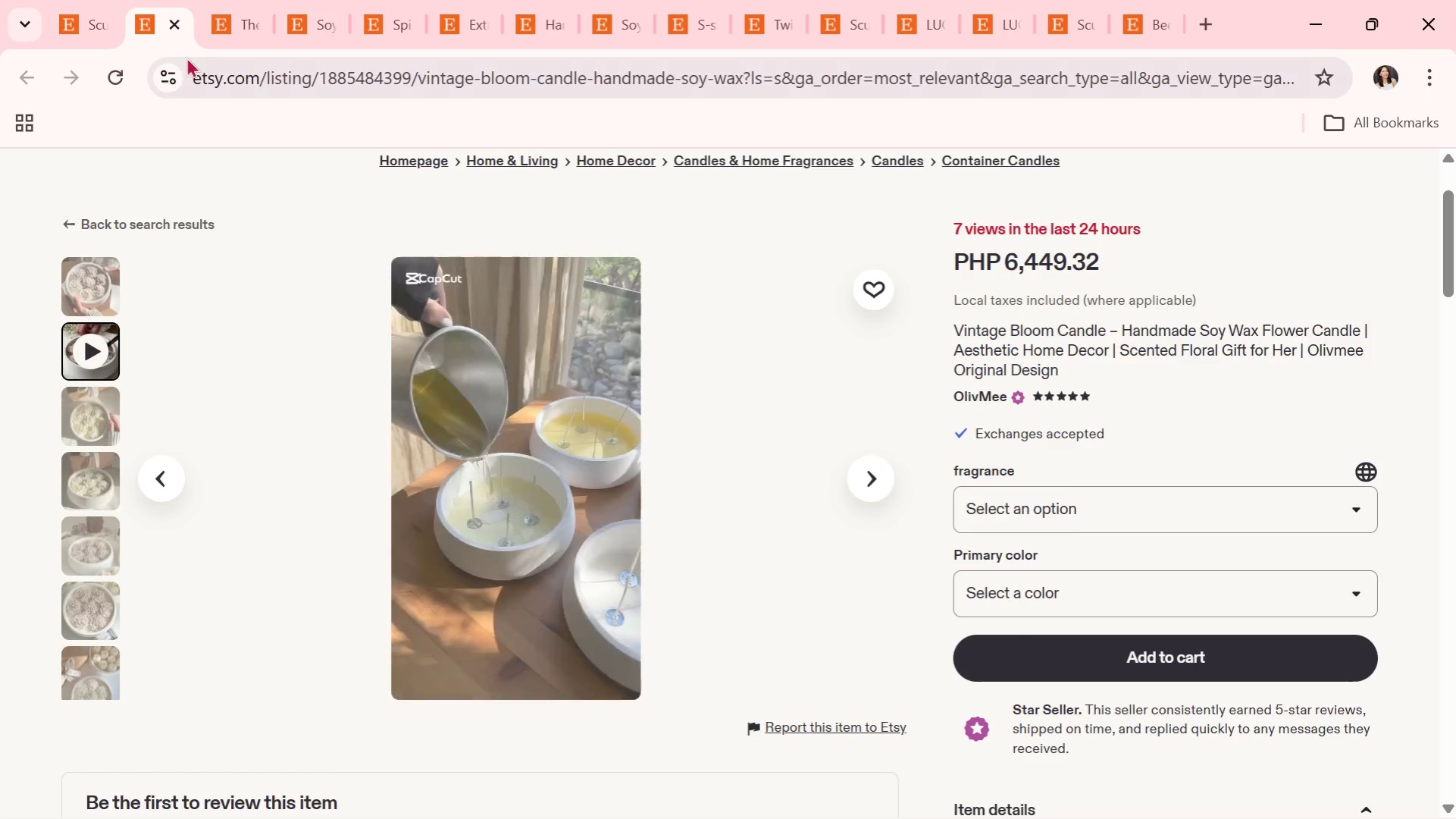 
left_click([227, 36])
 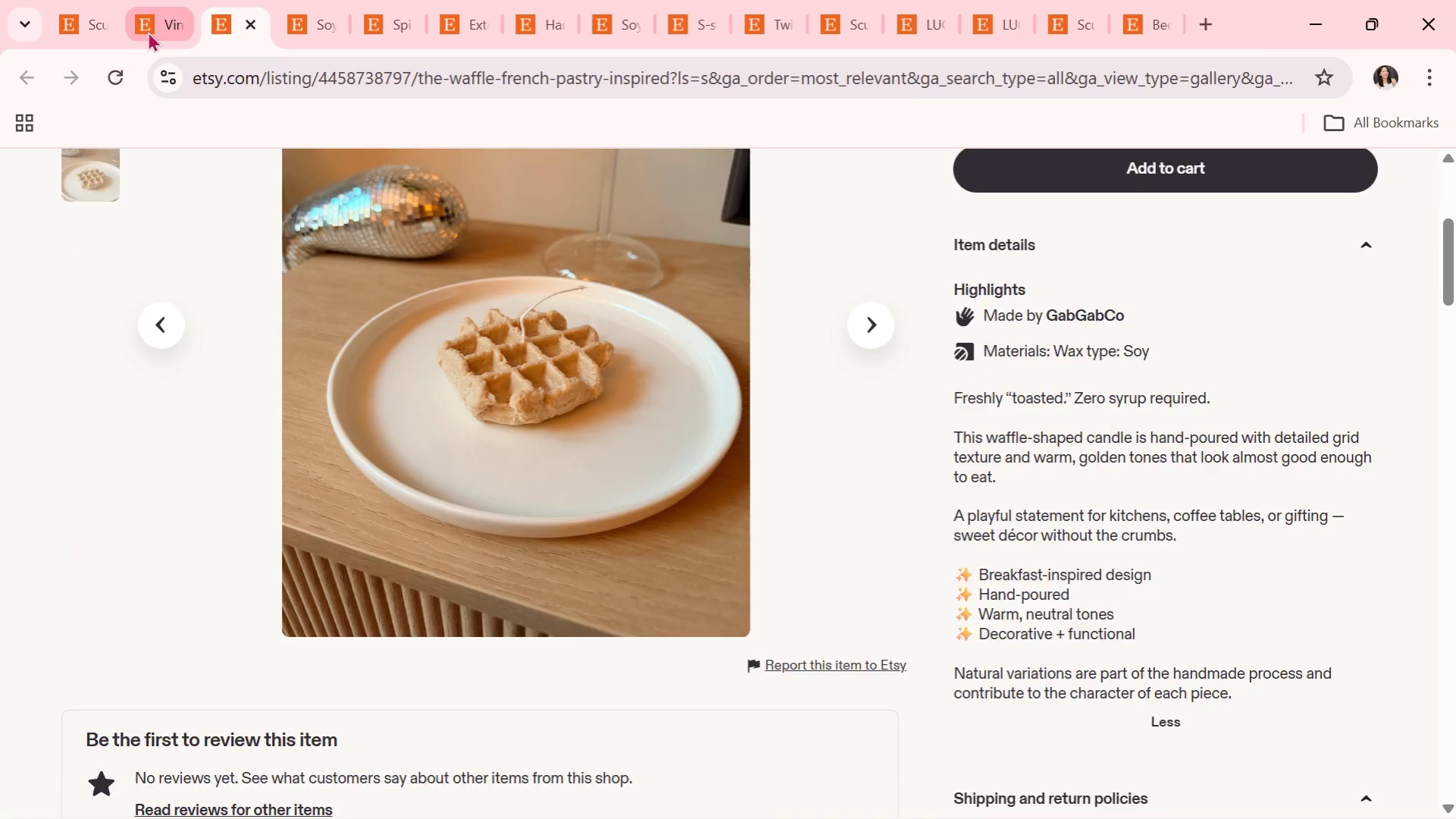 
double_click([76, 26])
 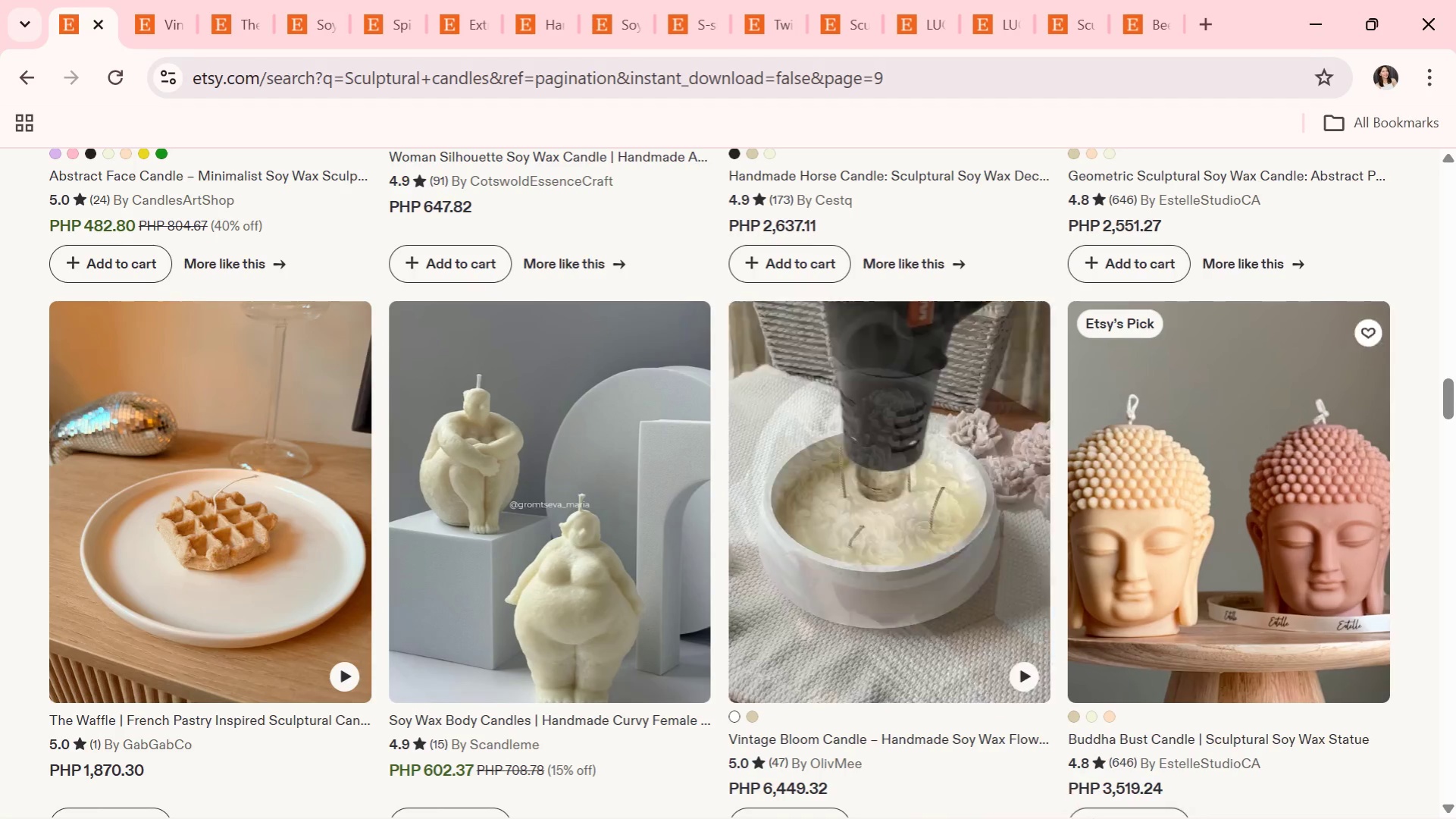 
scroll: coordinate [903, 667], scroll_direction: down, amount: 6.0
 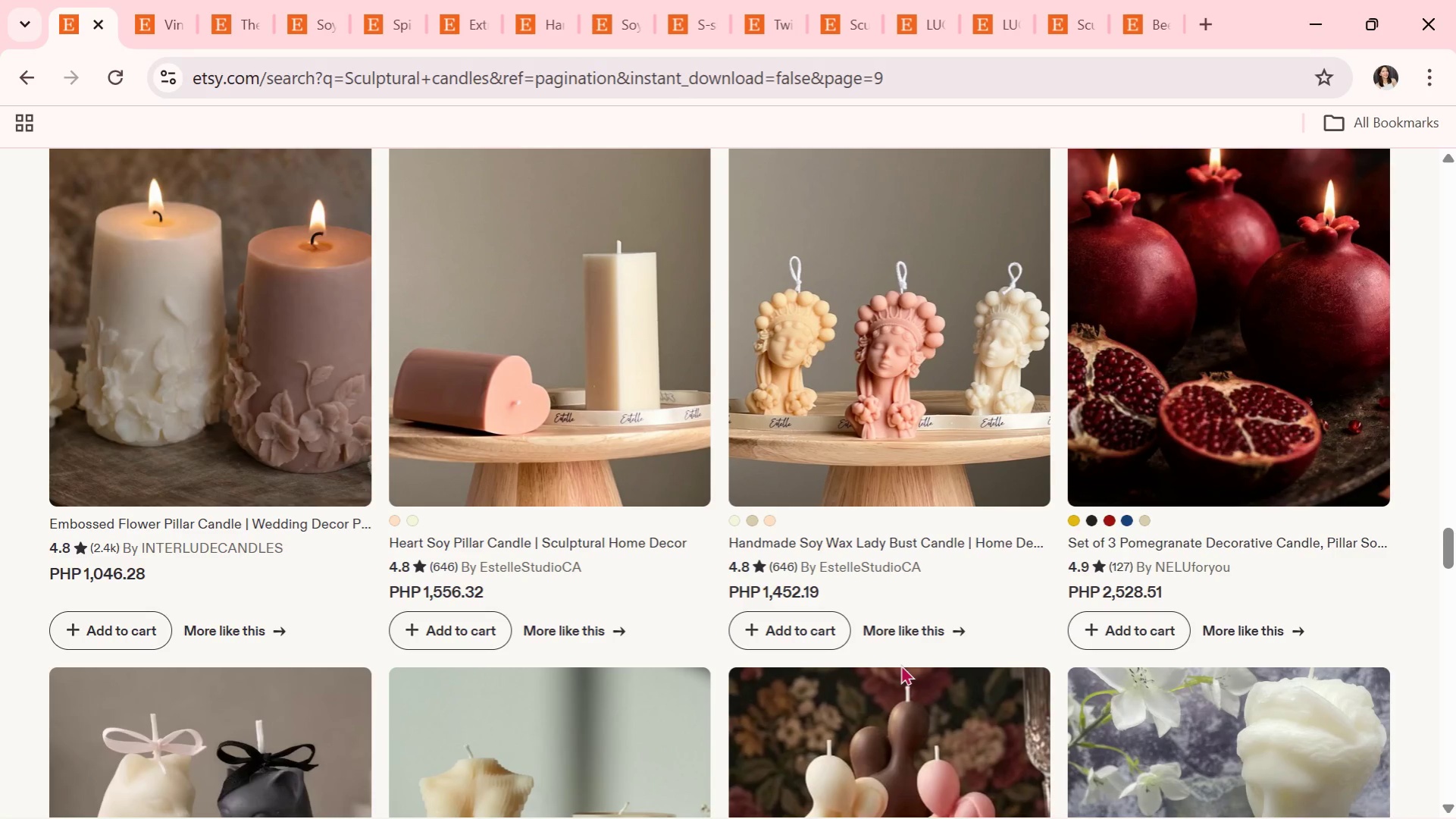 
wait(17.16)
 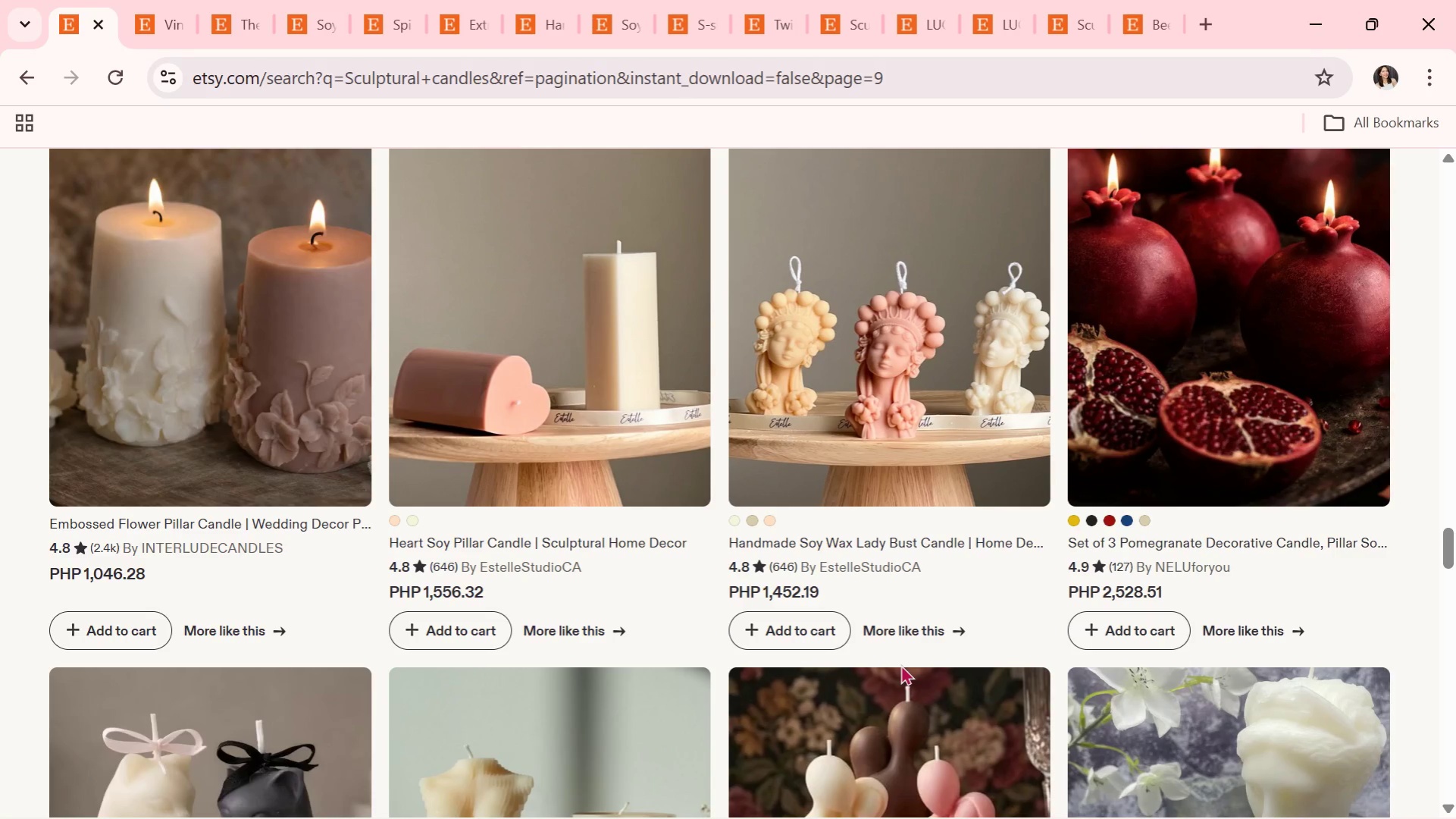 
scroll: coordinate [612, 609], scroll_direction: down, amount: 6.0
 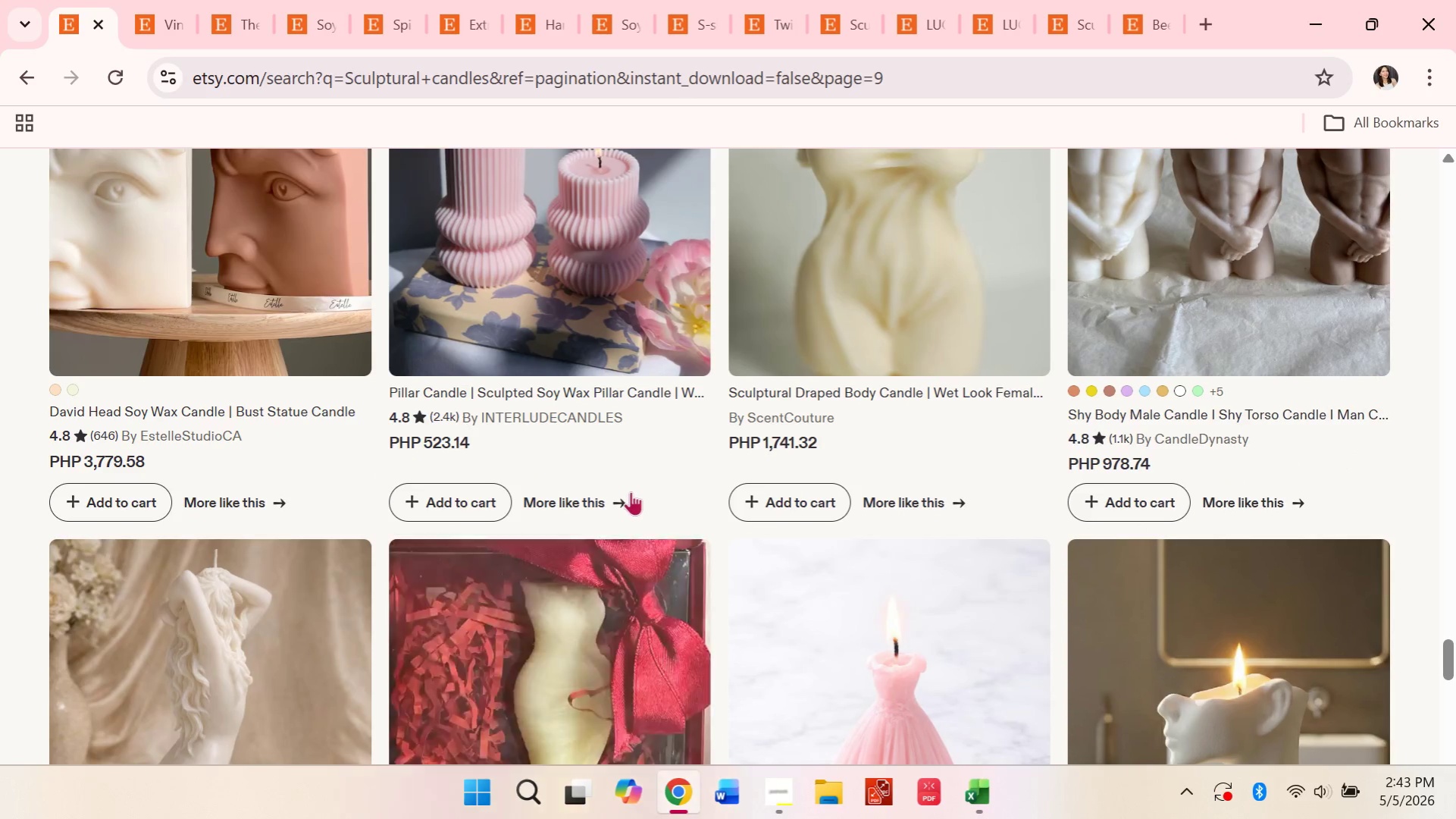 
left_click([557, 298])
 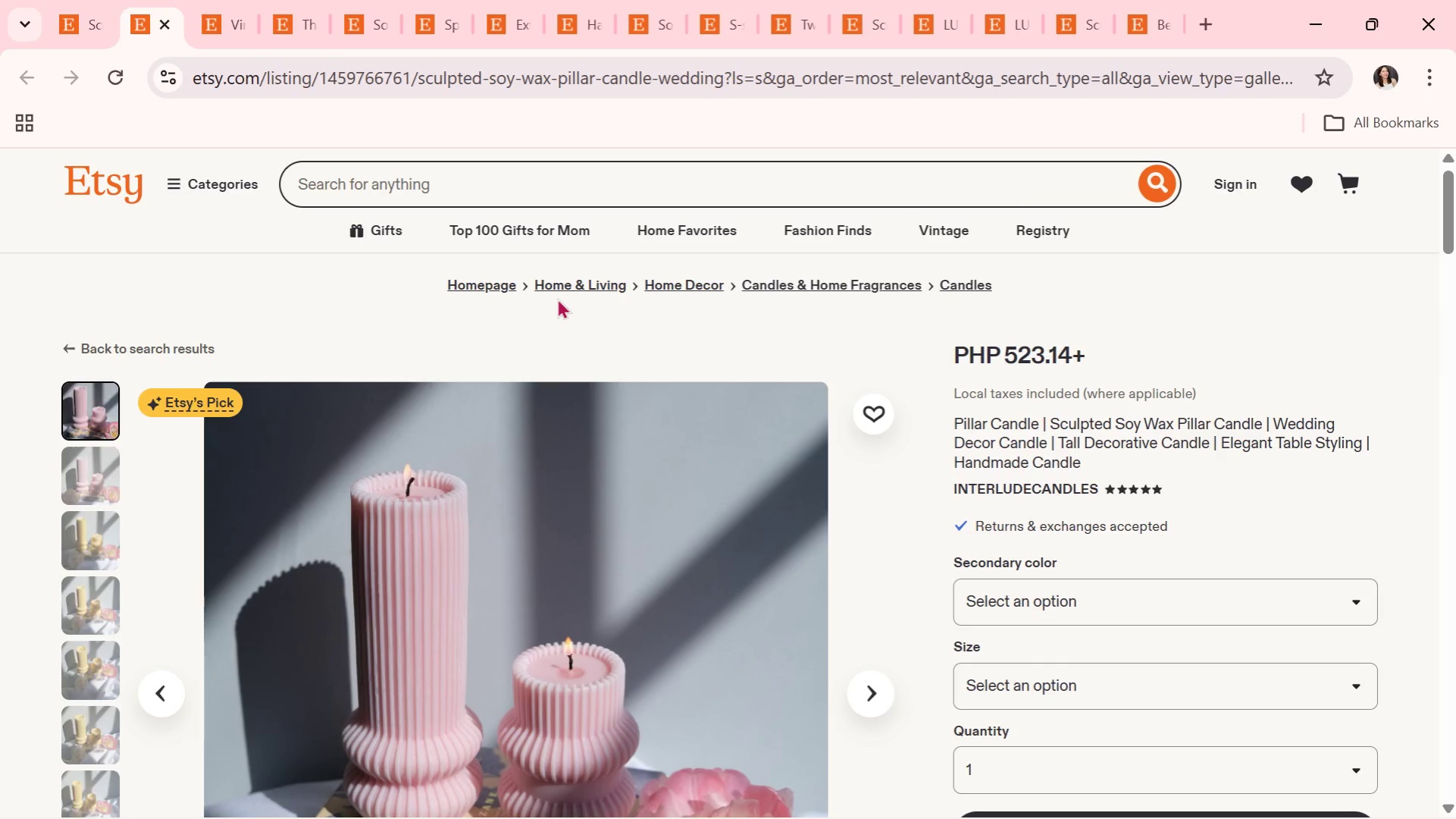 
wait(26.75)
 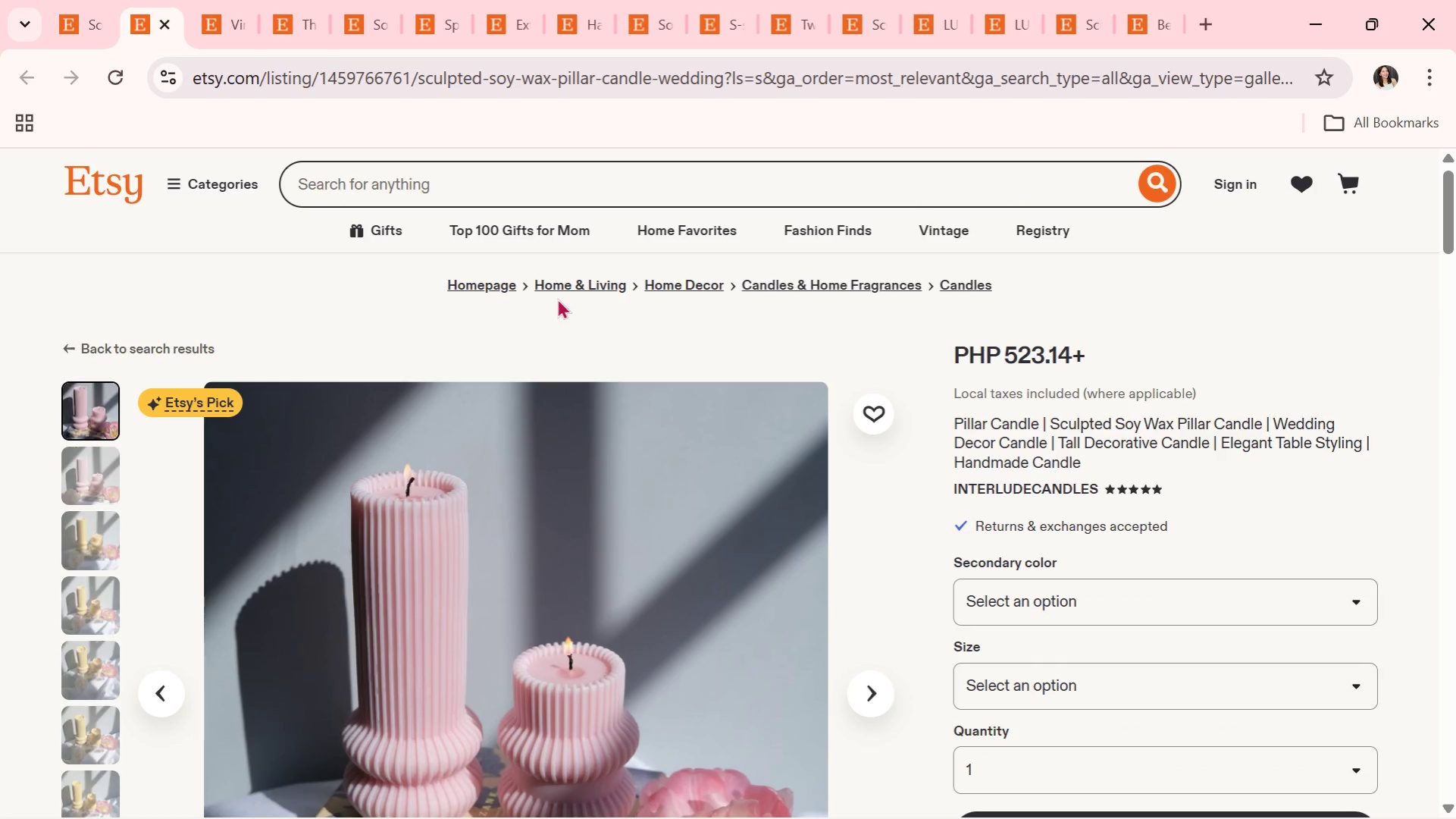 
scroll: coordinate [940, 379], scroll_direction: down, amount: 2.0
 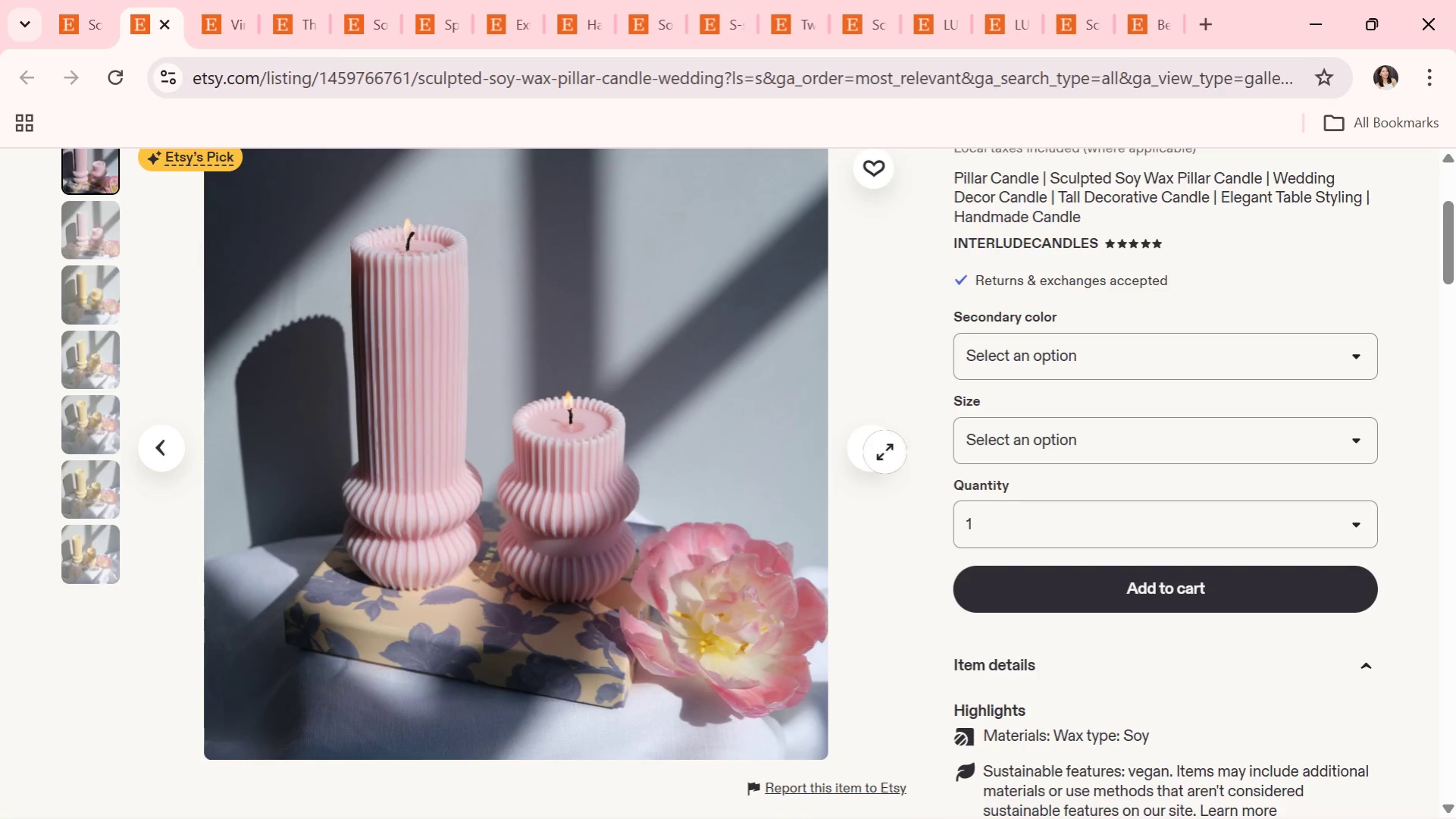 
left_click([867, 457])
 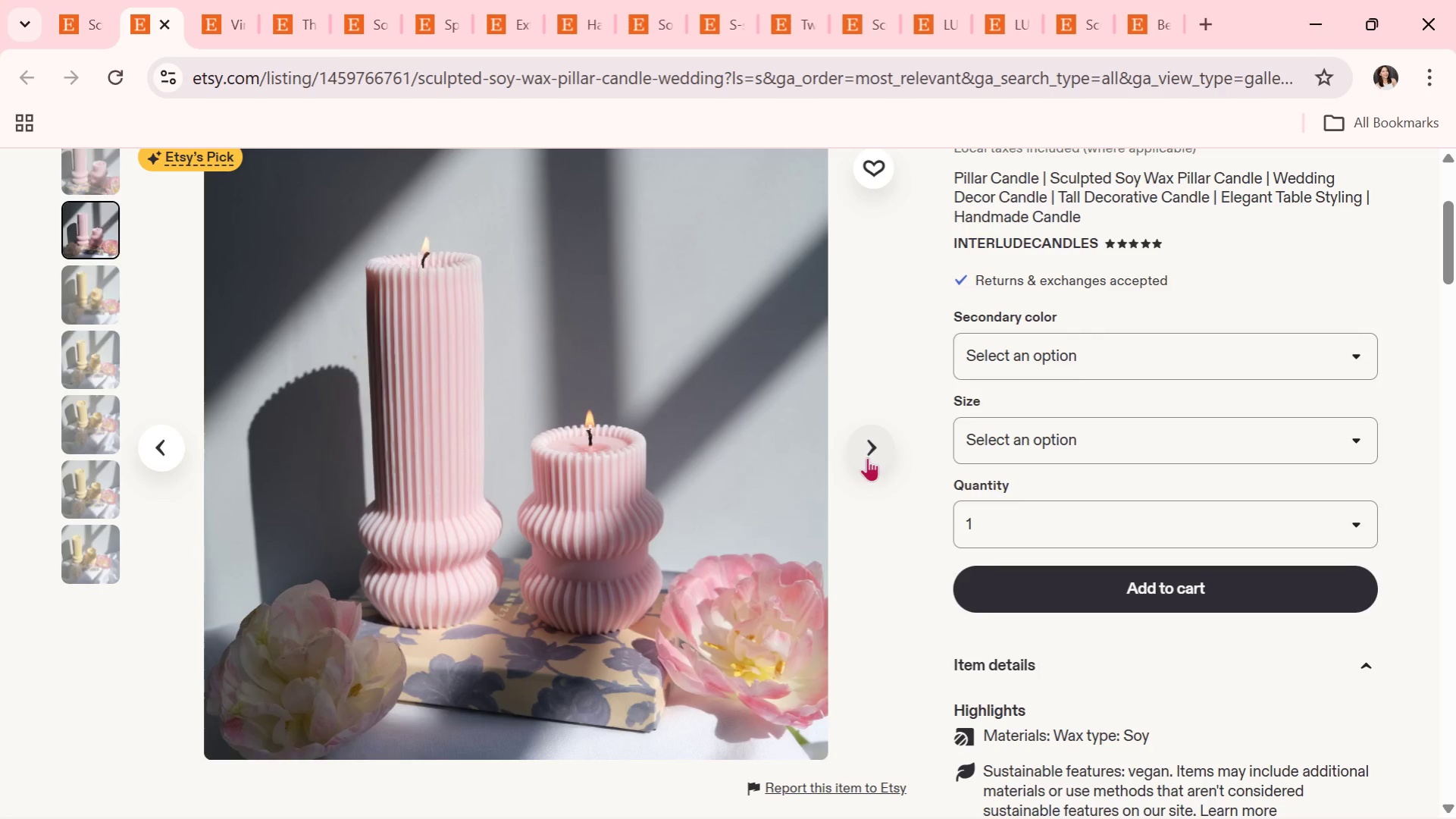 
wait(31.17)
 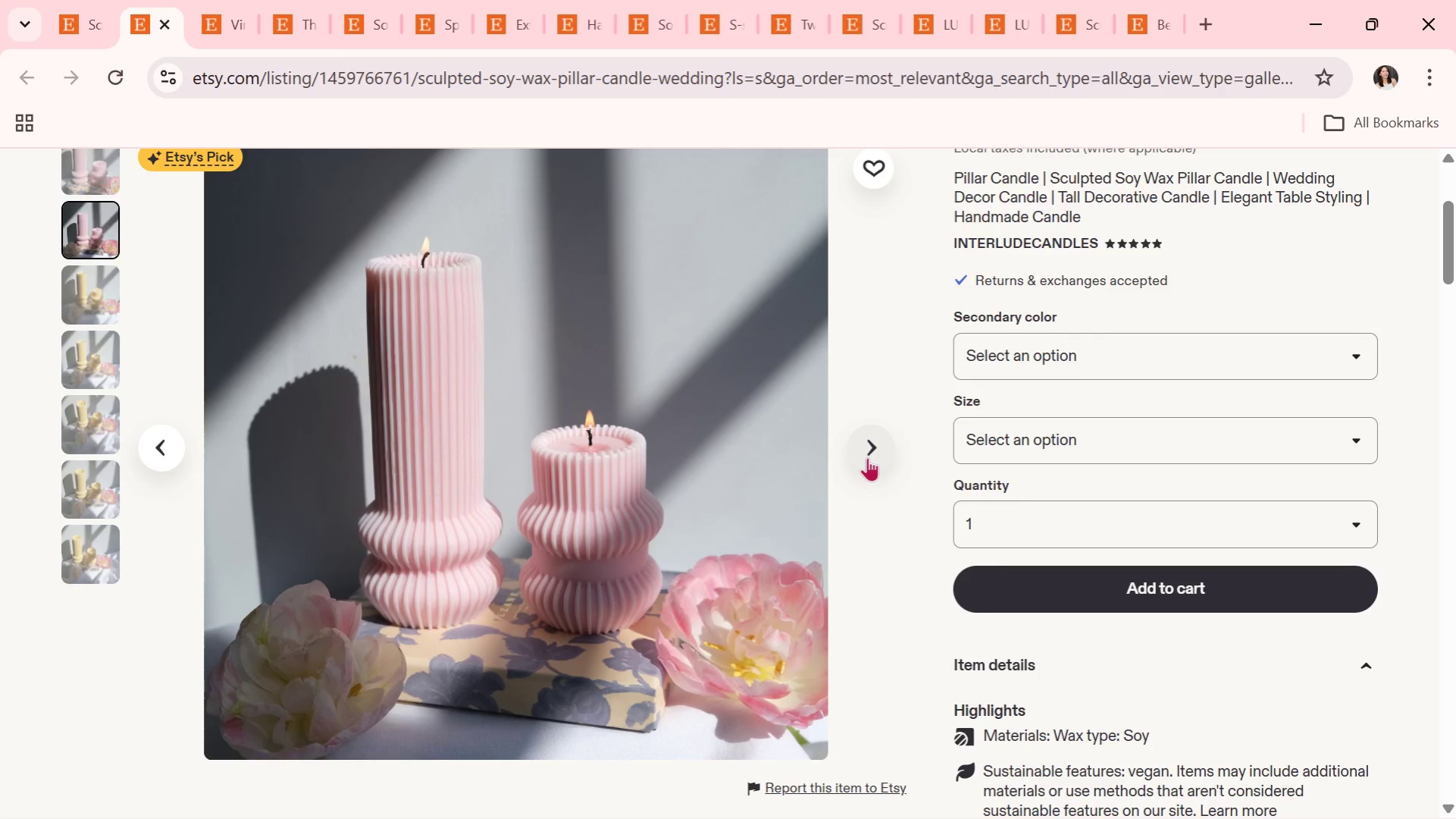 
scroll: coordinate [932, 572], scroll_direction: none, amount: 0.0
 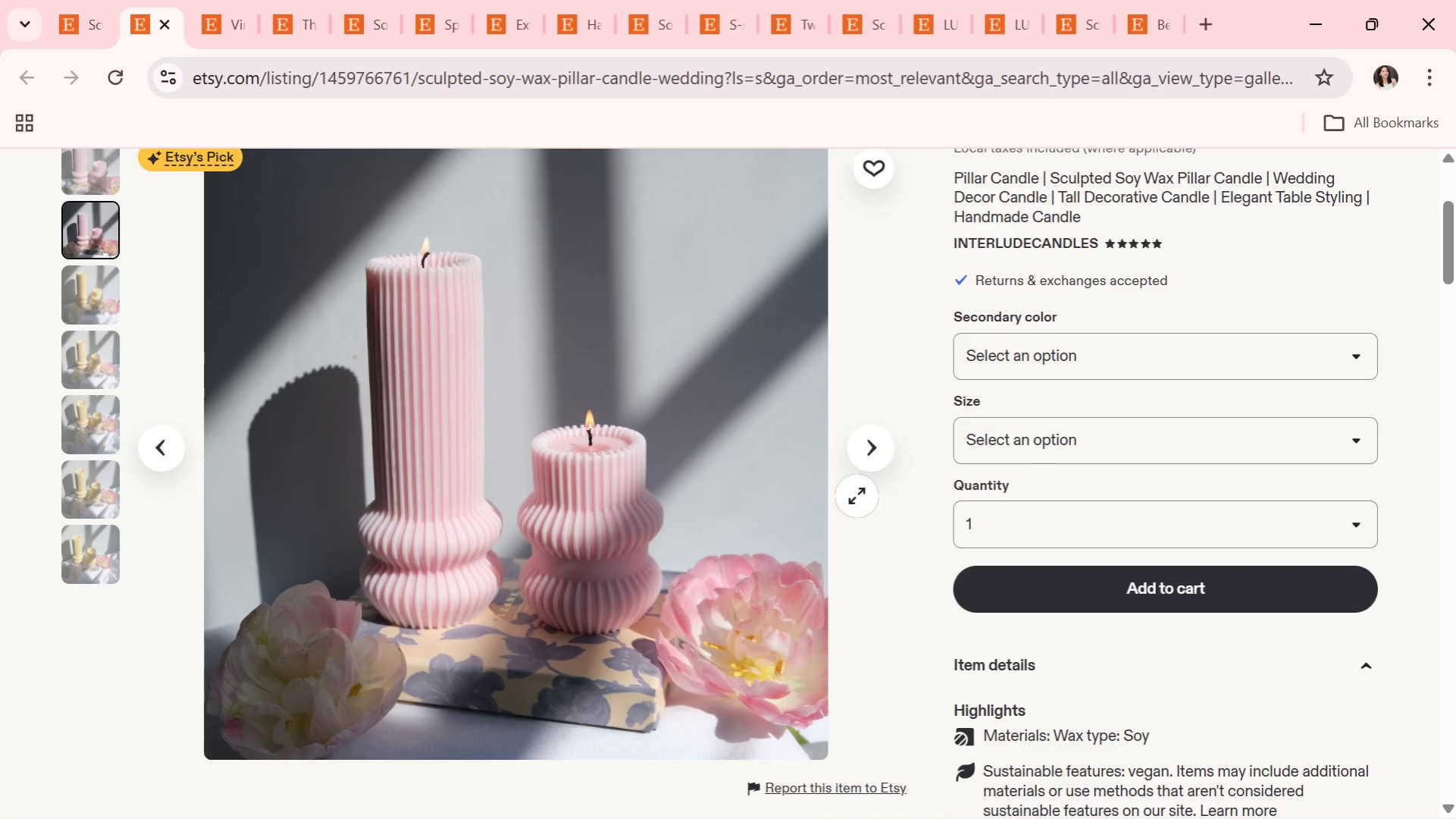 
left_click([868, 466])
 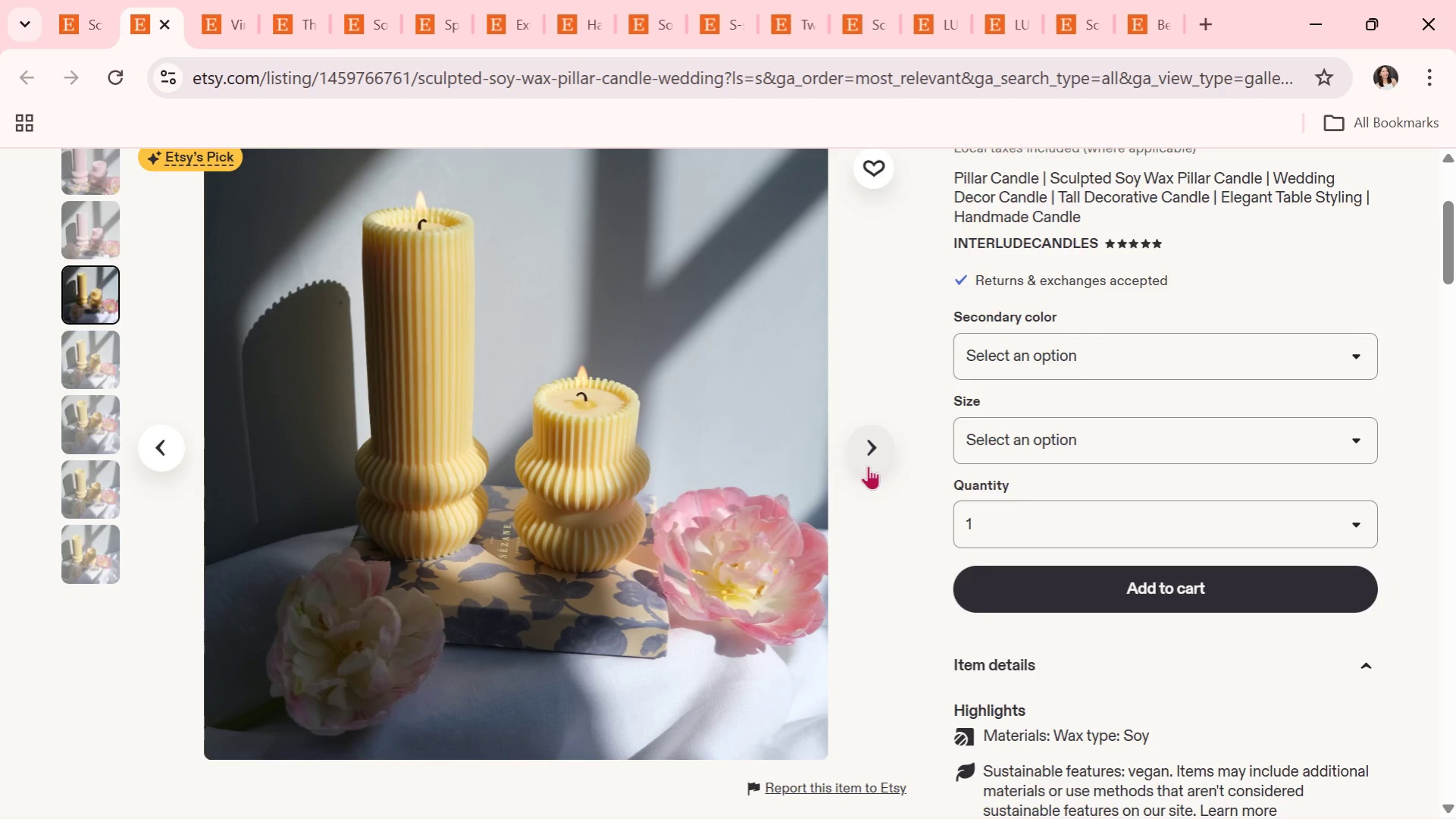 
wait(17.75)
 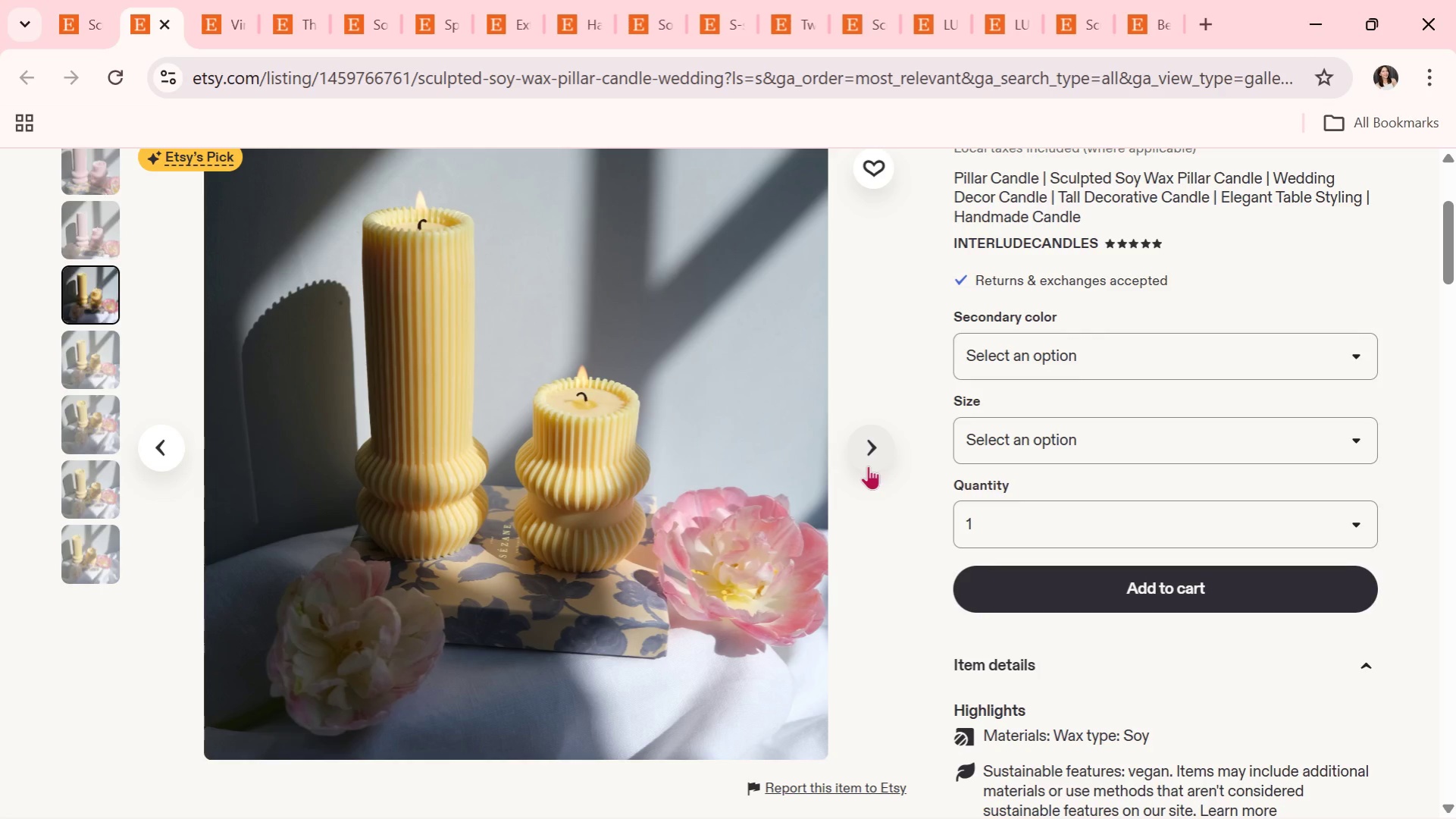 
left_click([868, 438])
 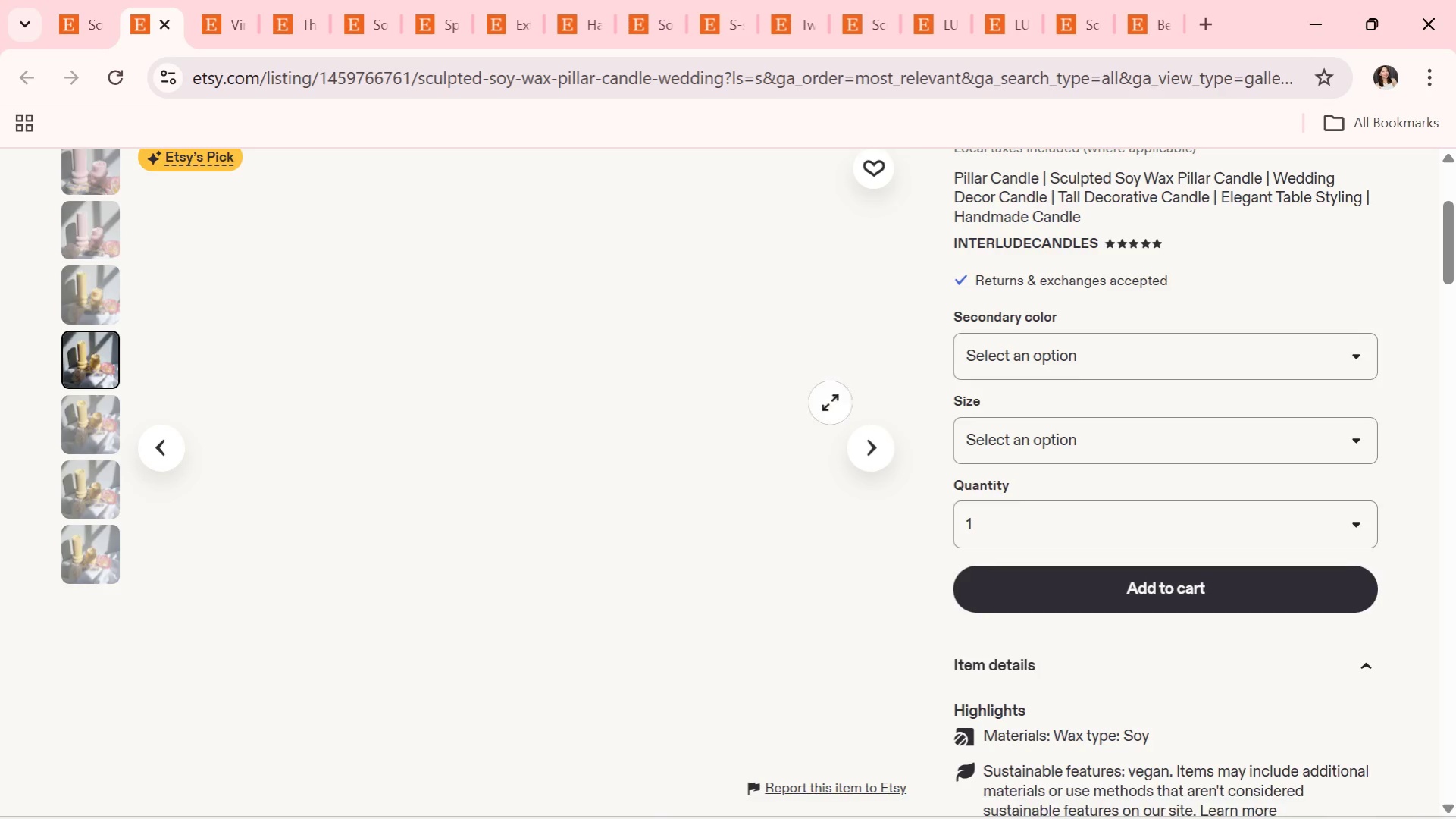 
left_click([850, 444])
 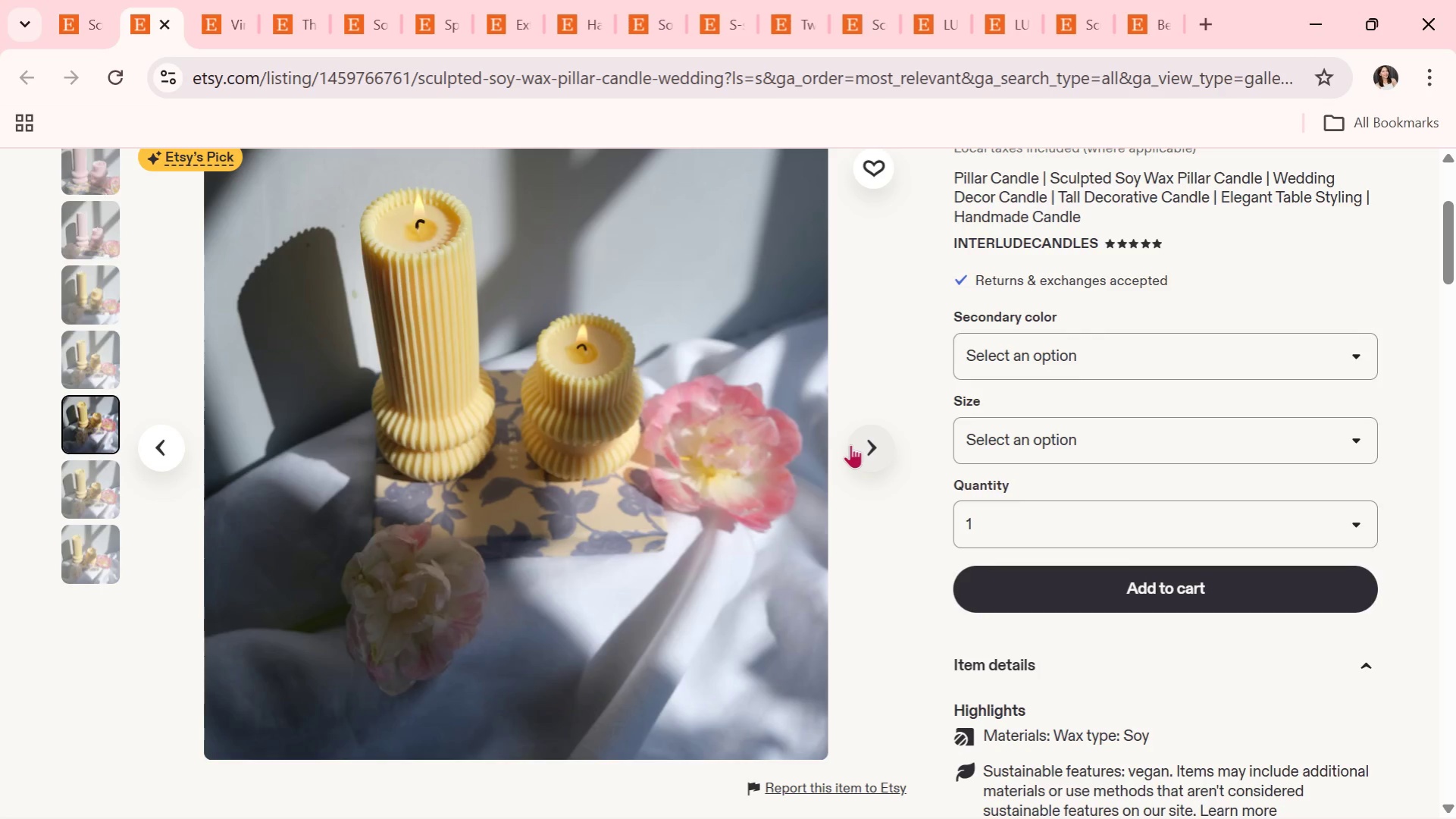 
wait(30.5)
 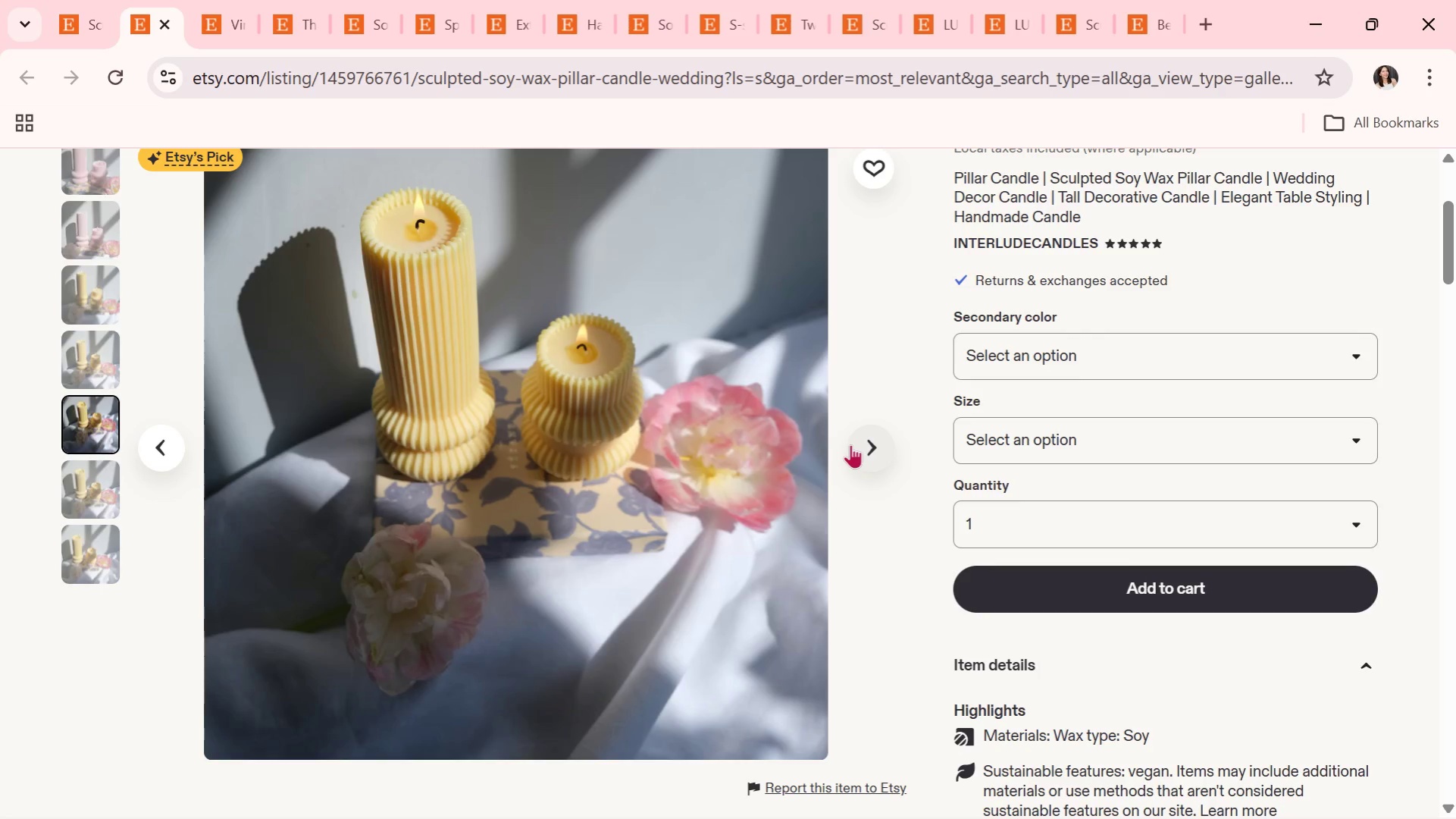 
left_click([850, 444])
 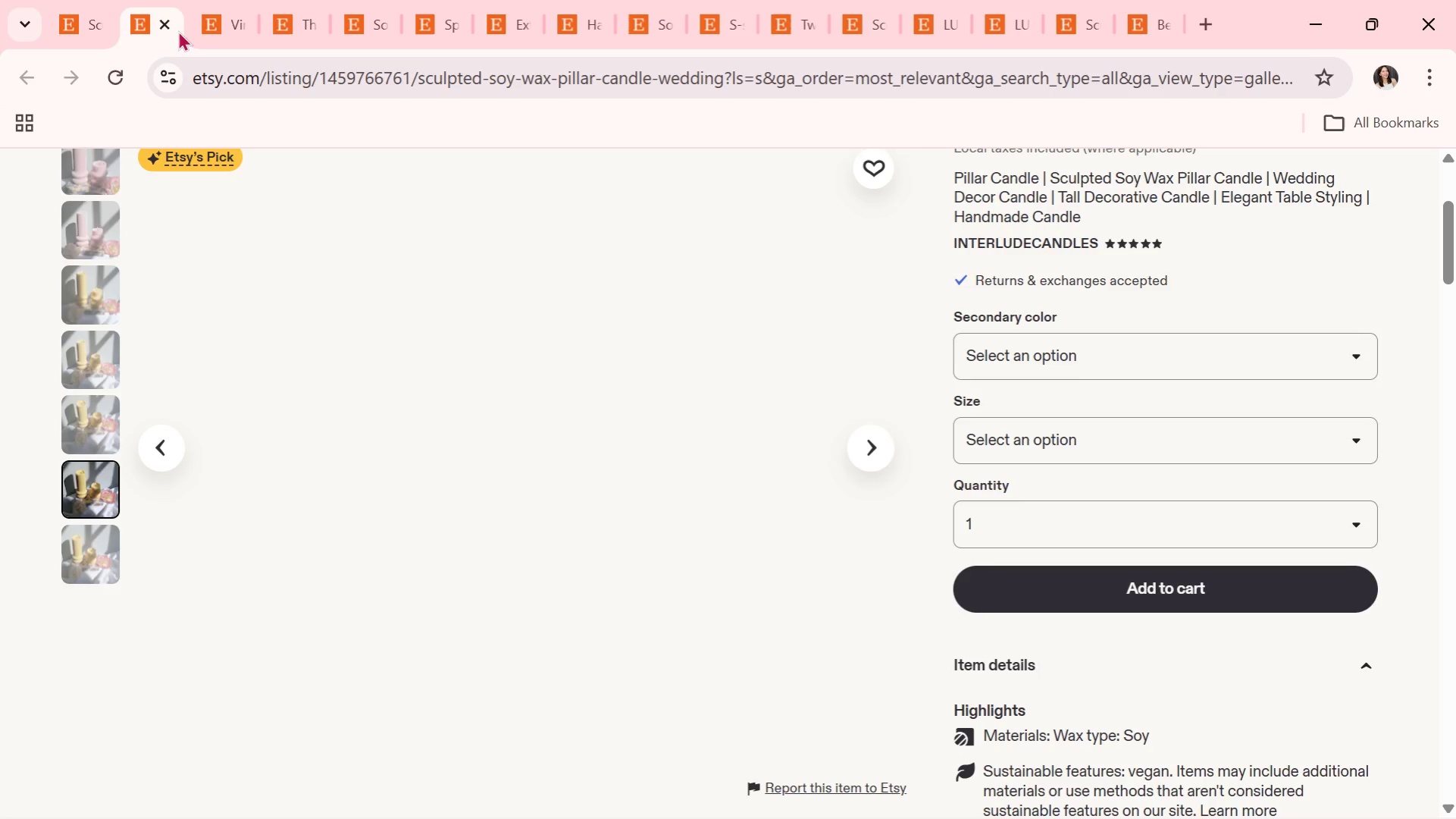 
left_click([170, 26])
 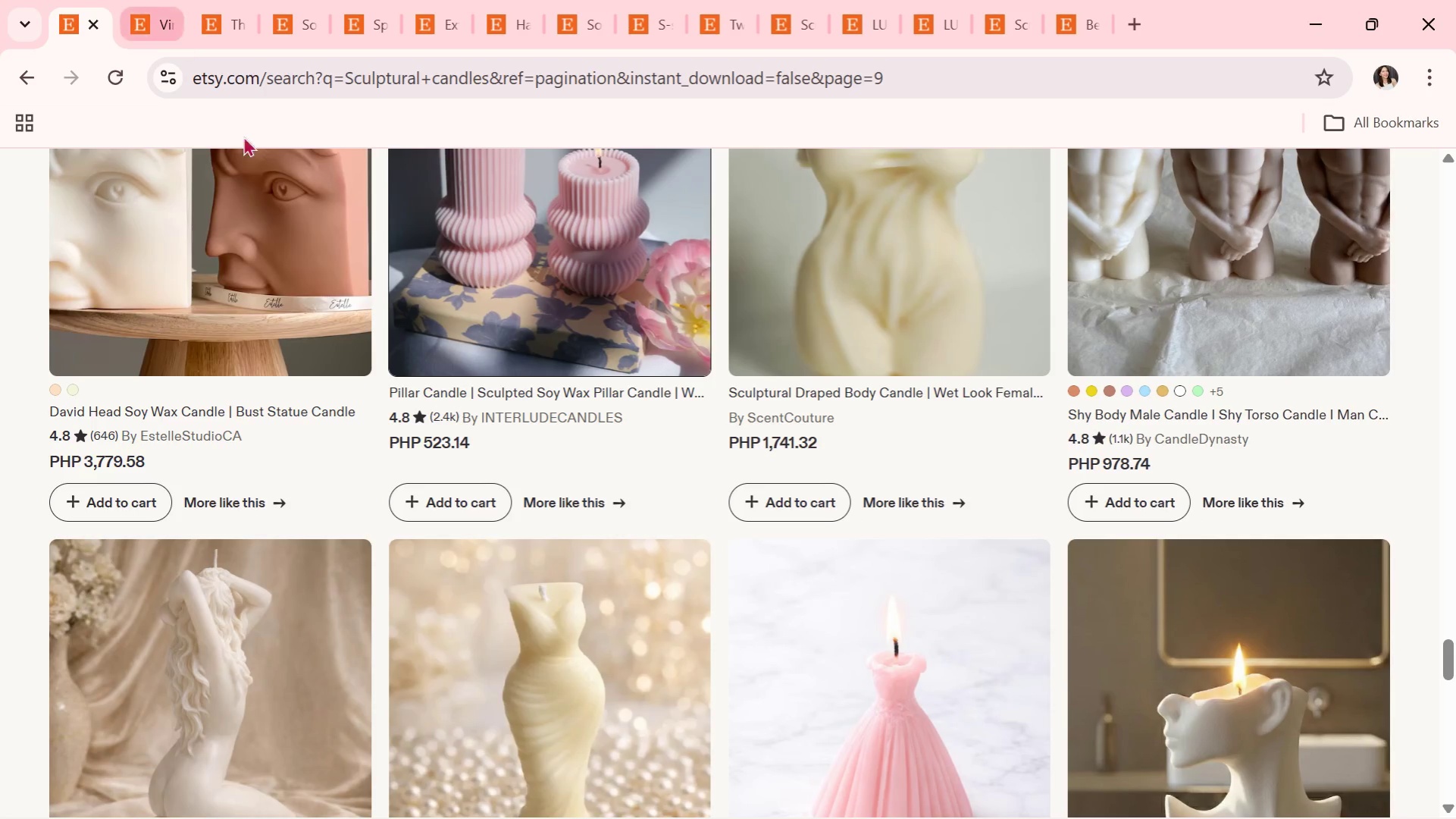 
scroll: coordinate [634, 560], scroll_direction: down, amount: 7.0
 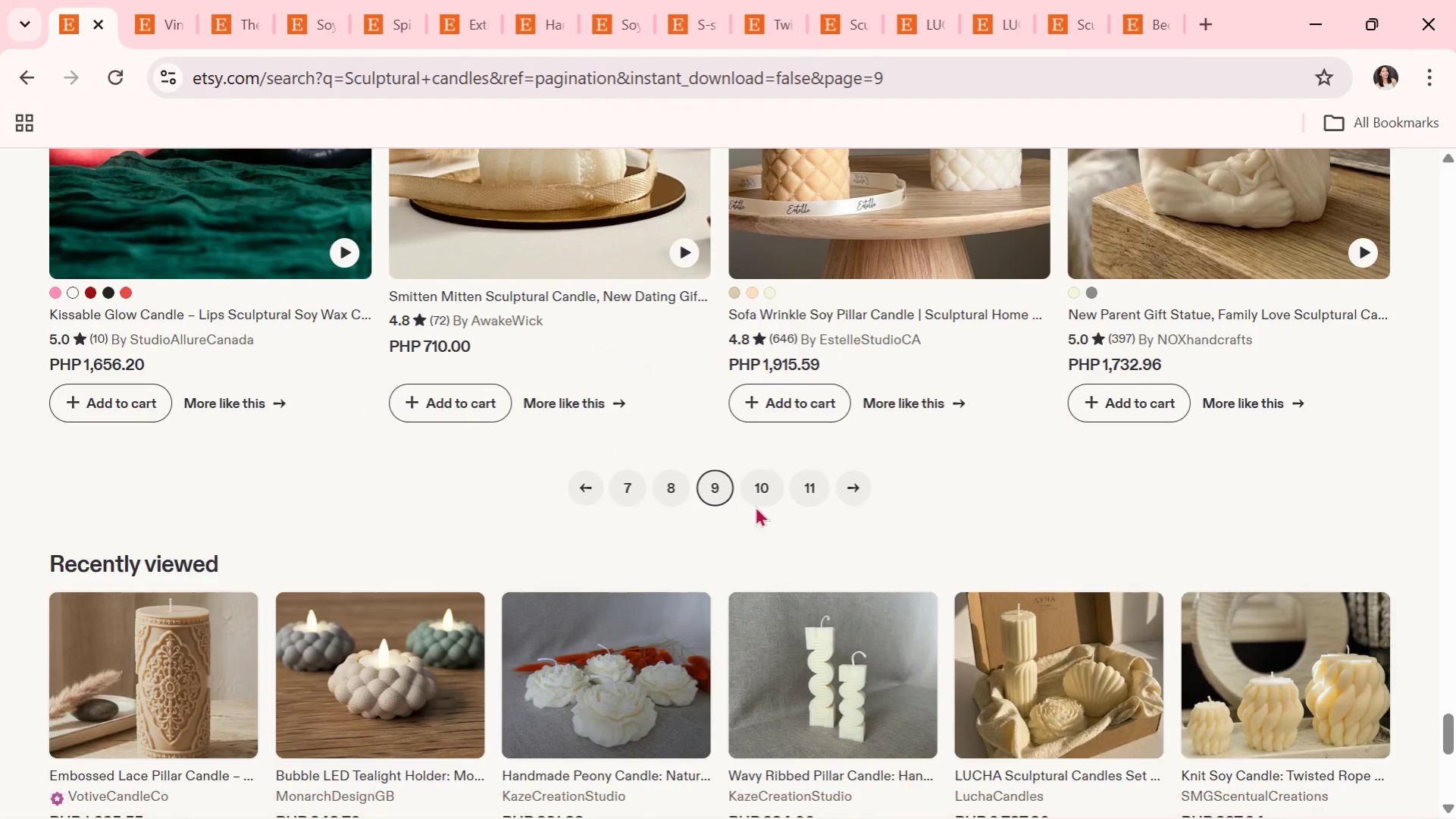 
left_click([756, 488])
 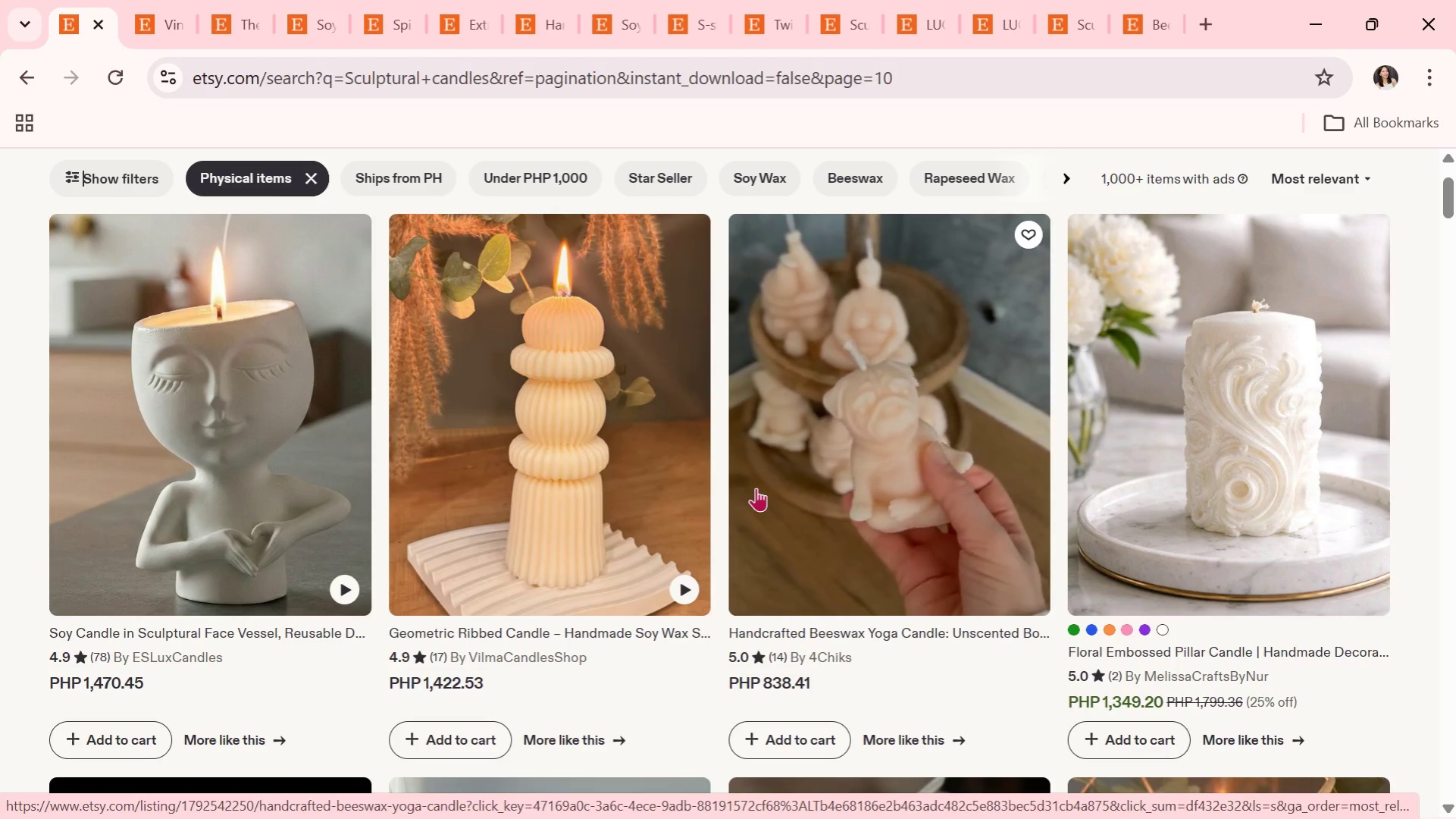 
wait(13.61)
 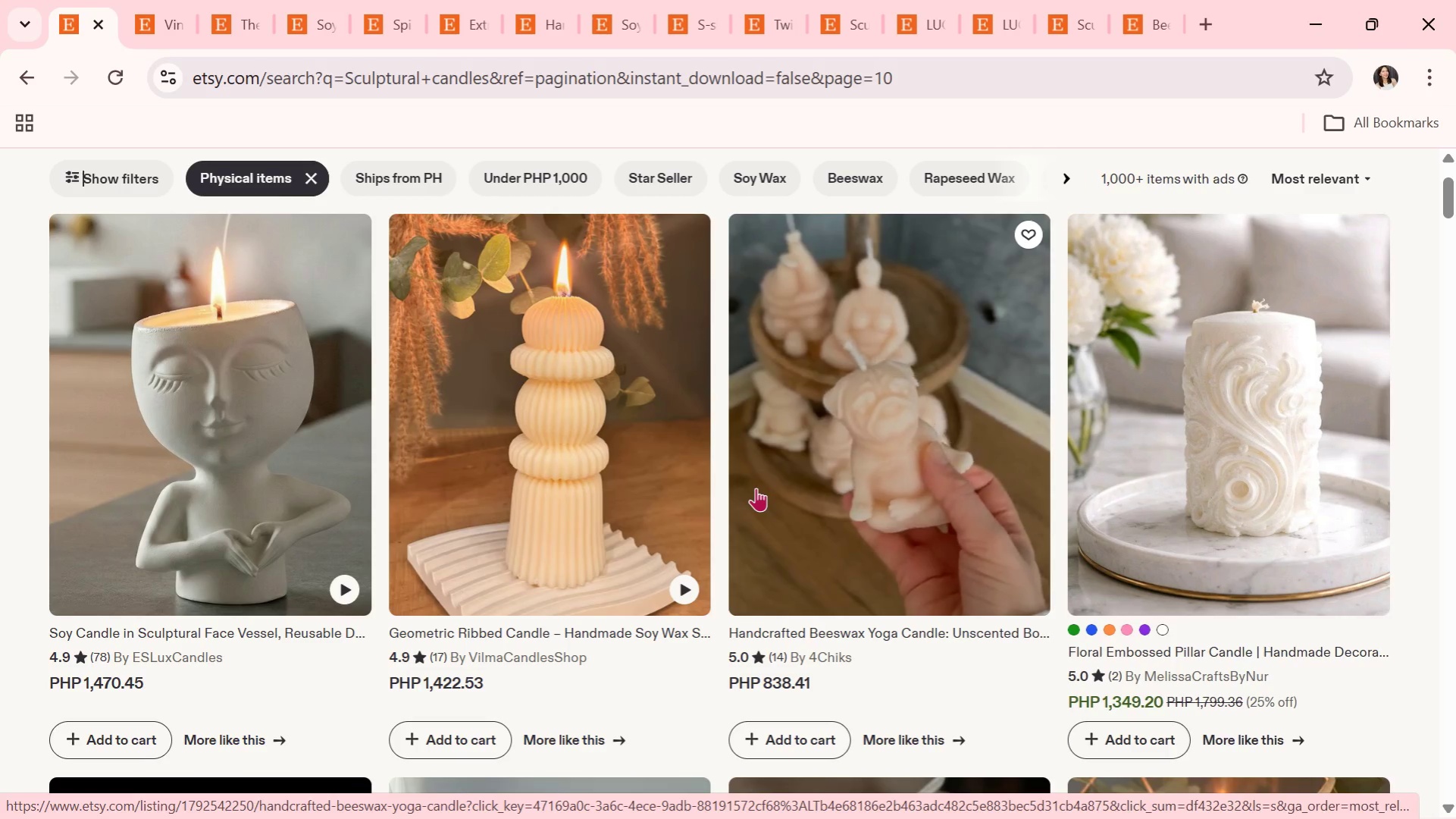 
scroll: coordinate [779, 542], scroll_direction: down, amount: 3.0
 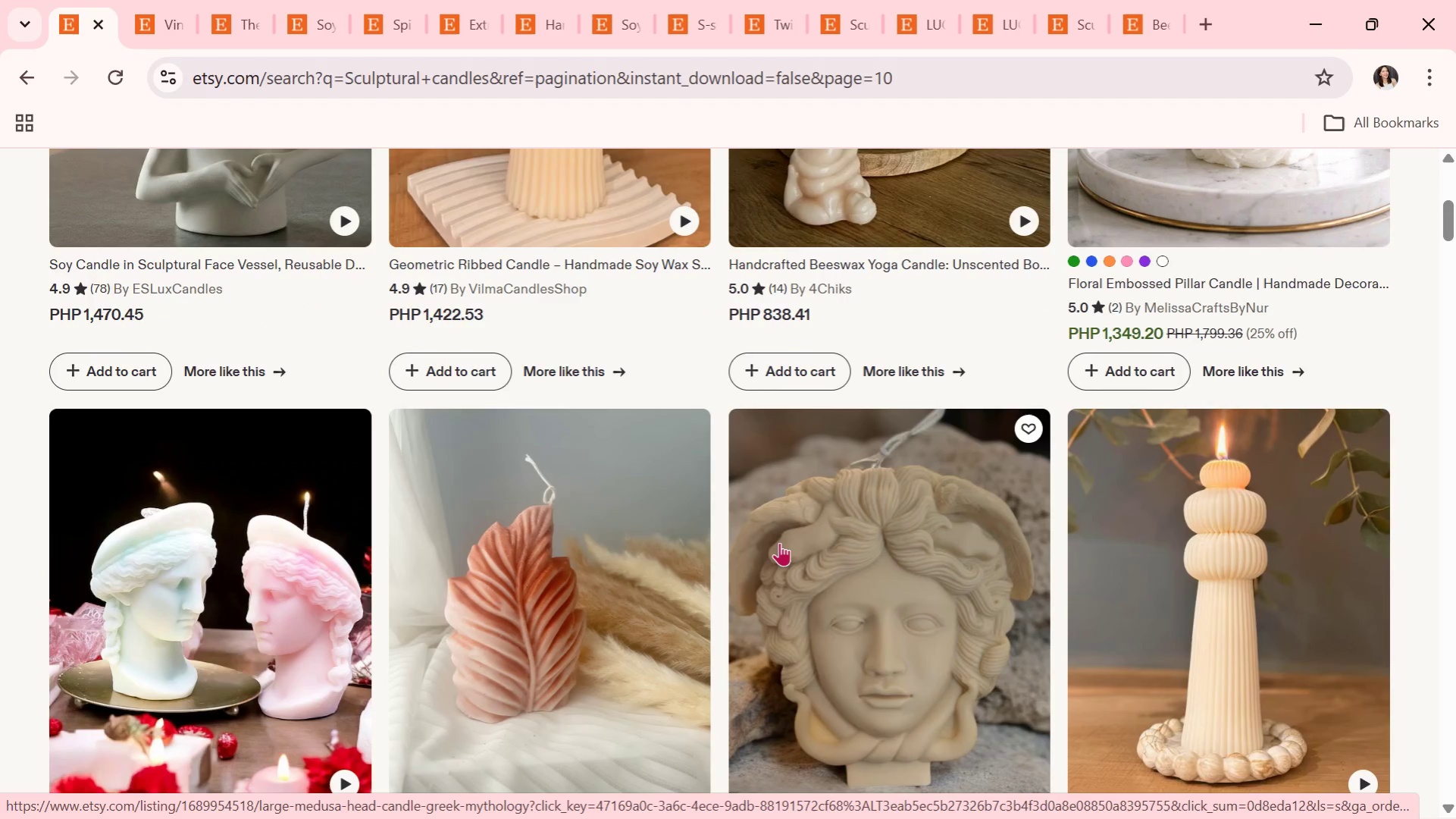 
wait(5.54)
 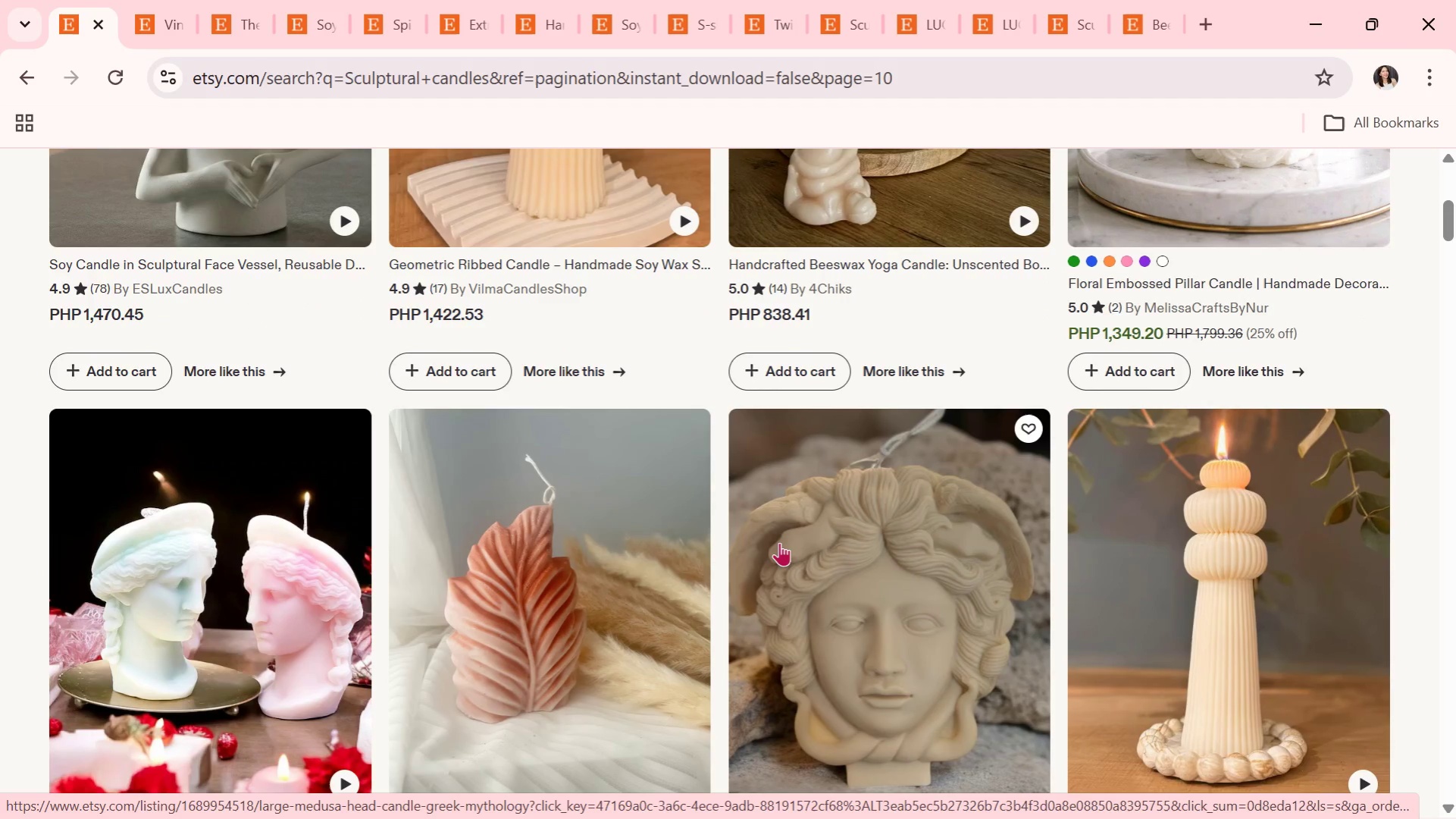 
scroll: coordinate [890, 579], scroll_direction: down, amount: 3.0
 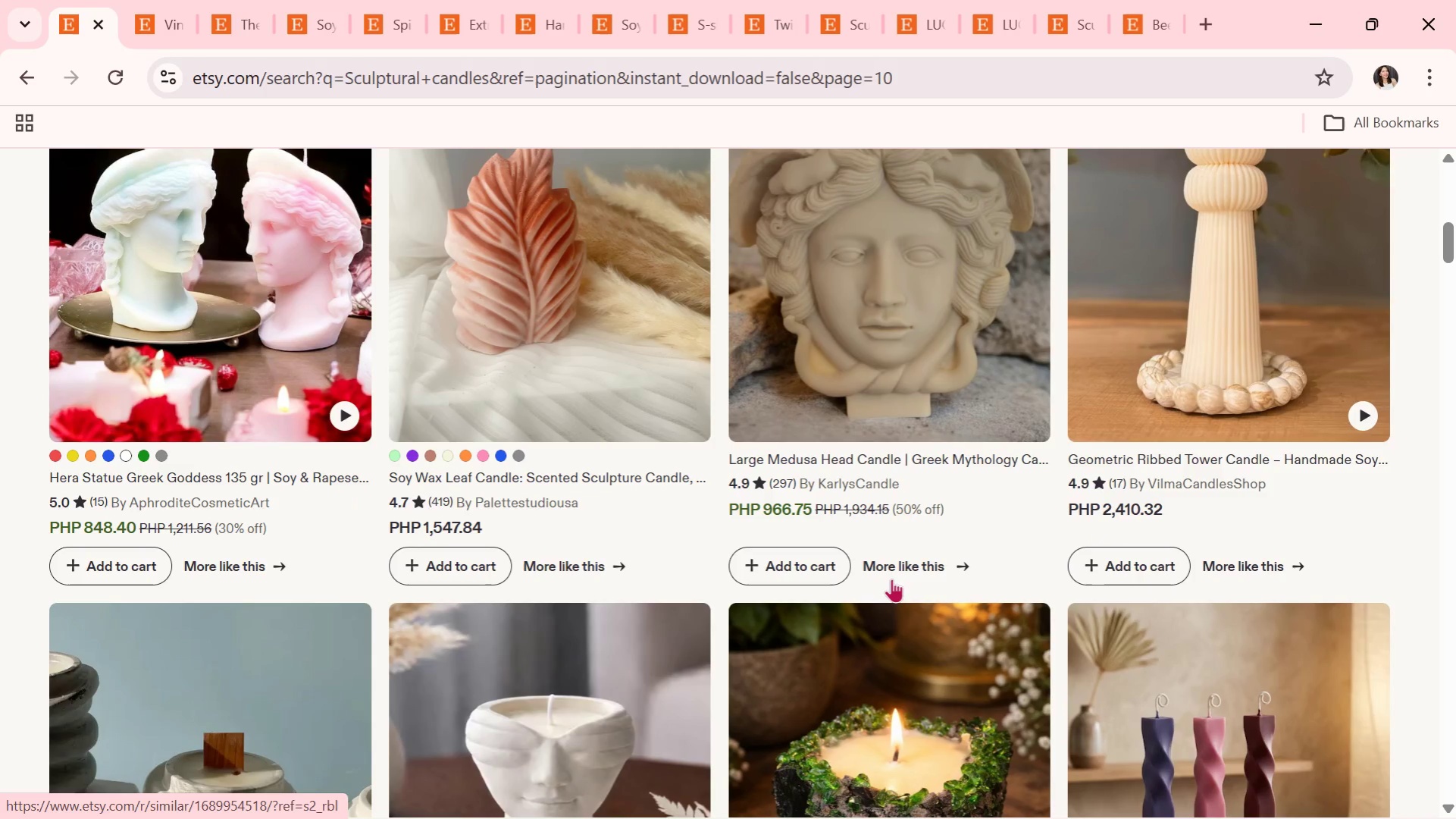 
wait(21.32)
 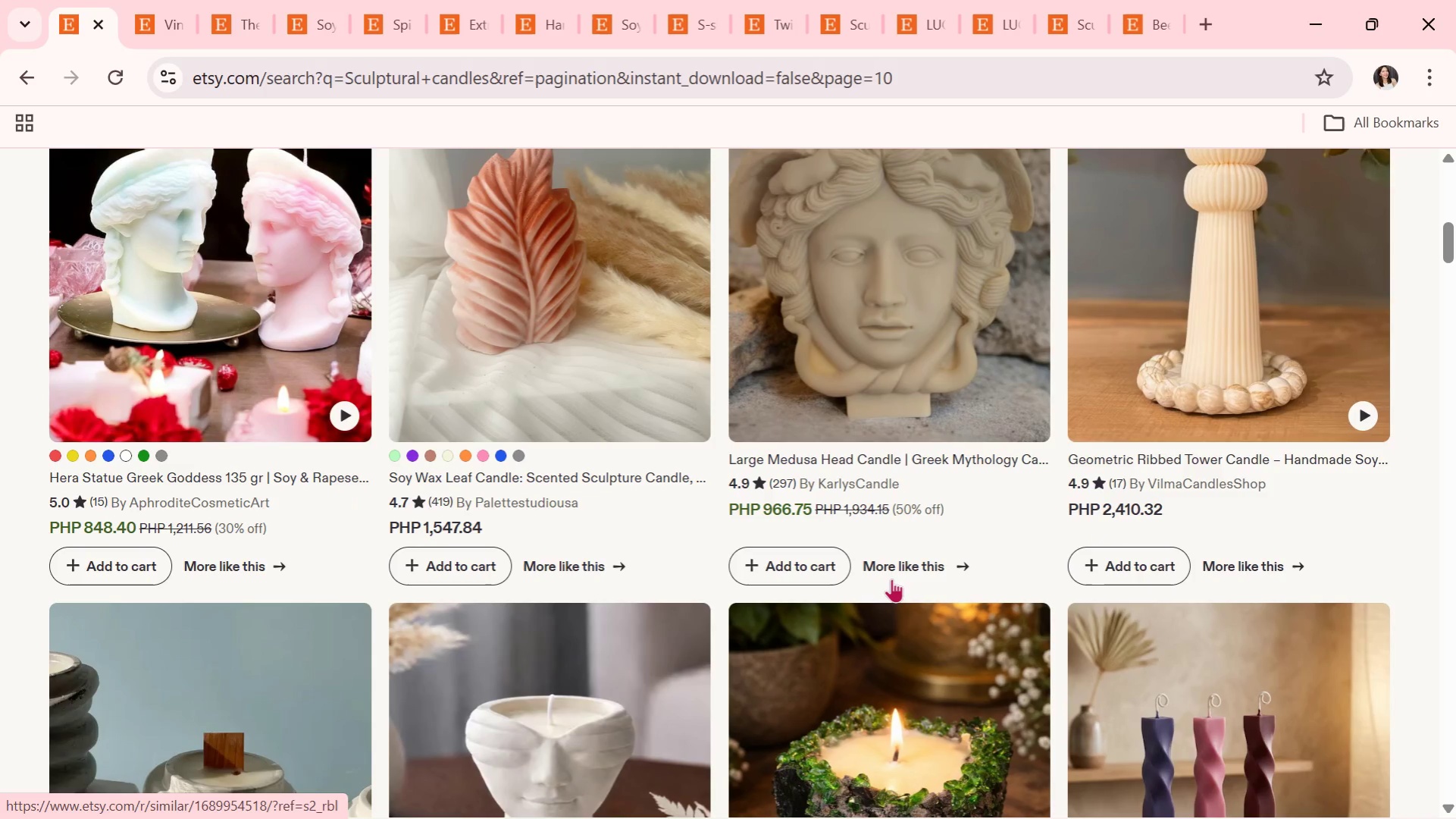 
scroll: coordinate [863, 467], scroll_direction: down, amount: 4.0
 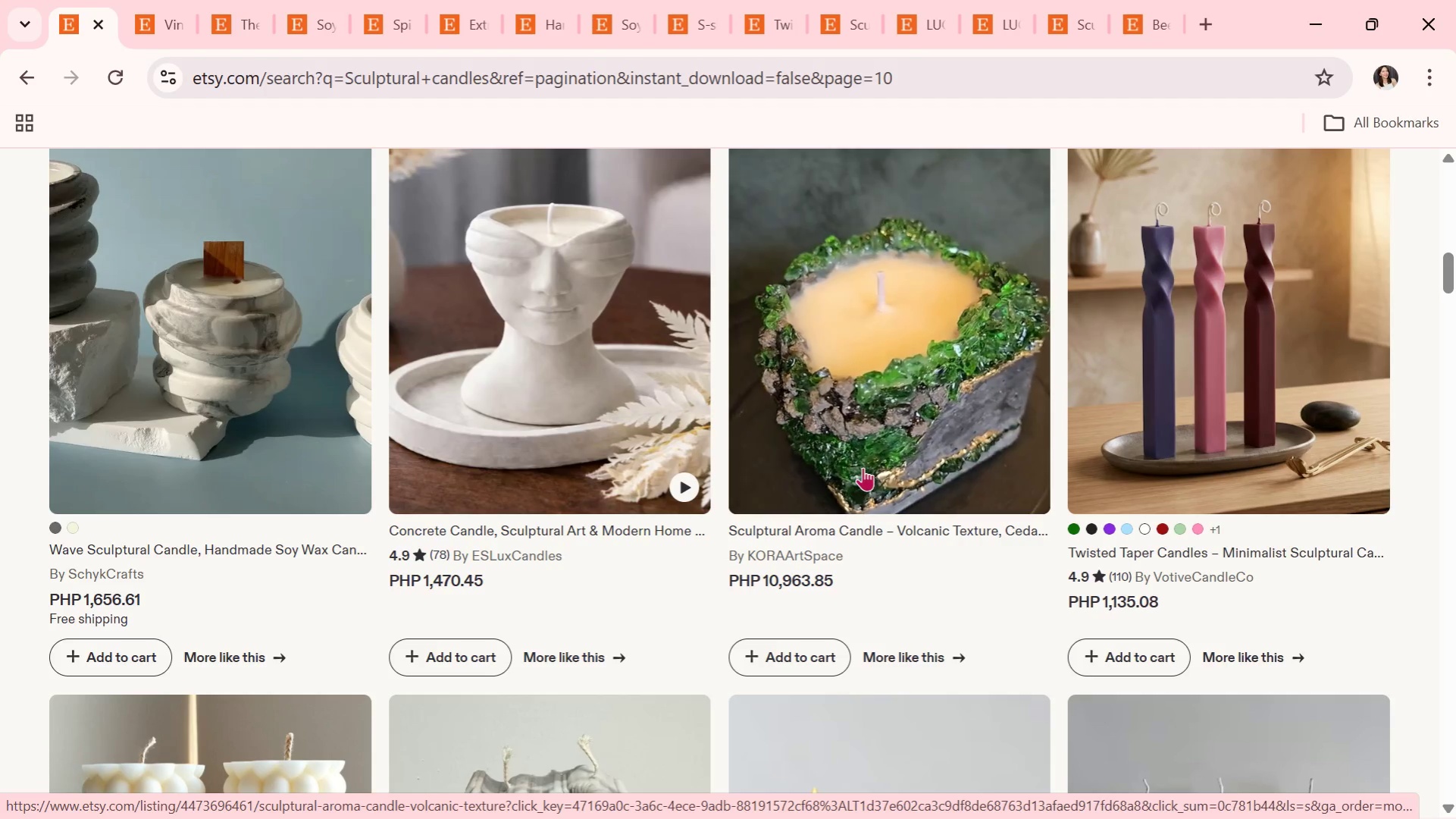 
wait(16.57)
 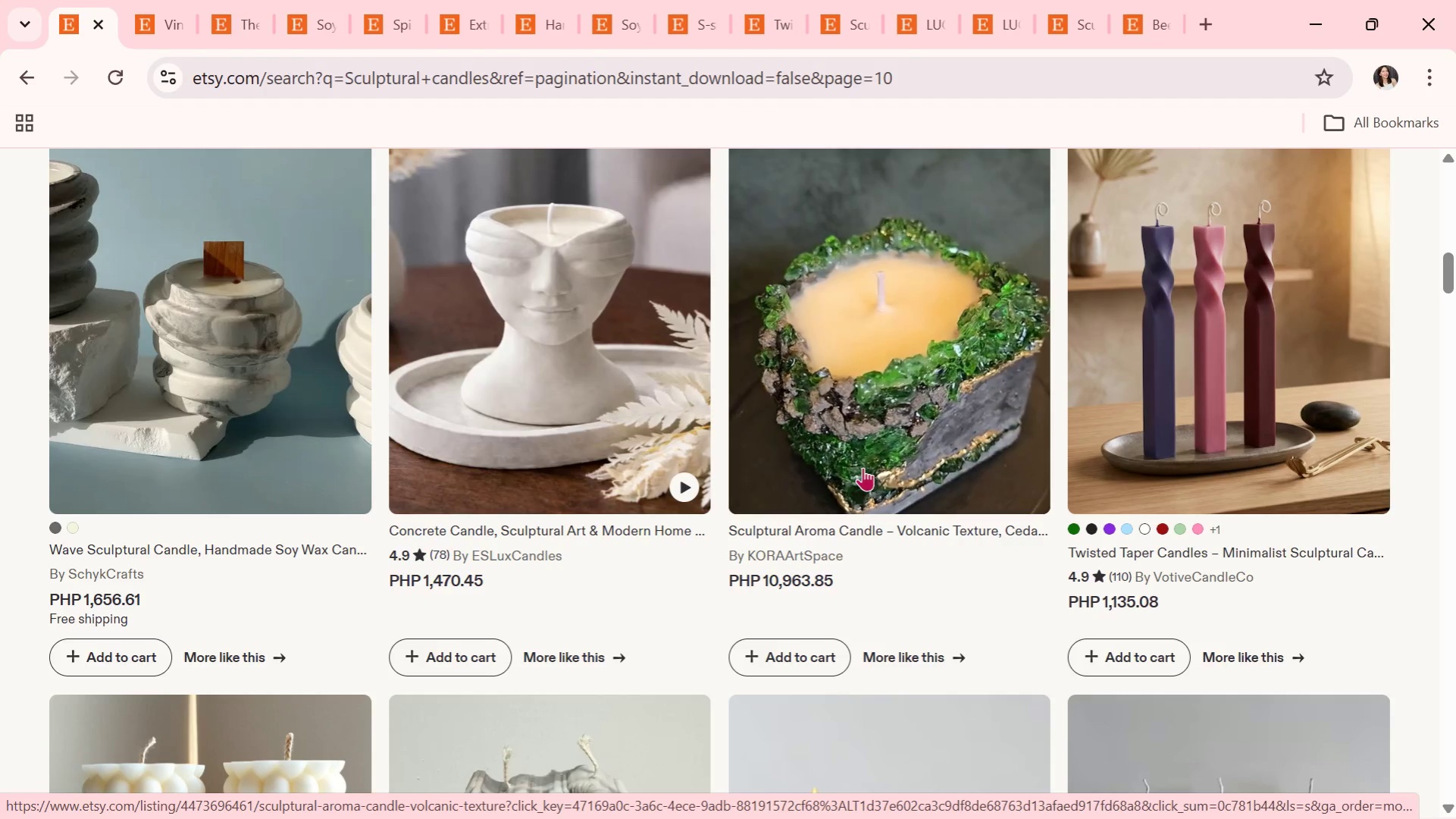 
scroll: coordinate [808, 526], scroll_direction: down, amount: 11.0
 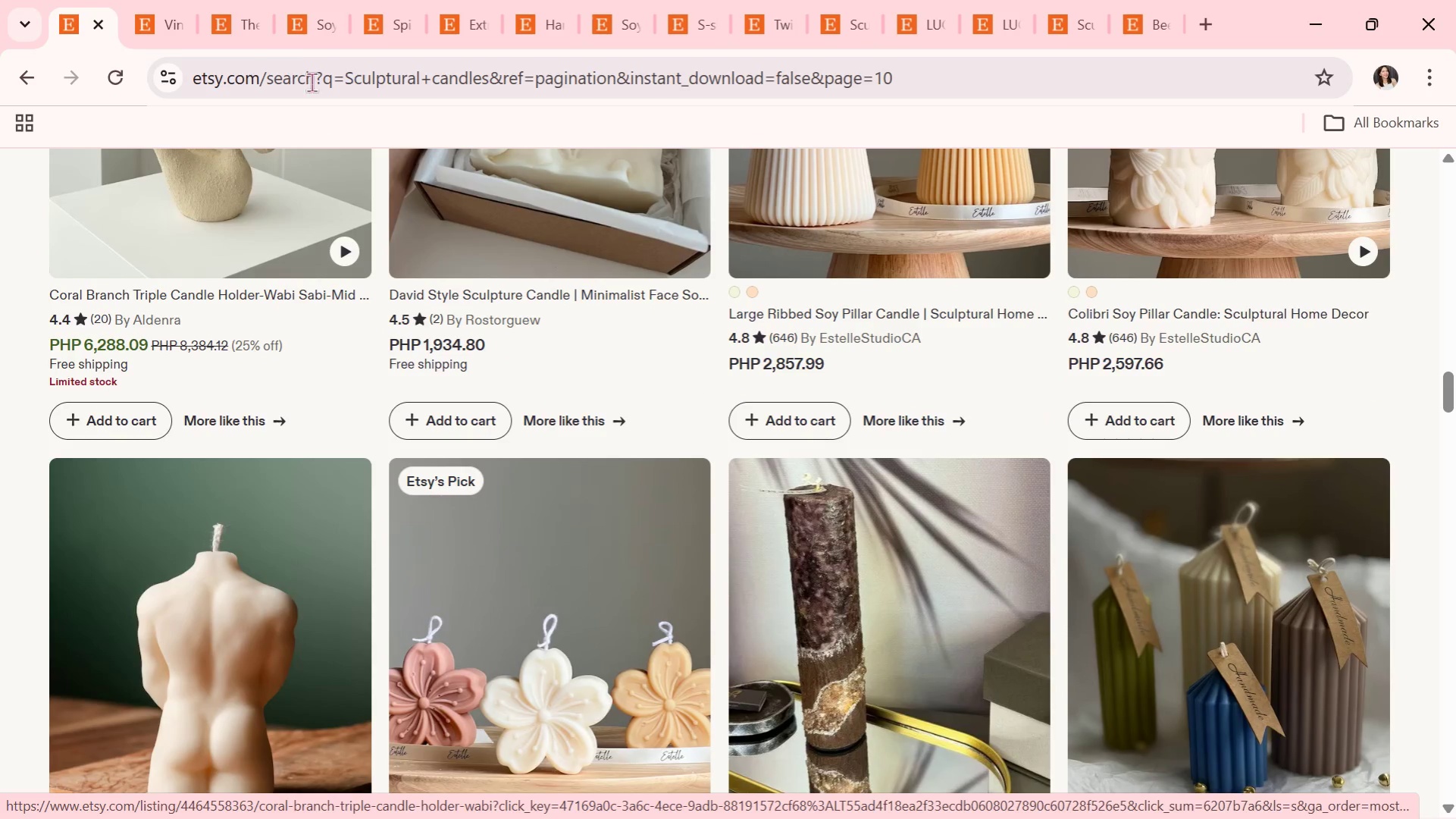 
left_click([312, 21])
 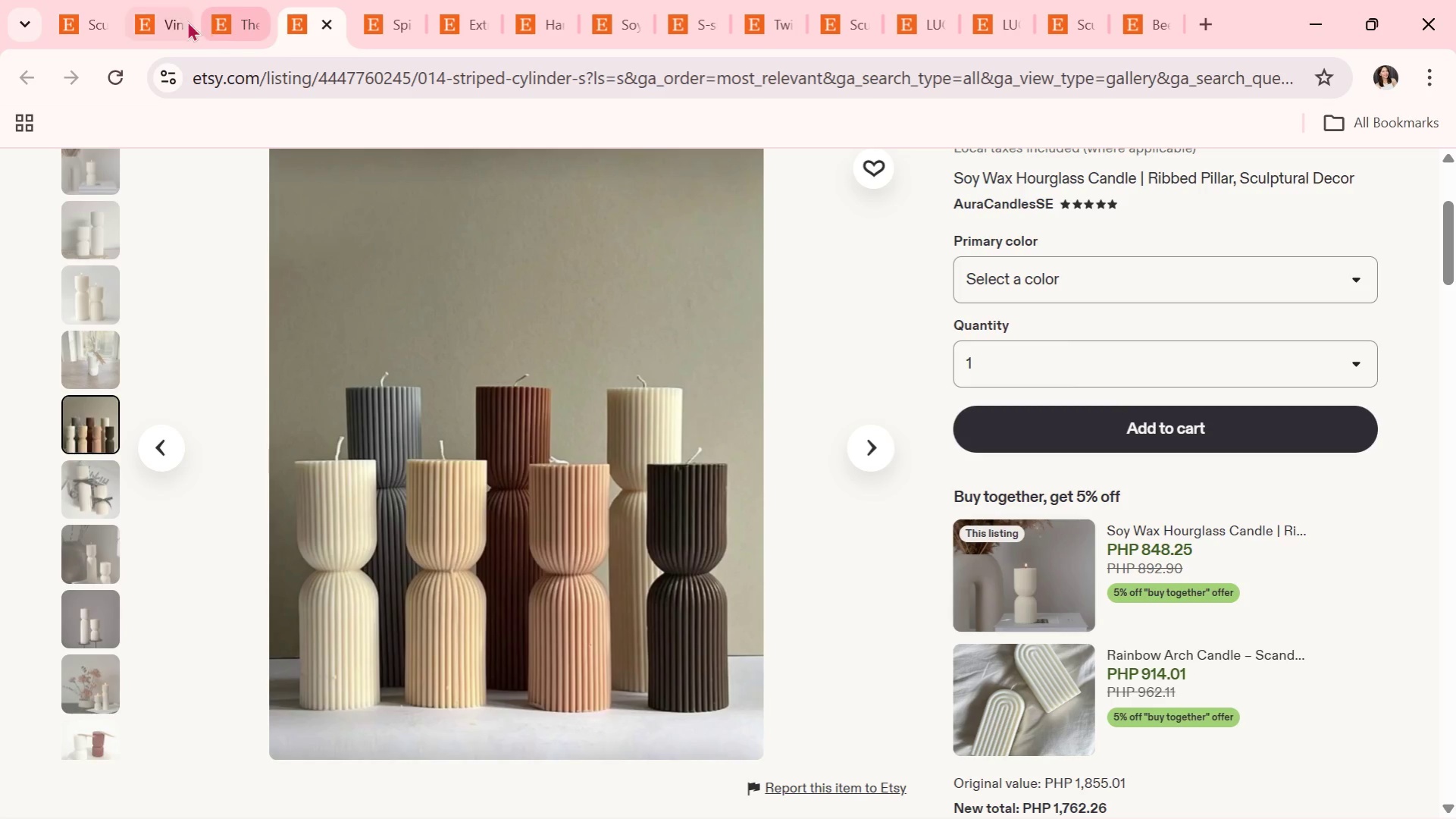 
left_click([174, 18])
 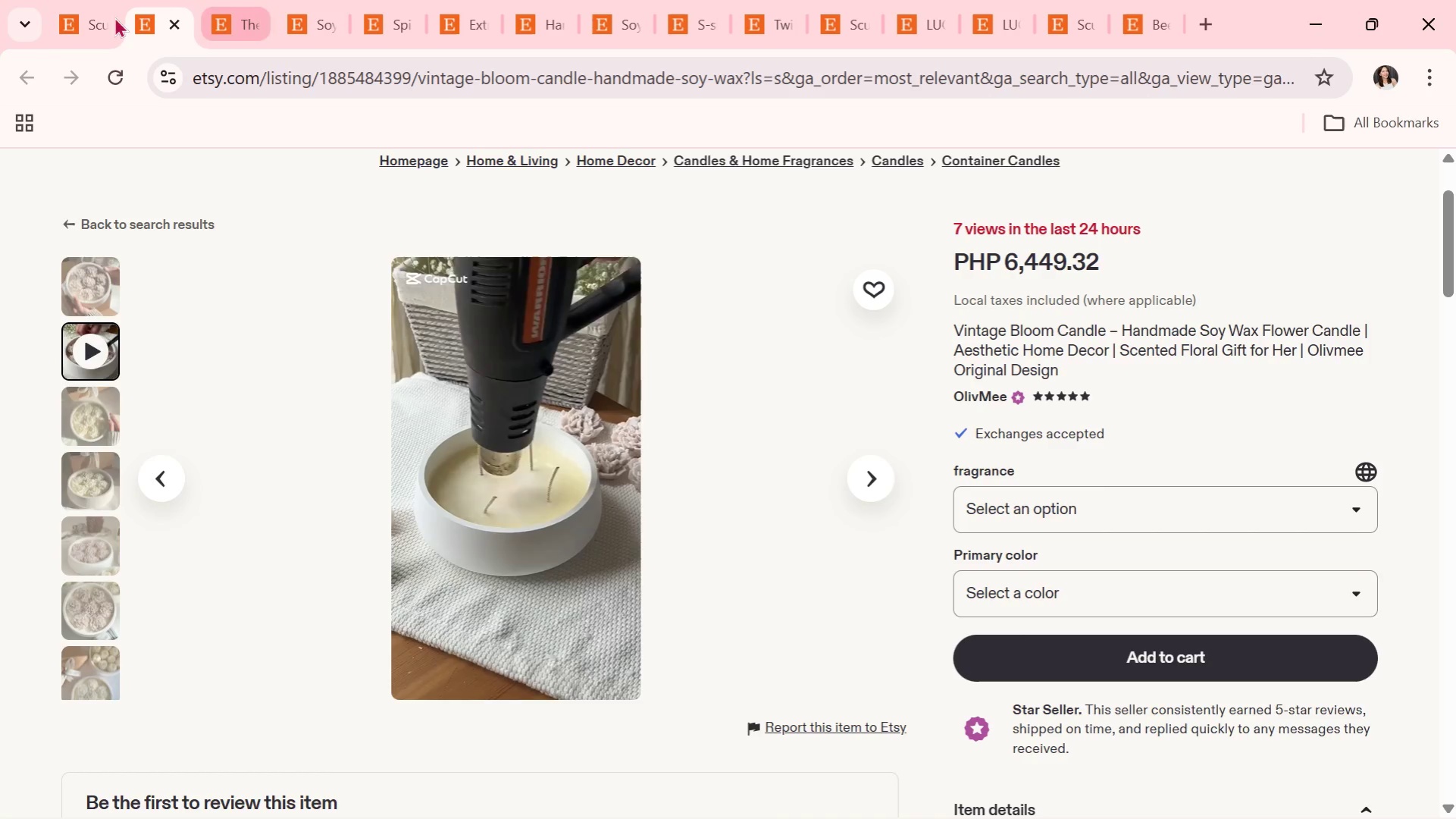 
left_click([75, 7])
 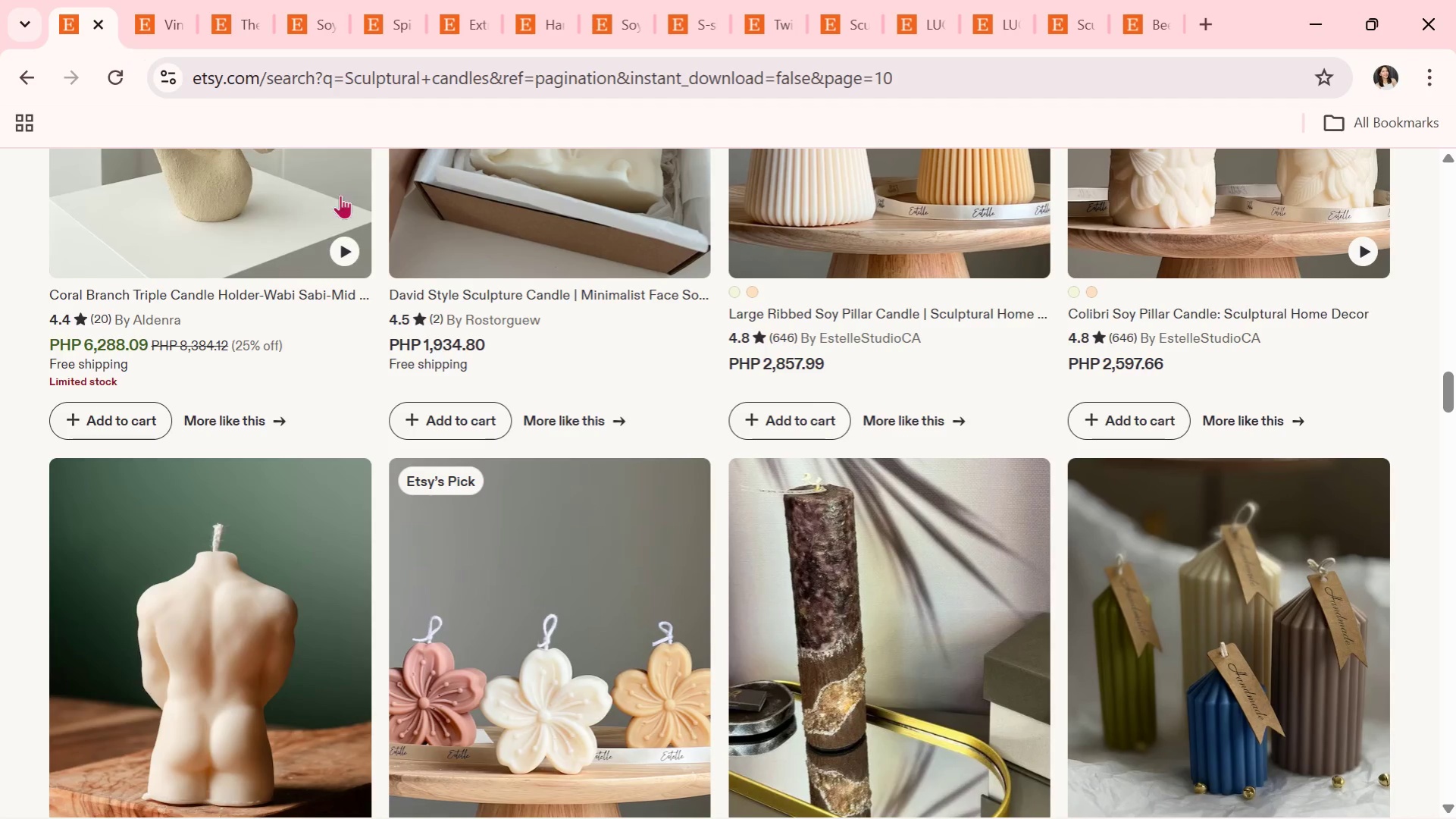 
scroll: coordinate [674, 532], scroll_direction: up, amount: 3.0
 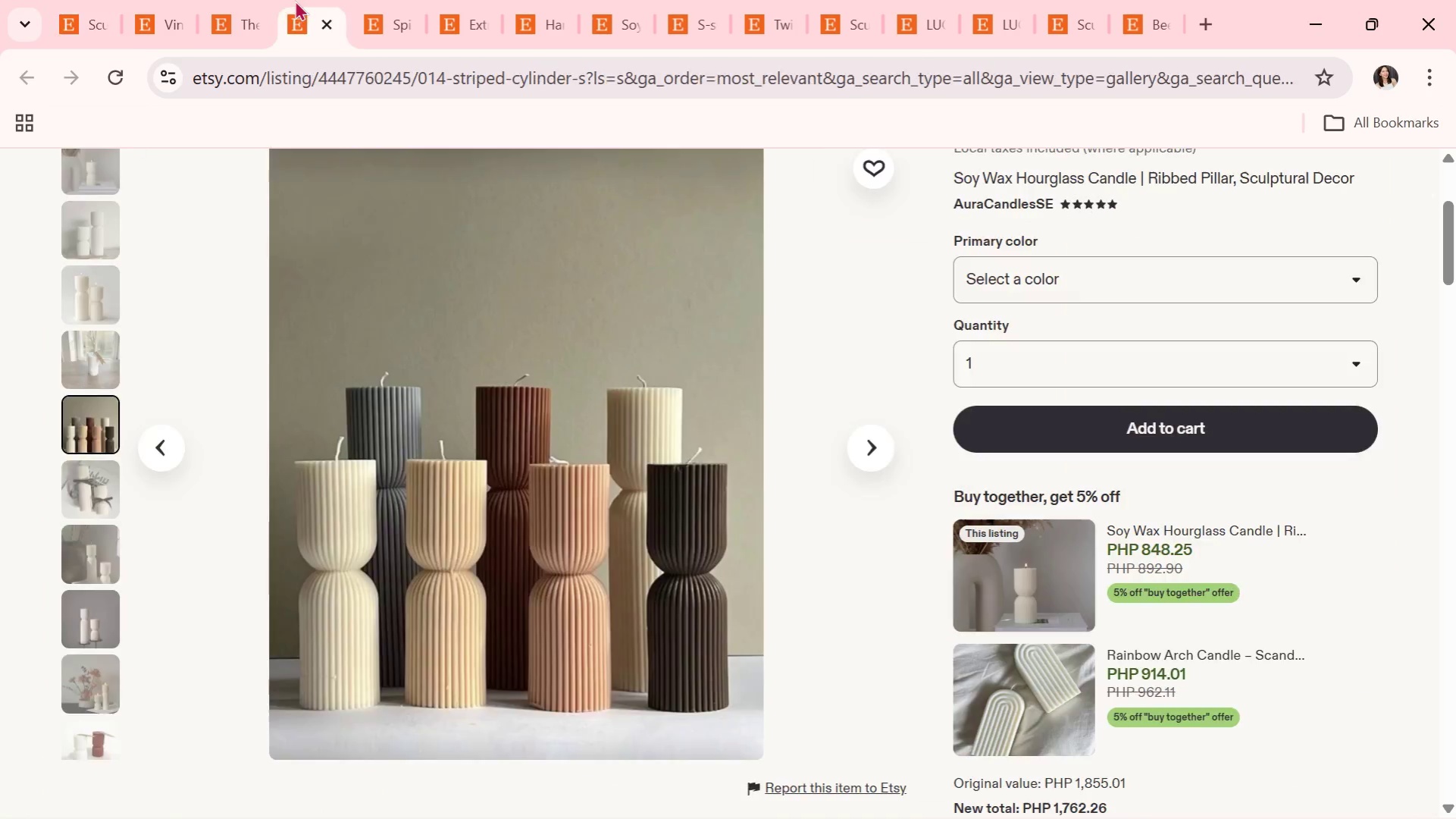 
double_click([236, 6])
 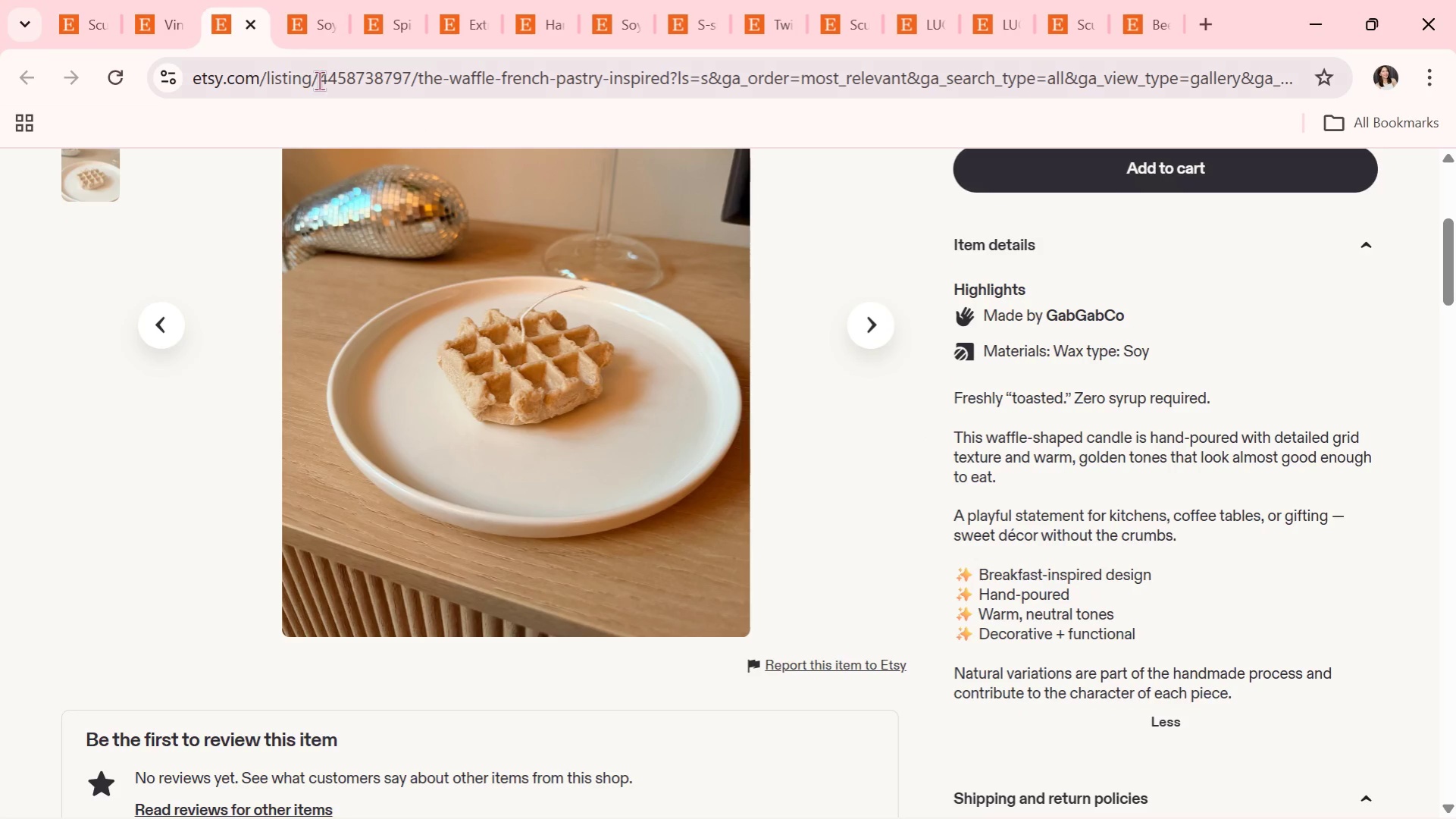 
left_click([301, 29])
 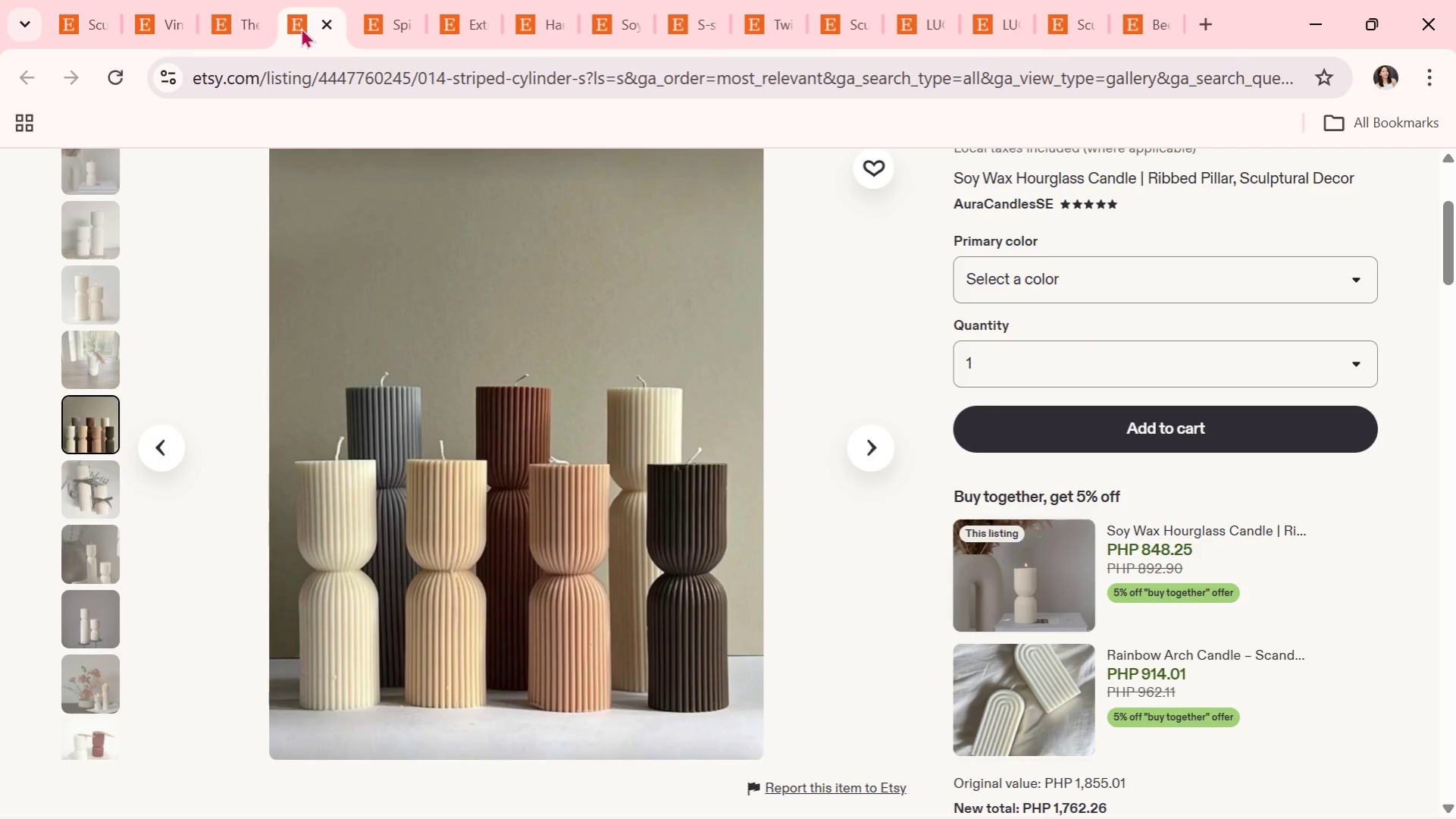 
wait(67.41)
 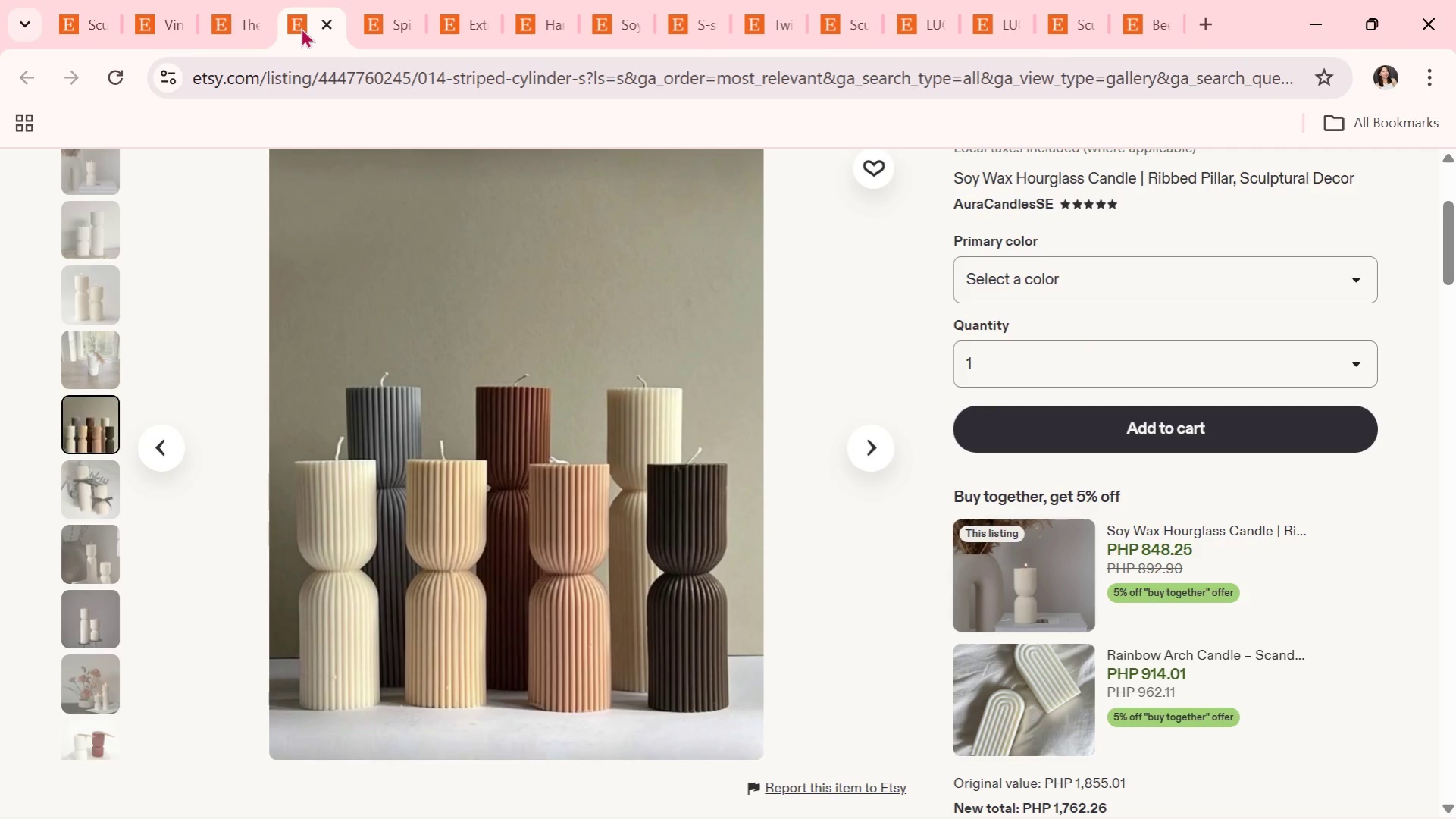 
left_click([70, 0])
 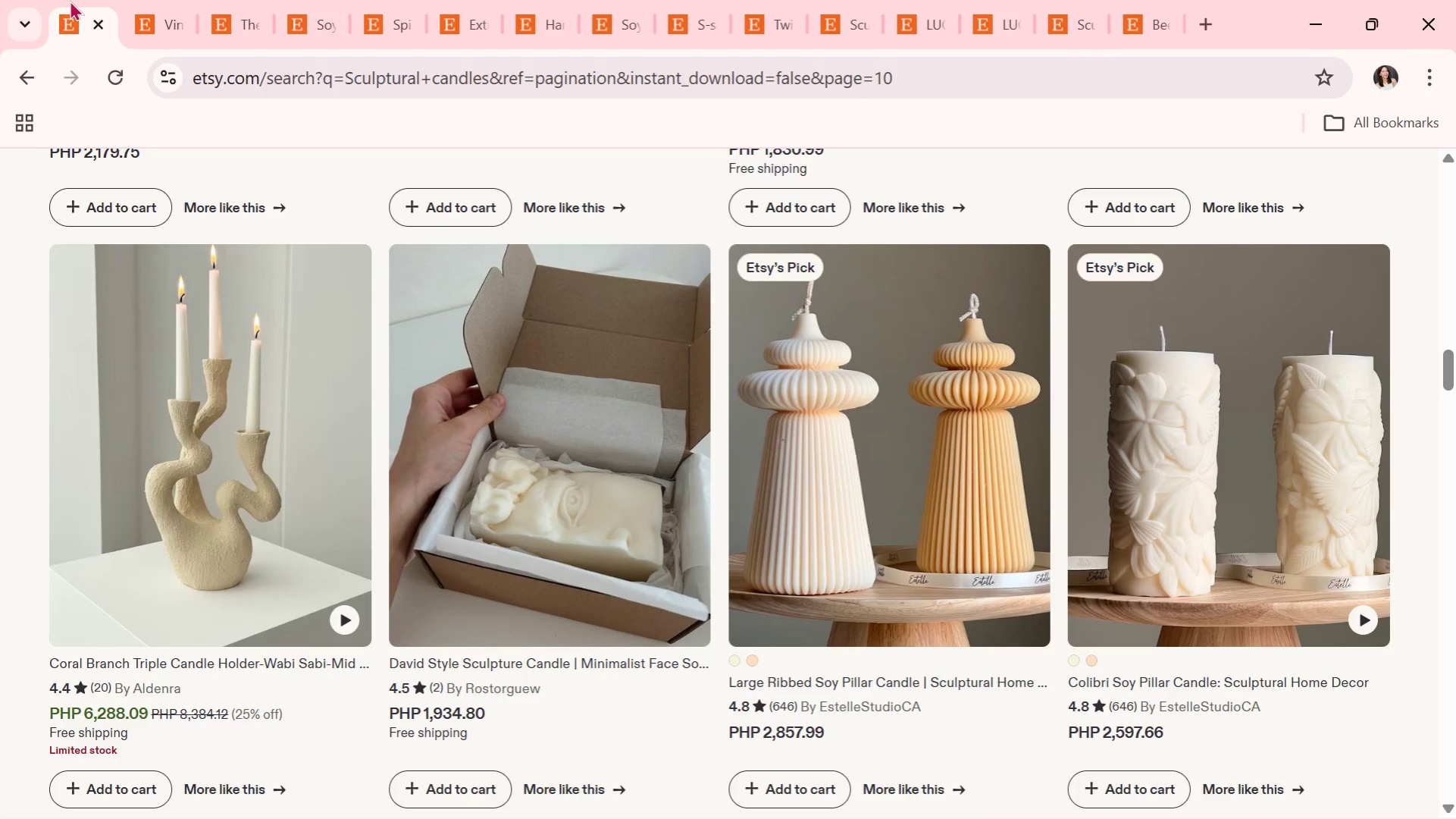 
wait(29.94)
 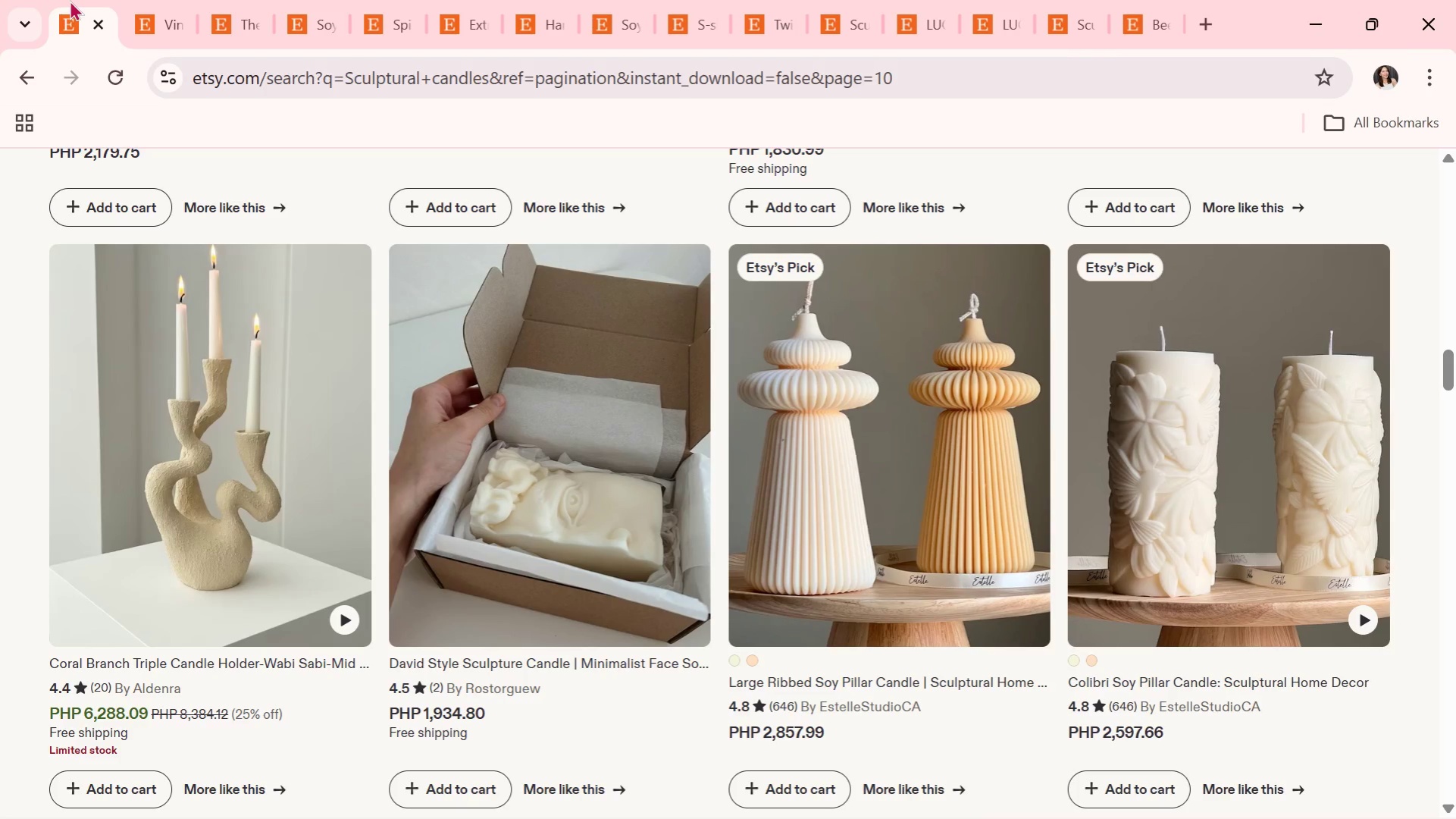 
scroll: coordinate [655, 578], scroll_direction: down, amount: 23.0
 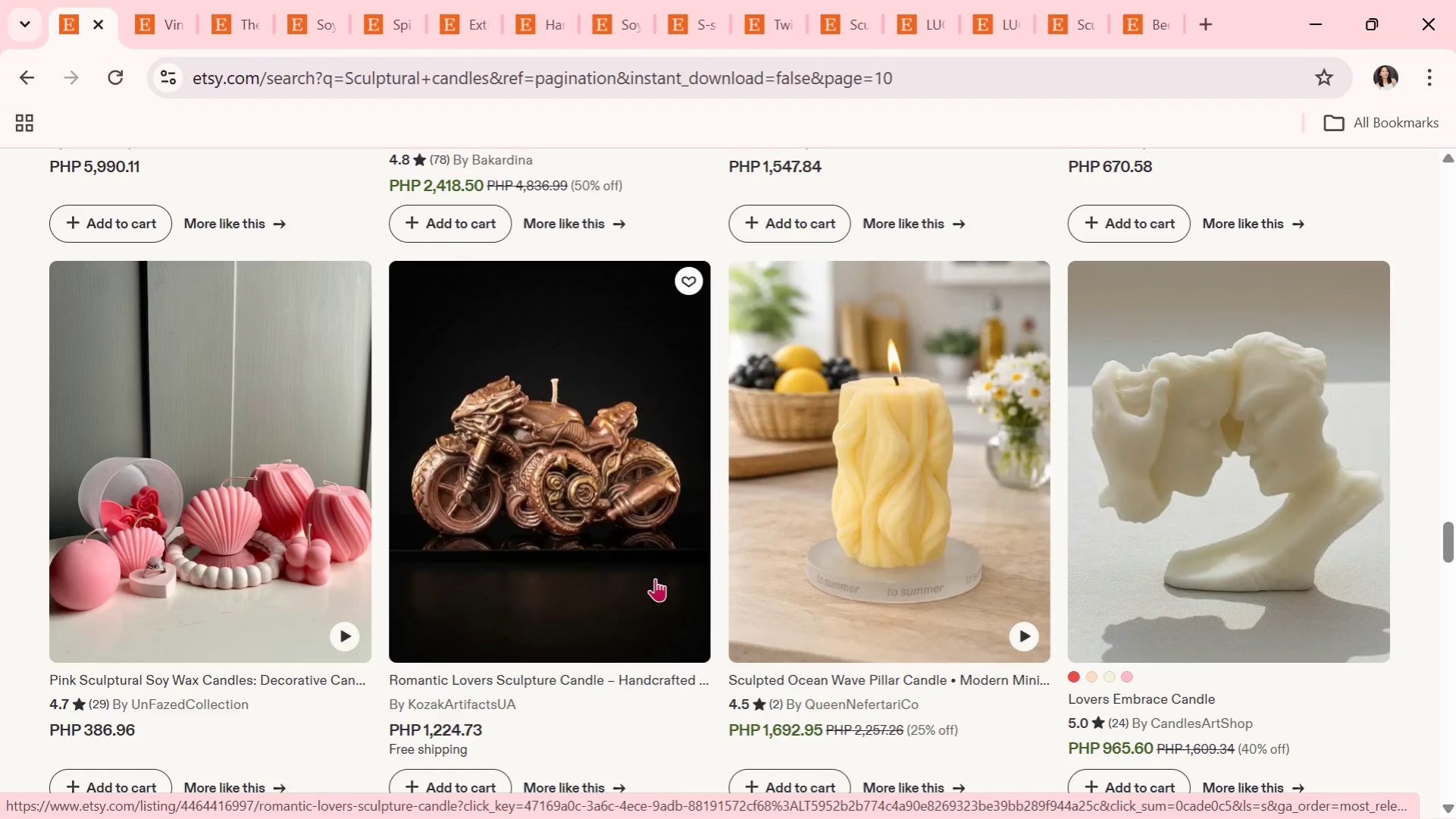 
wait(18.87)
 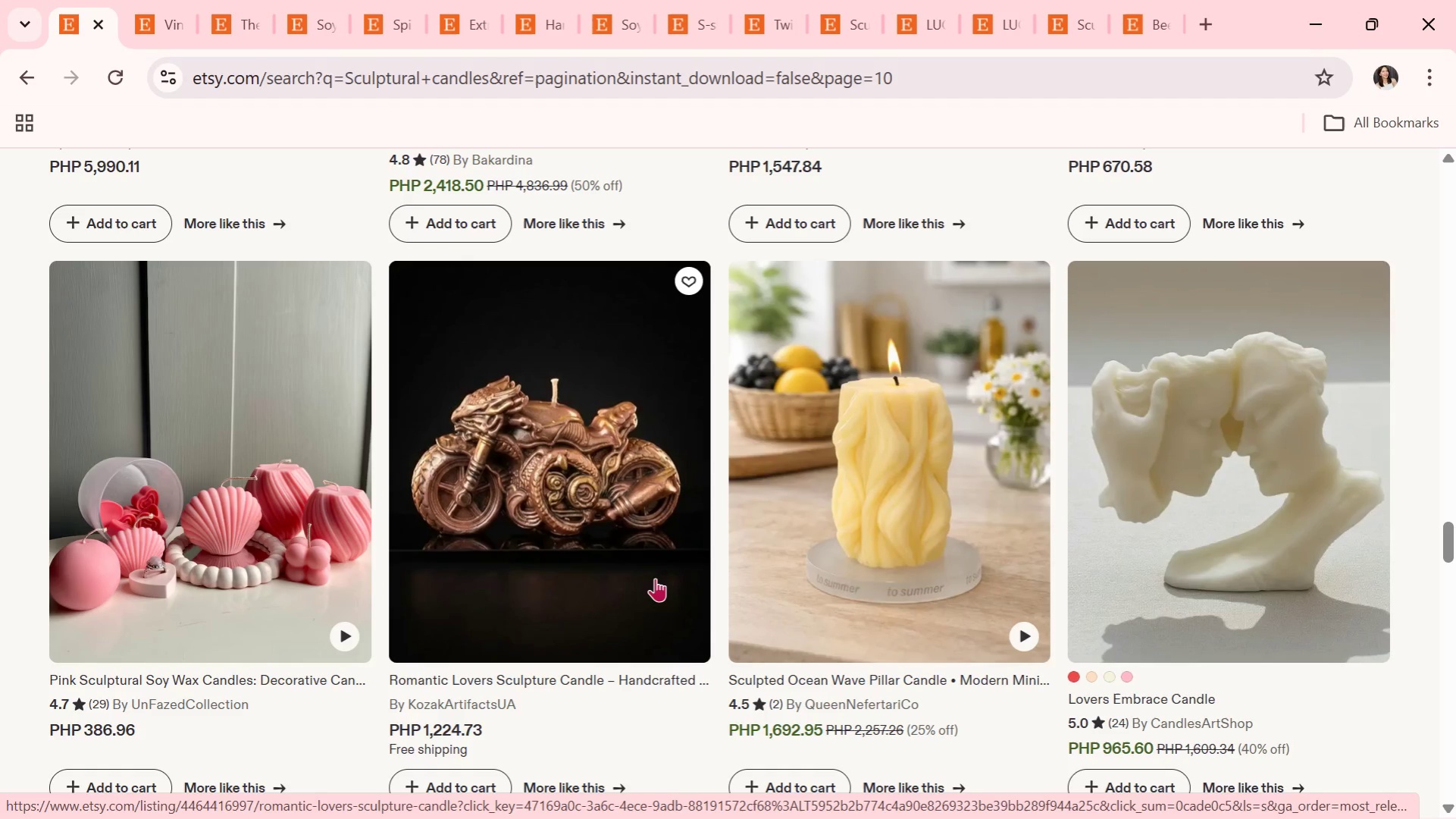 
scroll: coordinate [658, 576], scroll_direction: down, amount: 7.0
 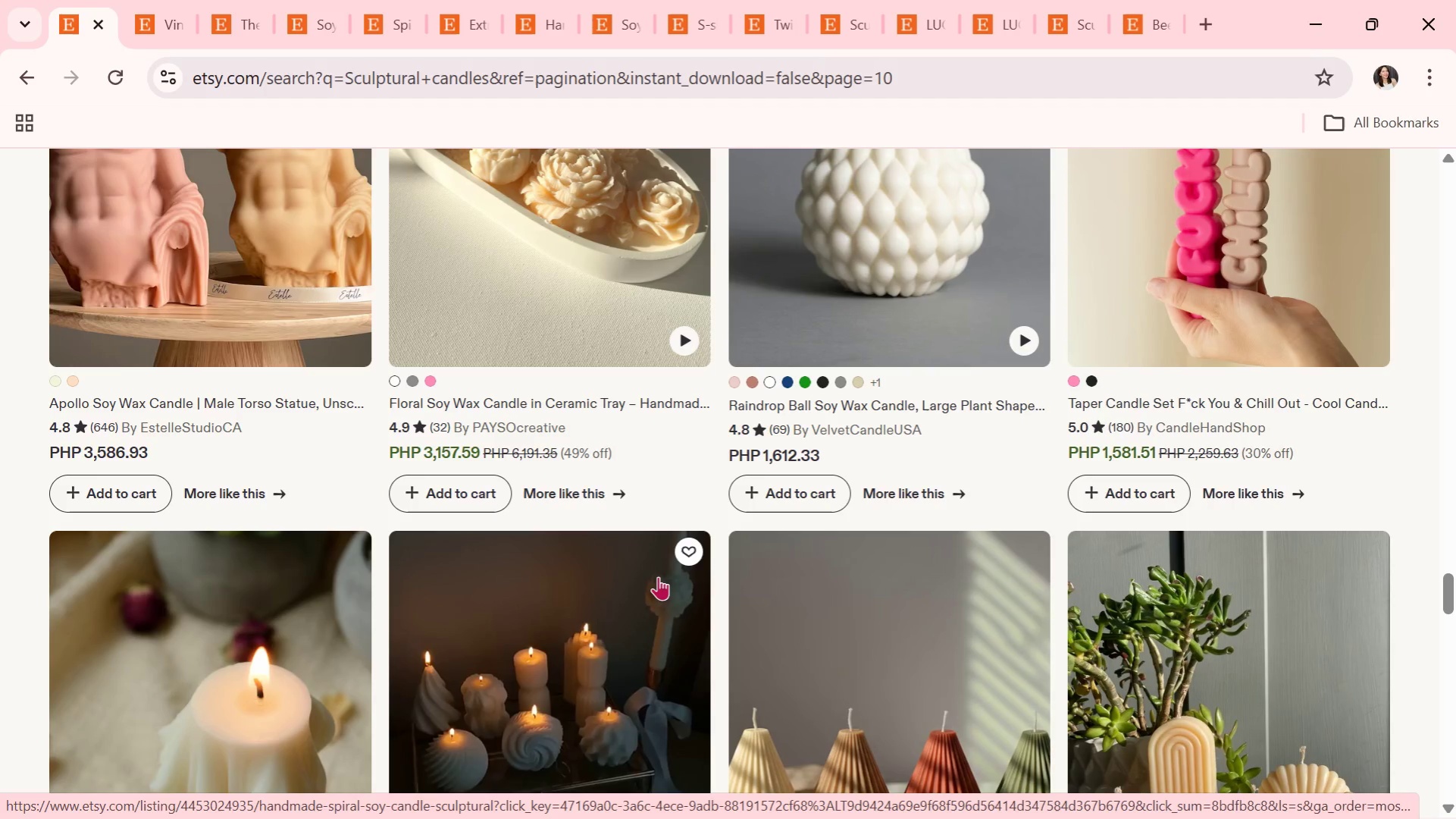 
wait(17.86)
 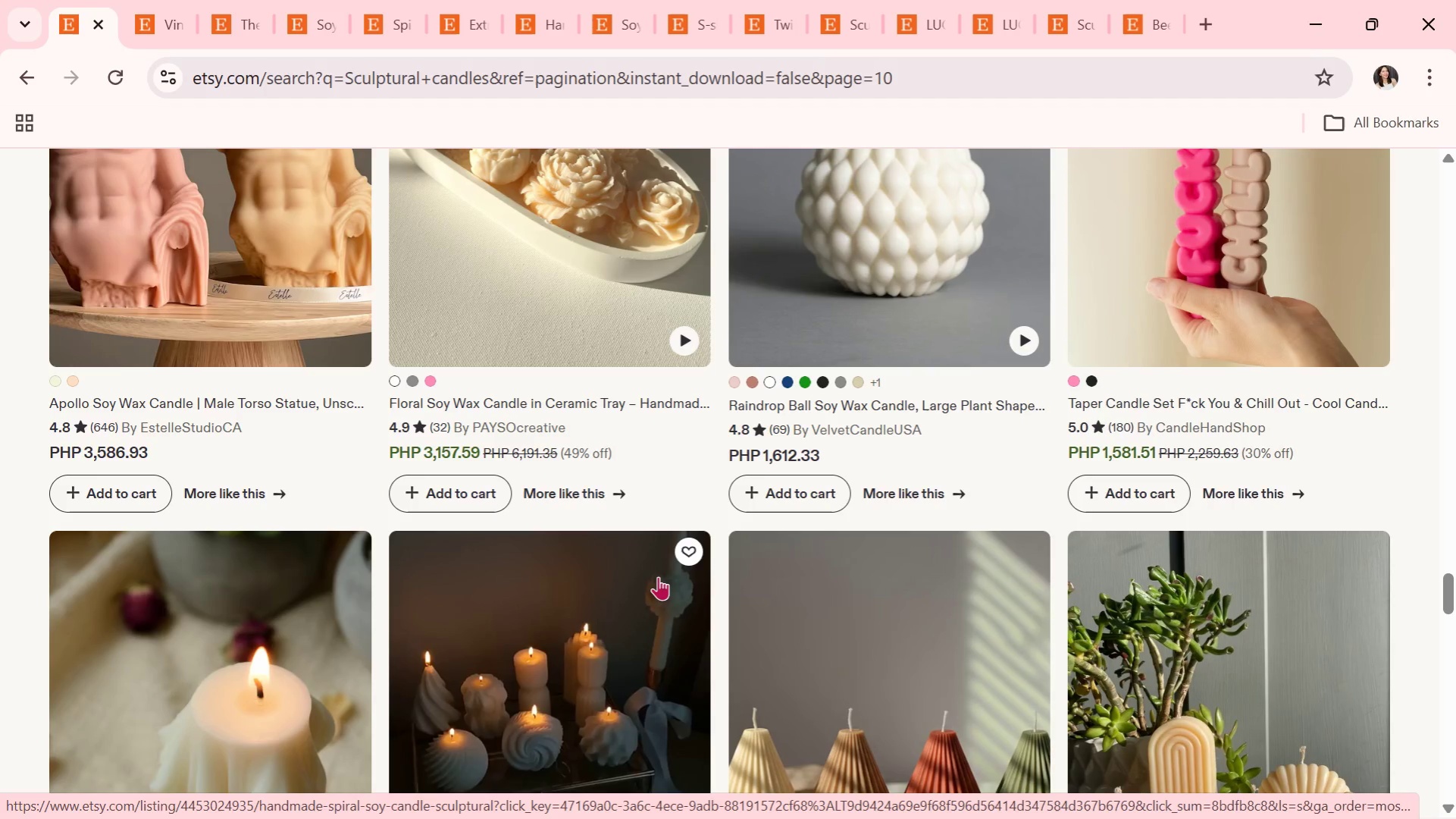 
scroll: coordinate [668, 544], scroll_direction: down, amount: 2.0
 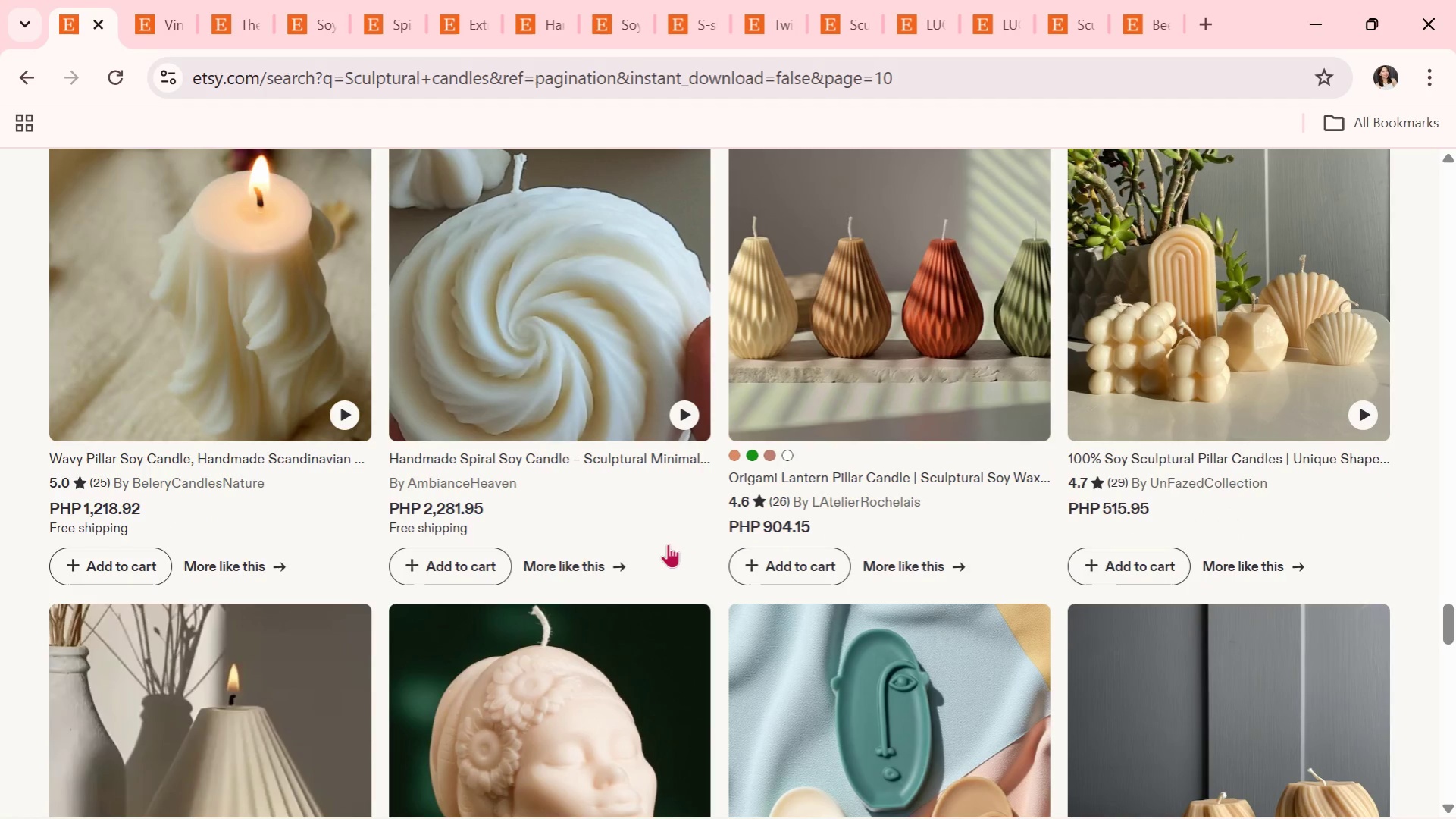 
wait(15.33)
 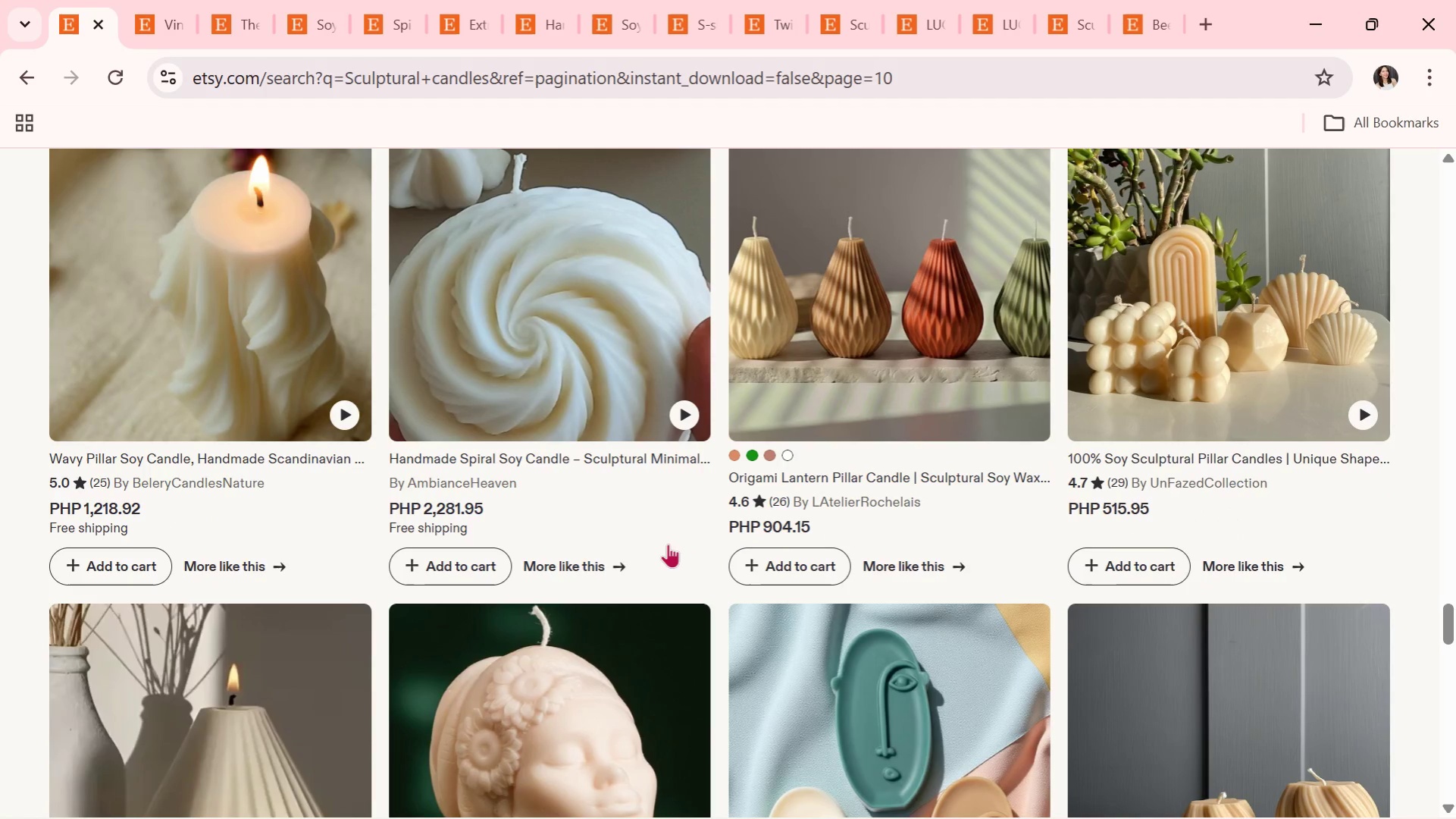 
scroll: coordinate [639, 588], scroll_direction: down, amount: 4.0
 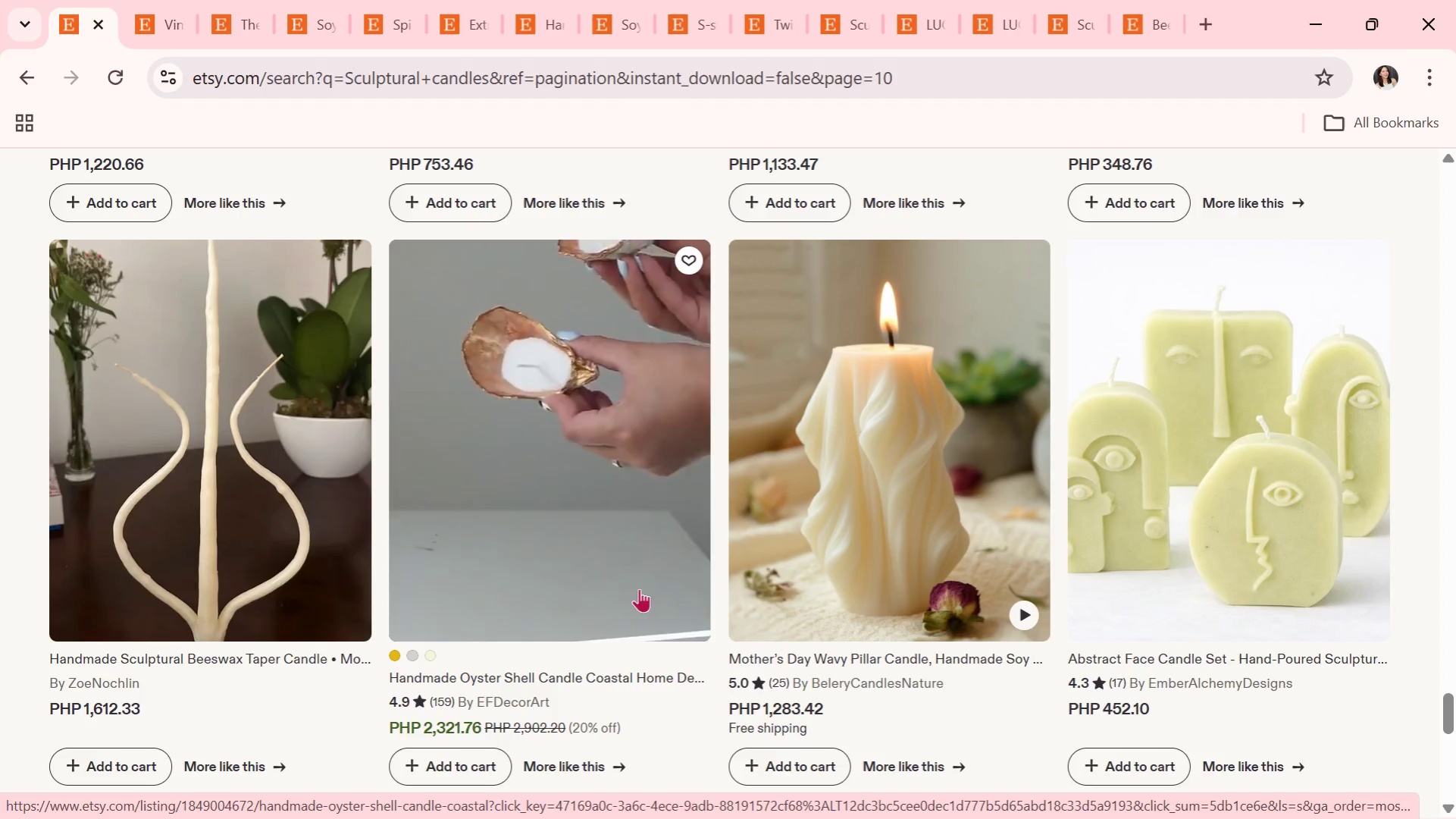 
wait(33.38)
 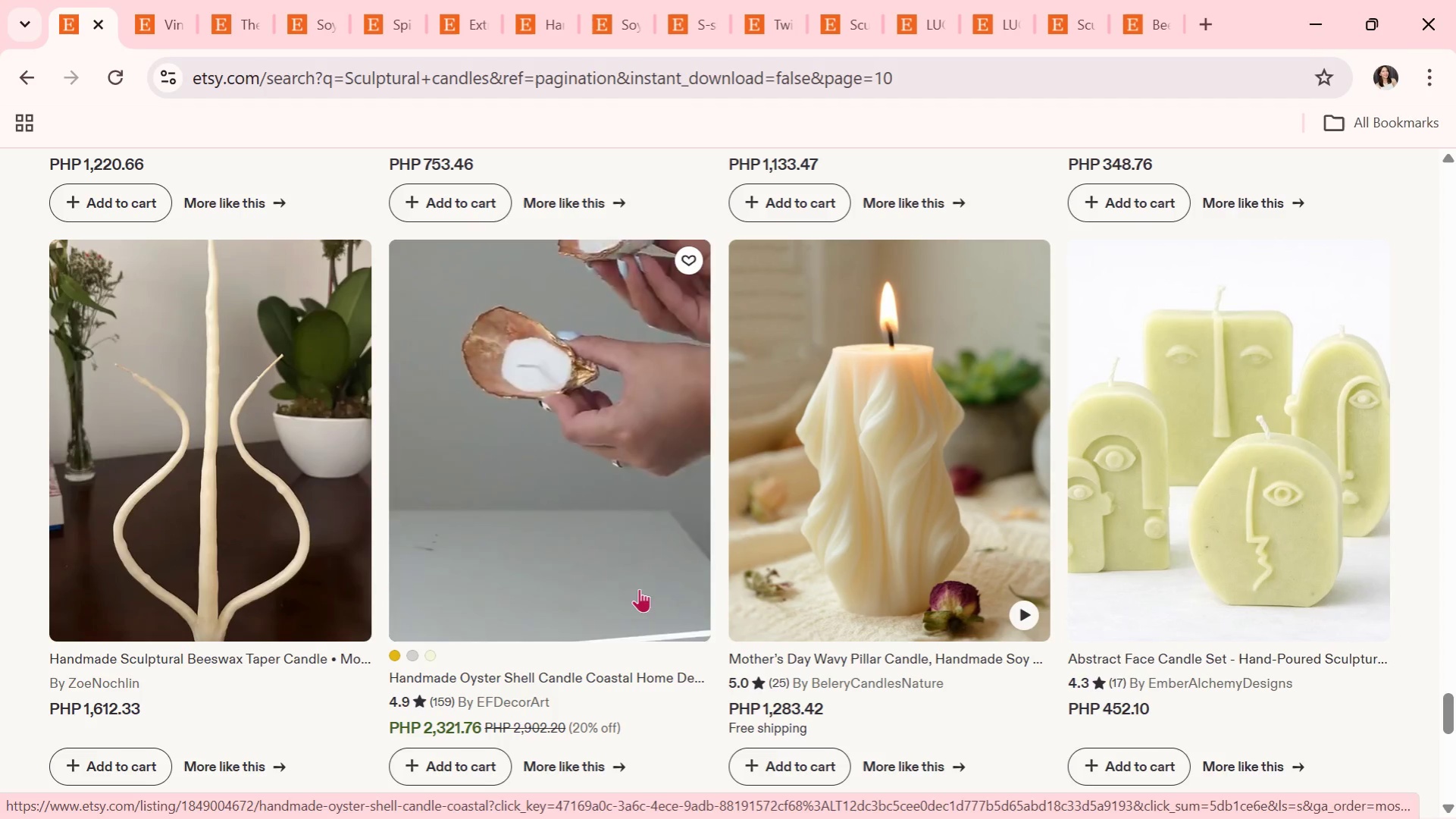 
scroll: coordinate [716, 740], scroll_direction: down, amount: 3.0
 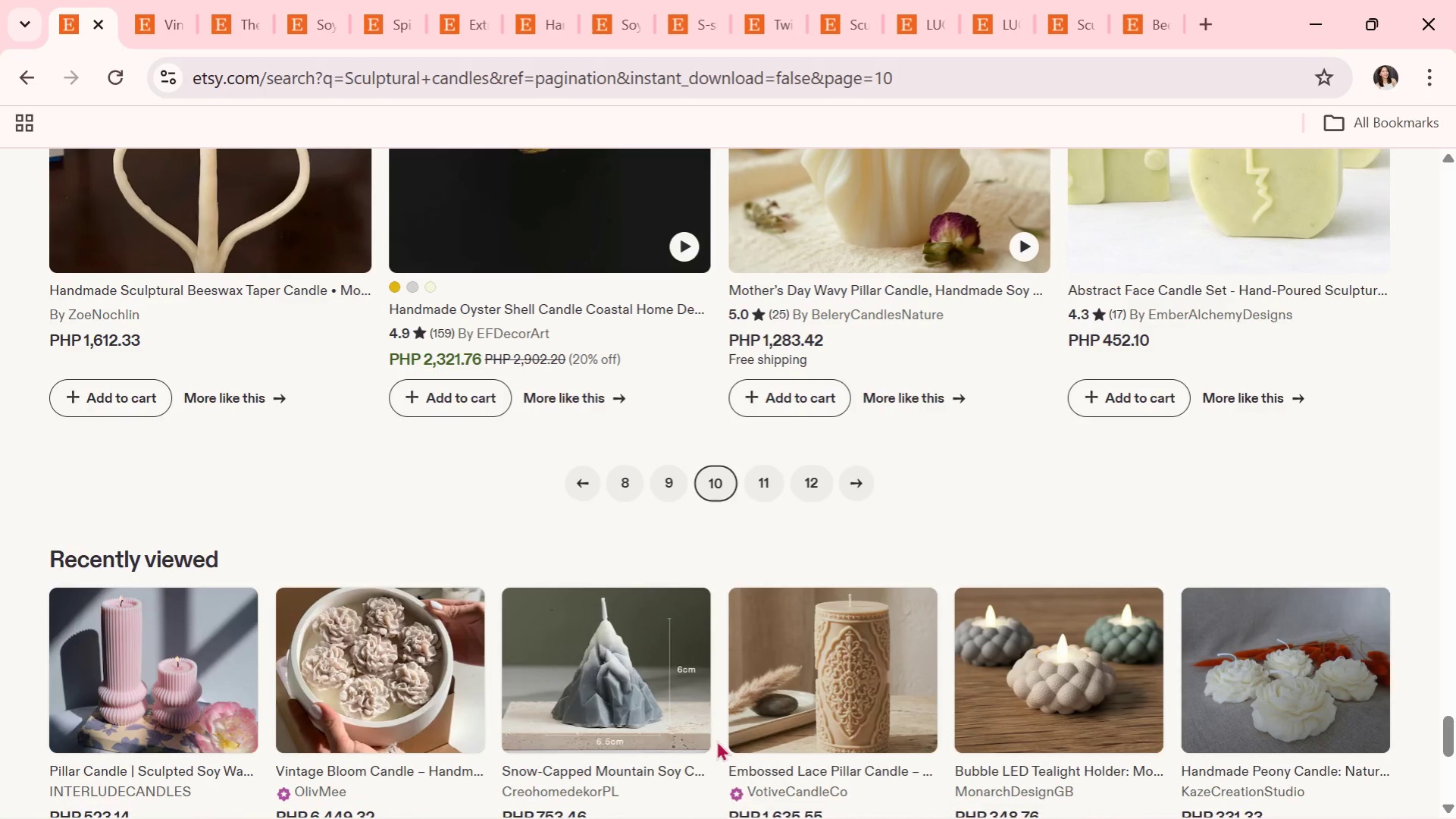 
scroll: coordinate [702, 740], scroll_direction: up, amount: 1.0
 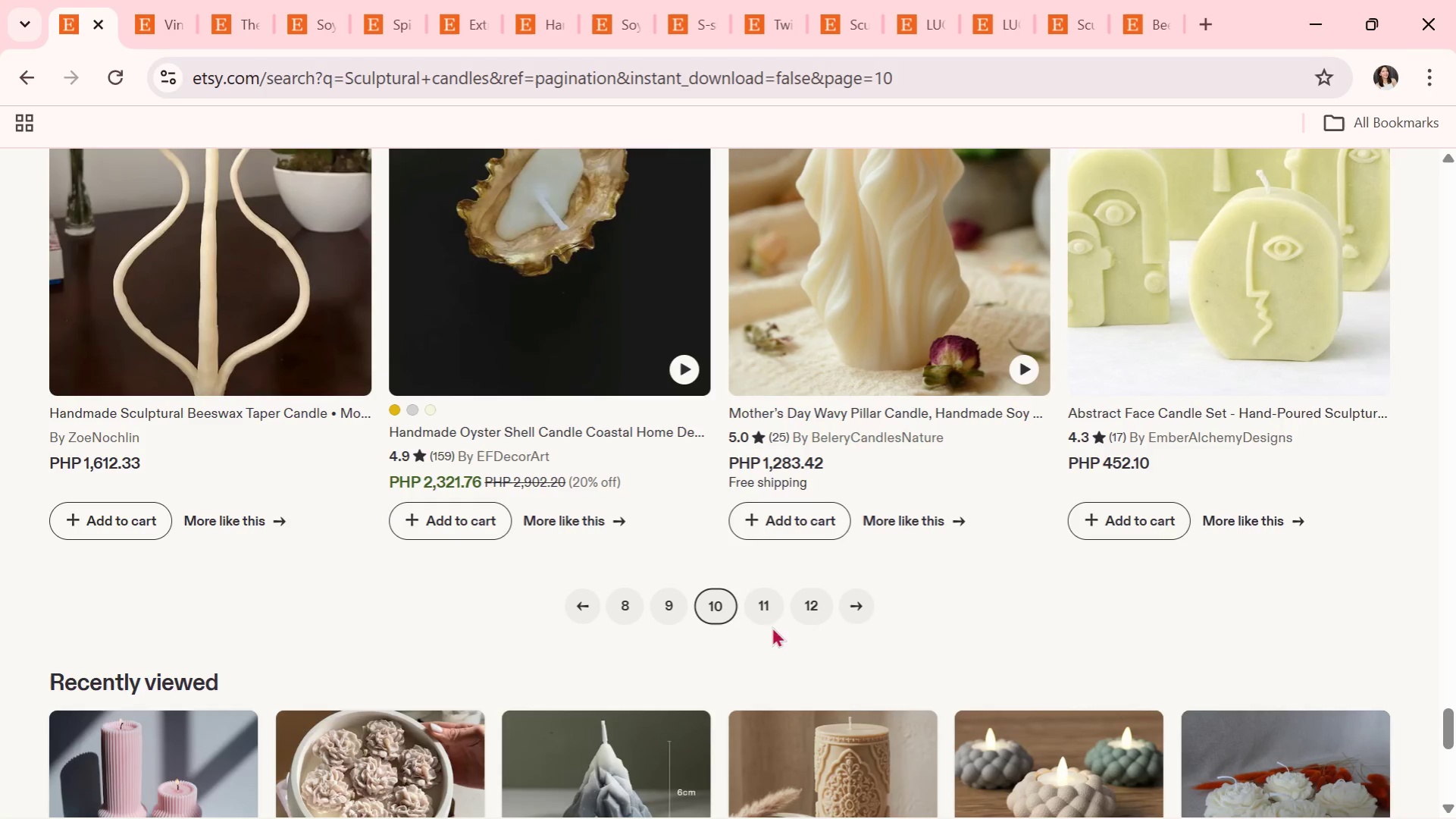 
left_click([765, 601])
 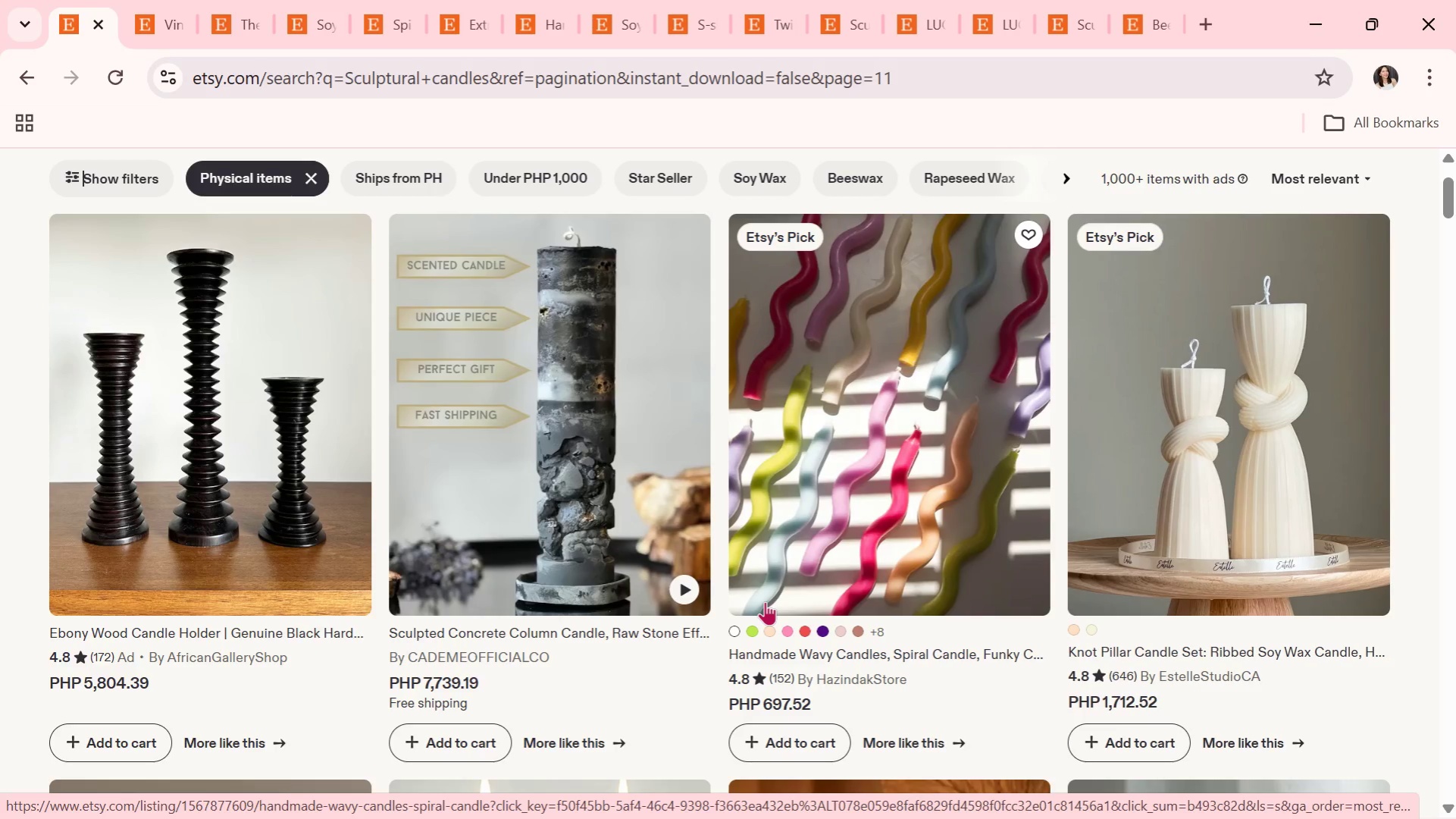 
wait(6.22)
 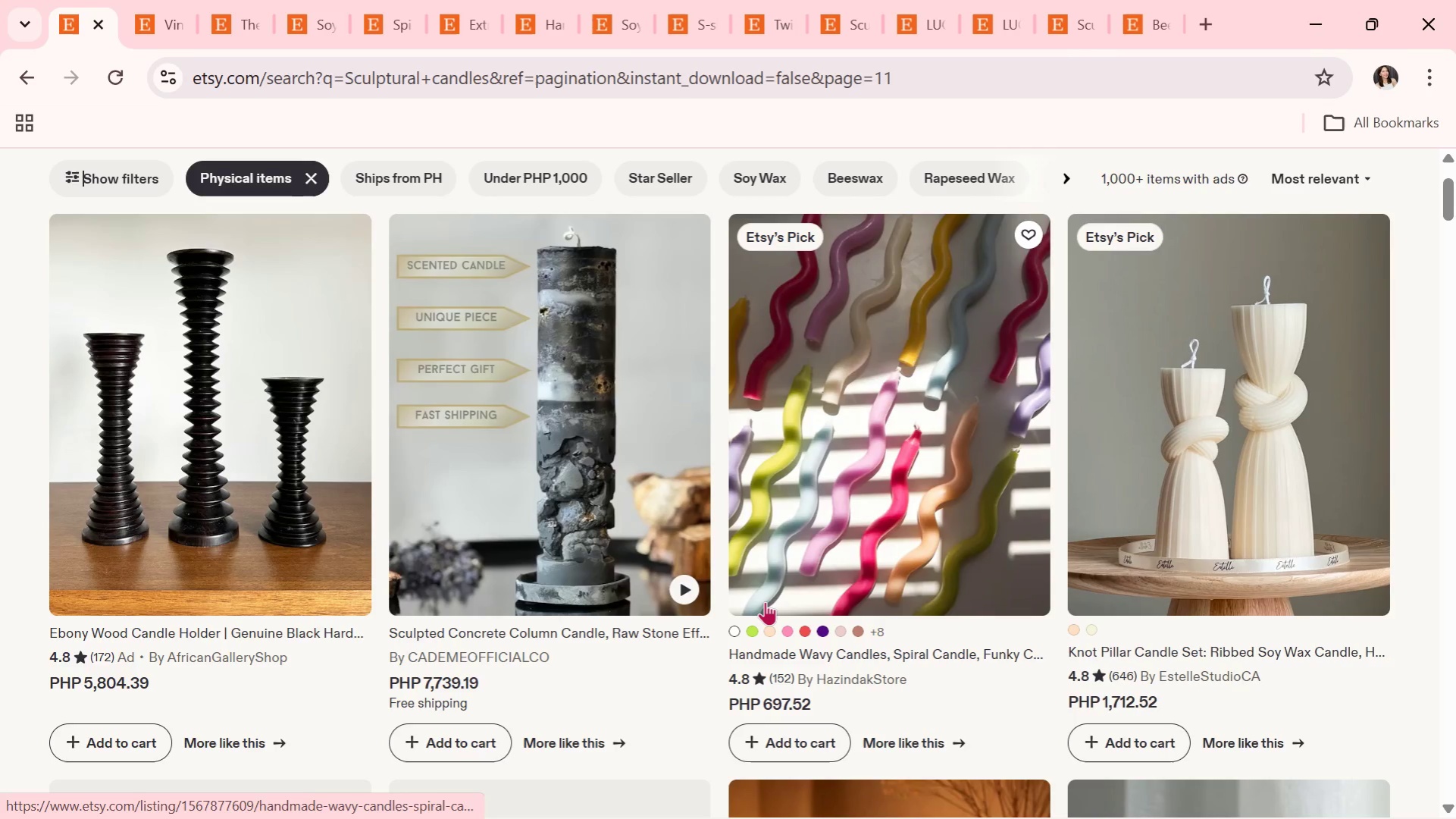 
scroll: coordinate [634, 688], scroll_direction: up, amount: 1.0
 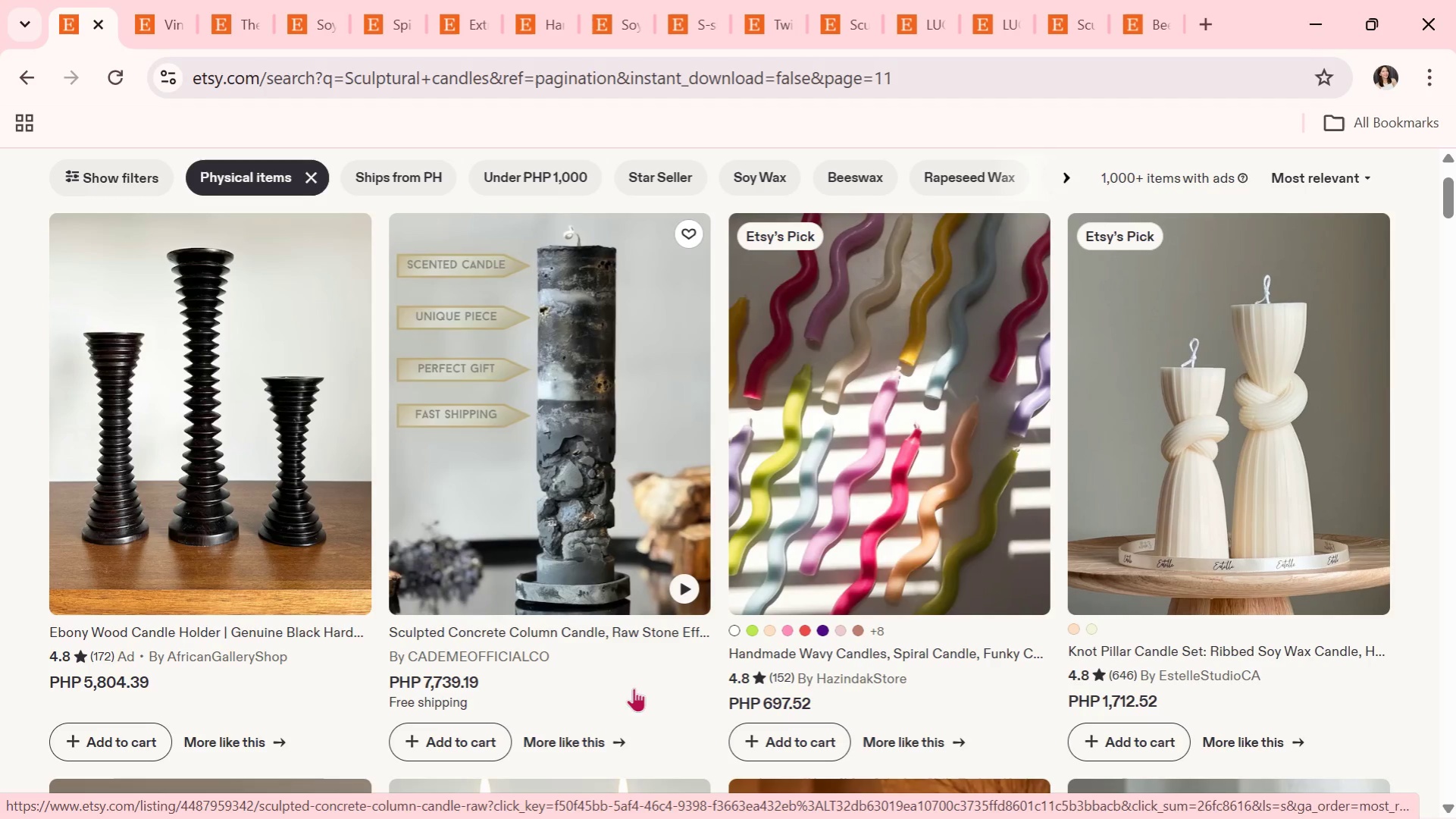 
wait(27.04)
 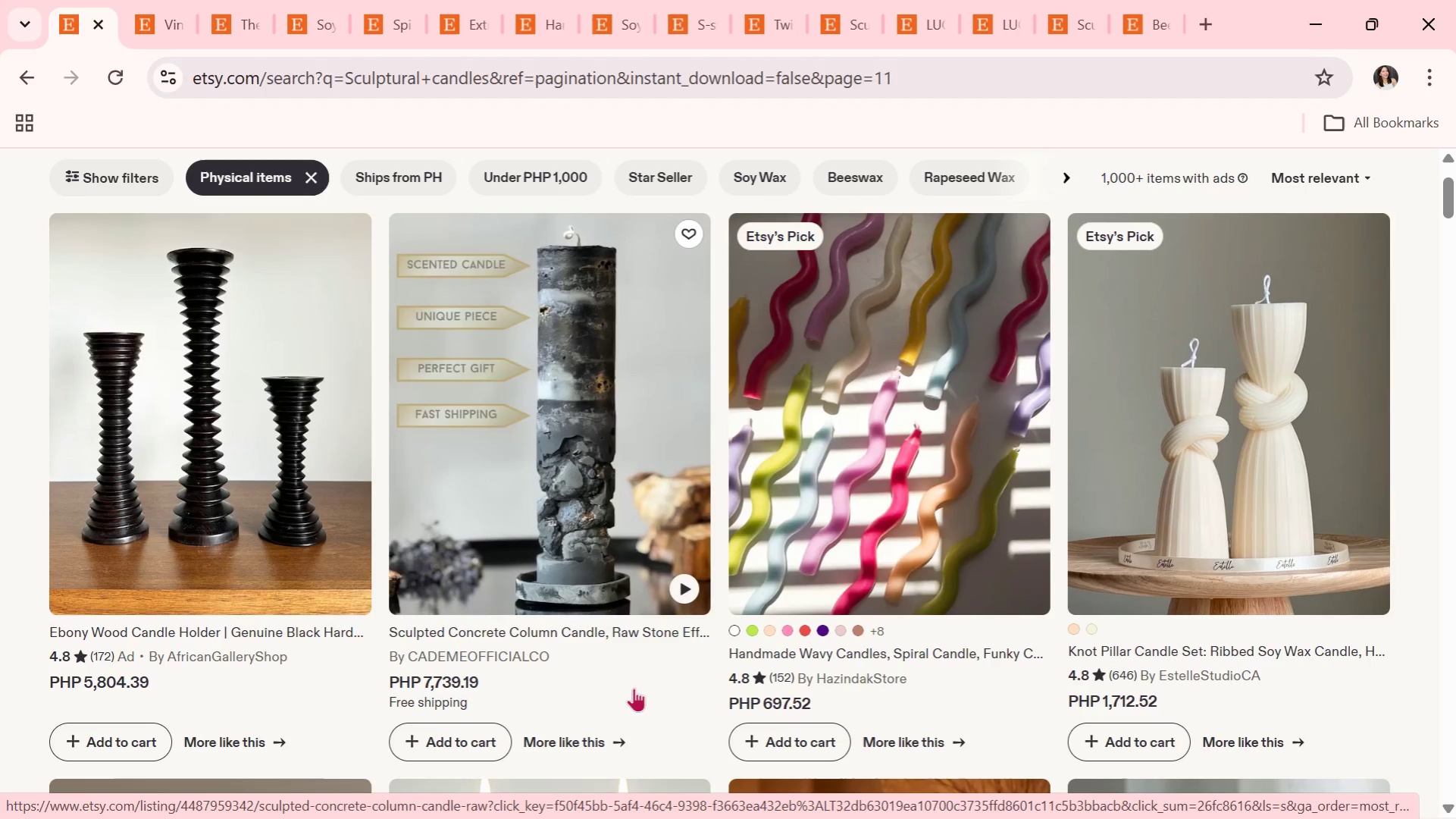 
scroll: coordinate [608, 613], scroll_direction: down, amount: 7.0
 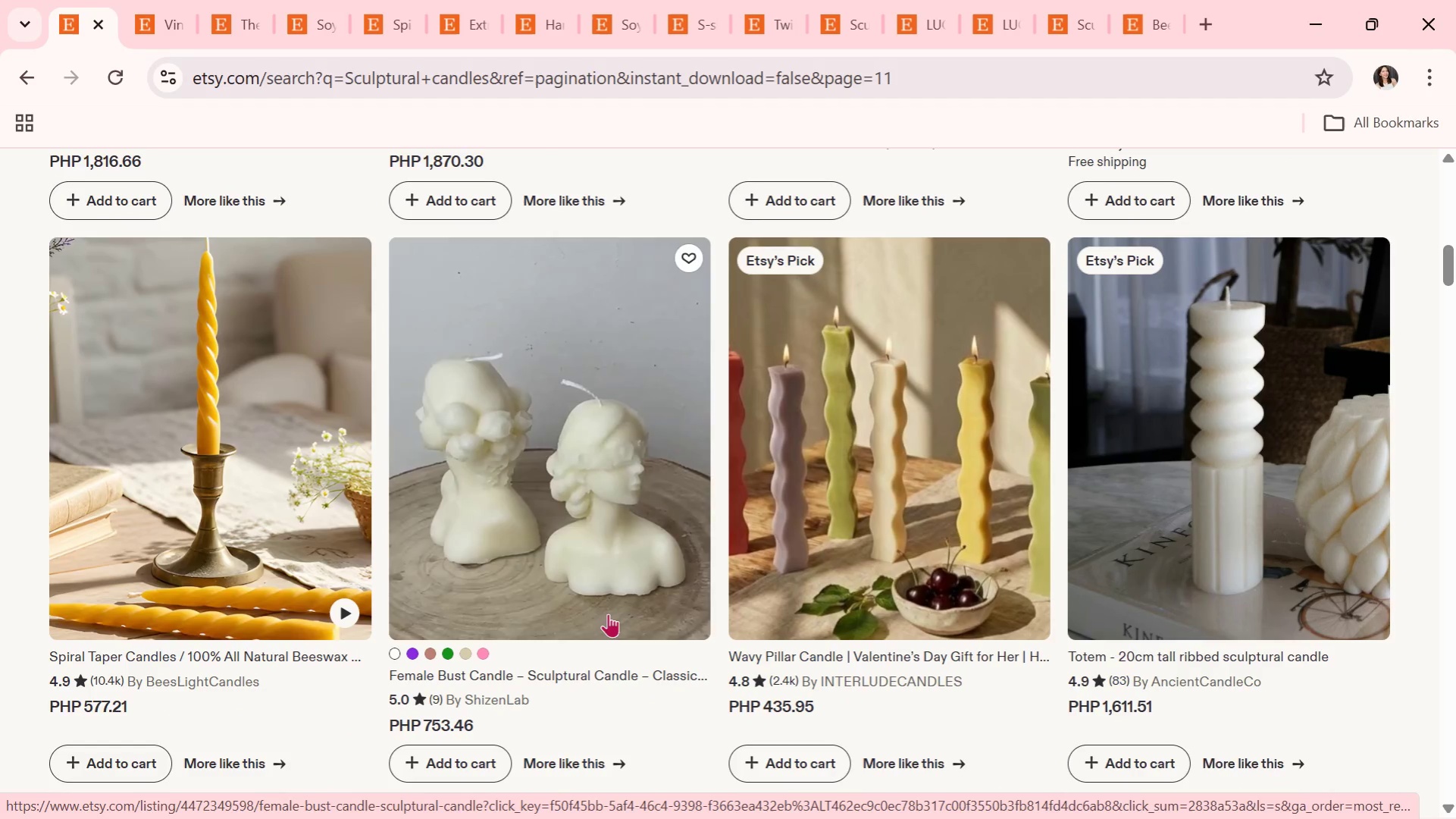 
wait(6.62)
 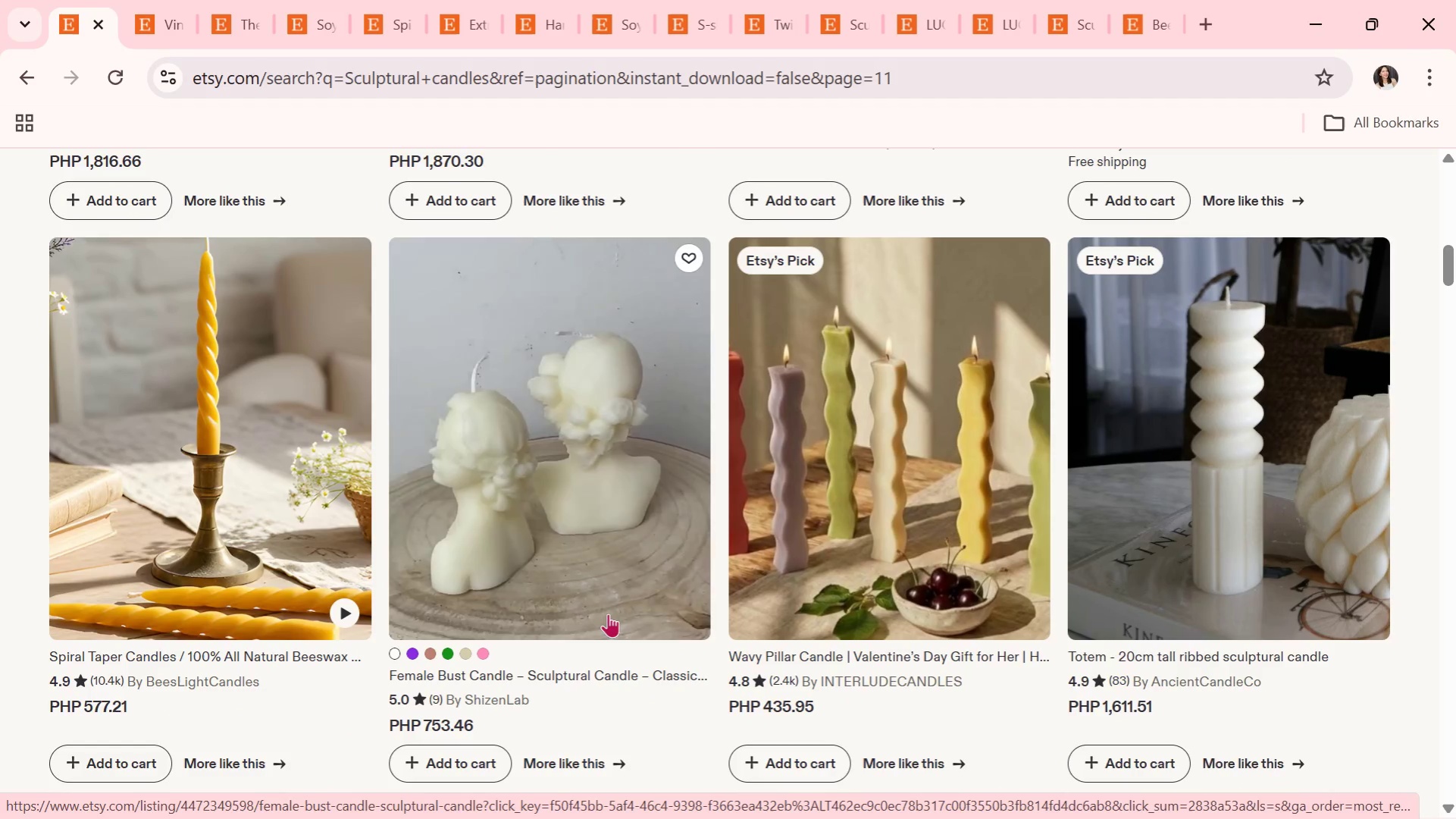 
scroll: coordinate [685, 649], scroll_direction: down, amount: 4.0
 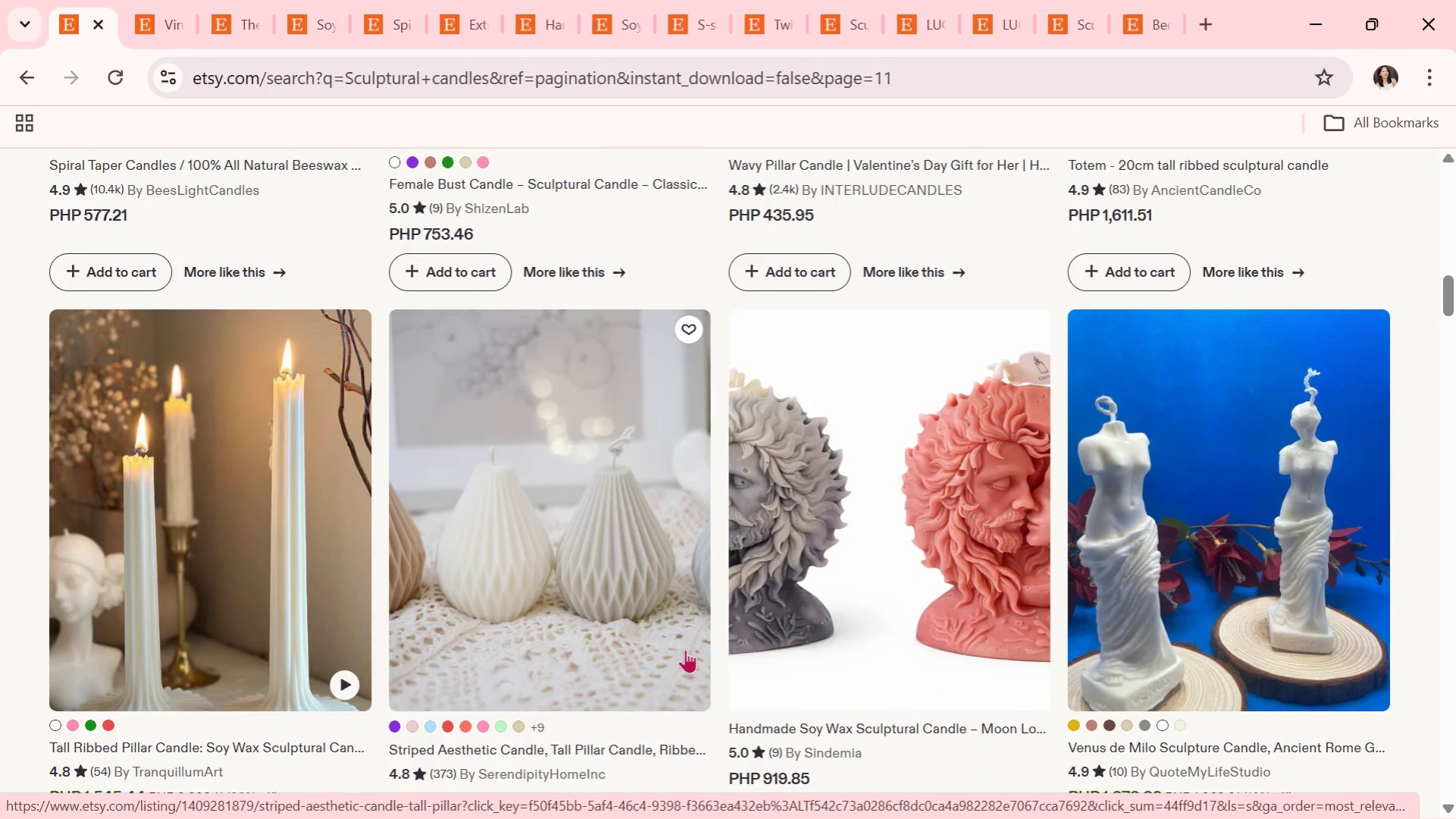 
wait(44.6)
 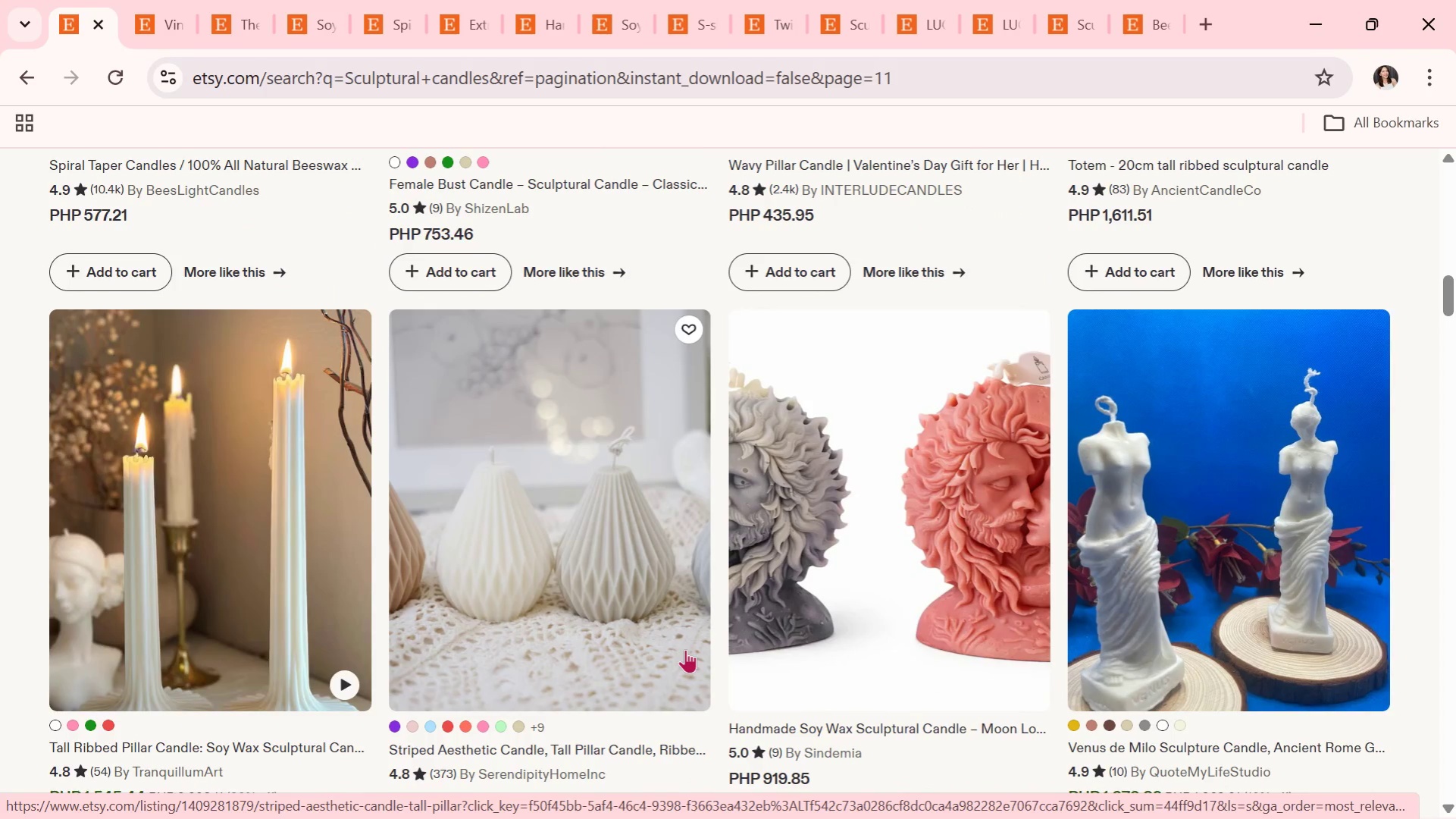 
scroll: coordinate [624, 615], scroll_direction: down, amount: 4.0
 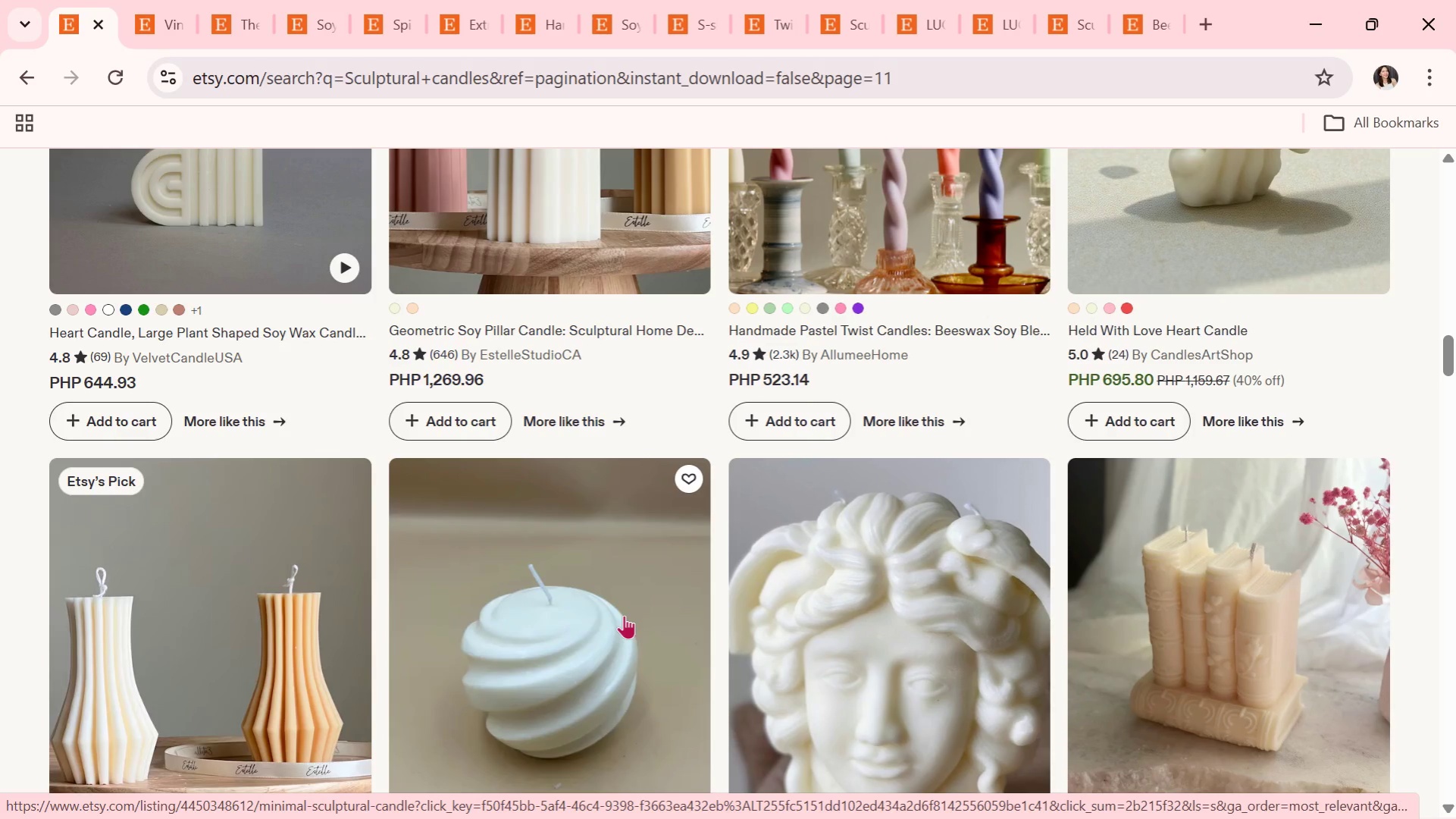 
wait(5.54)
 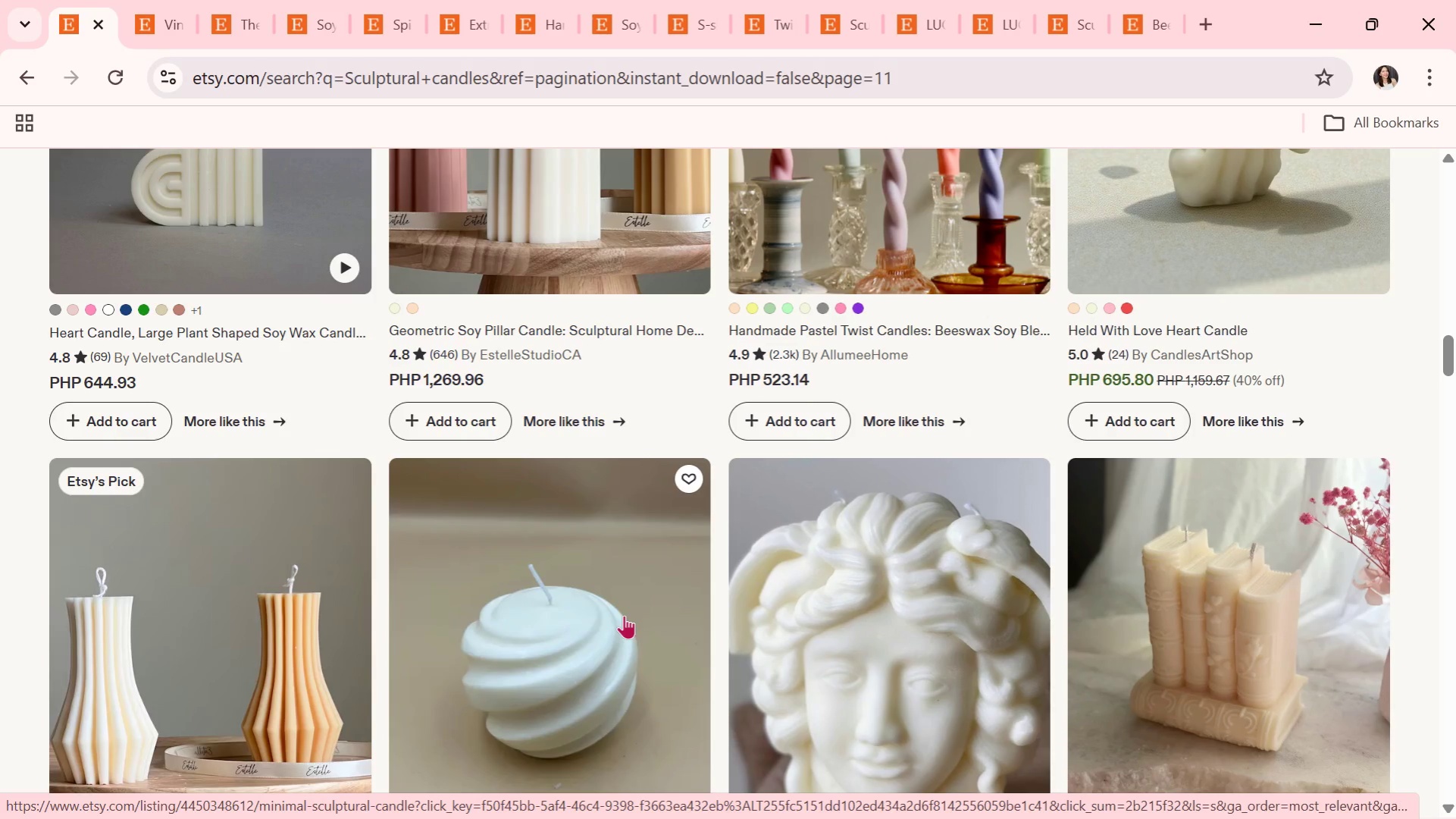 
scroll: coordinate [639, 706], scroll_direction: down, amount: 6.0
 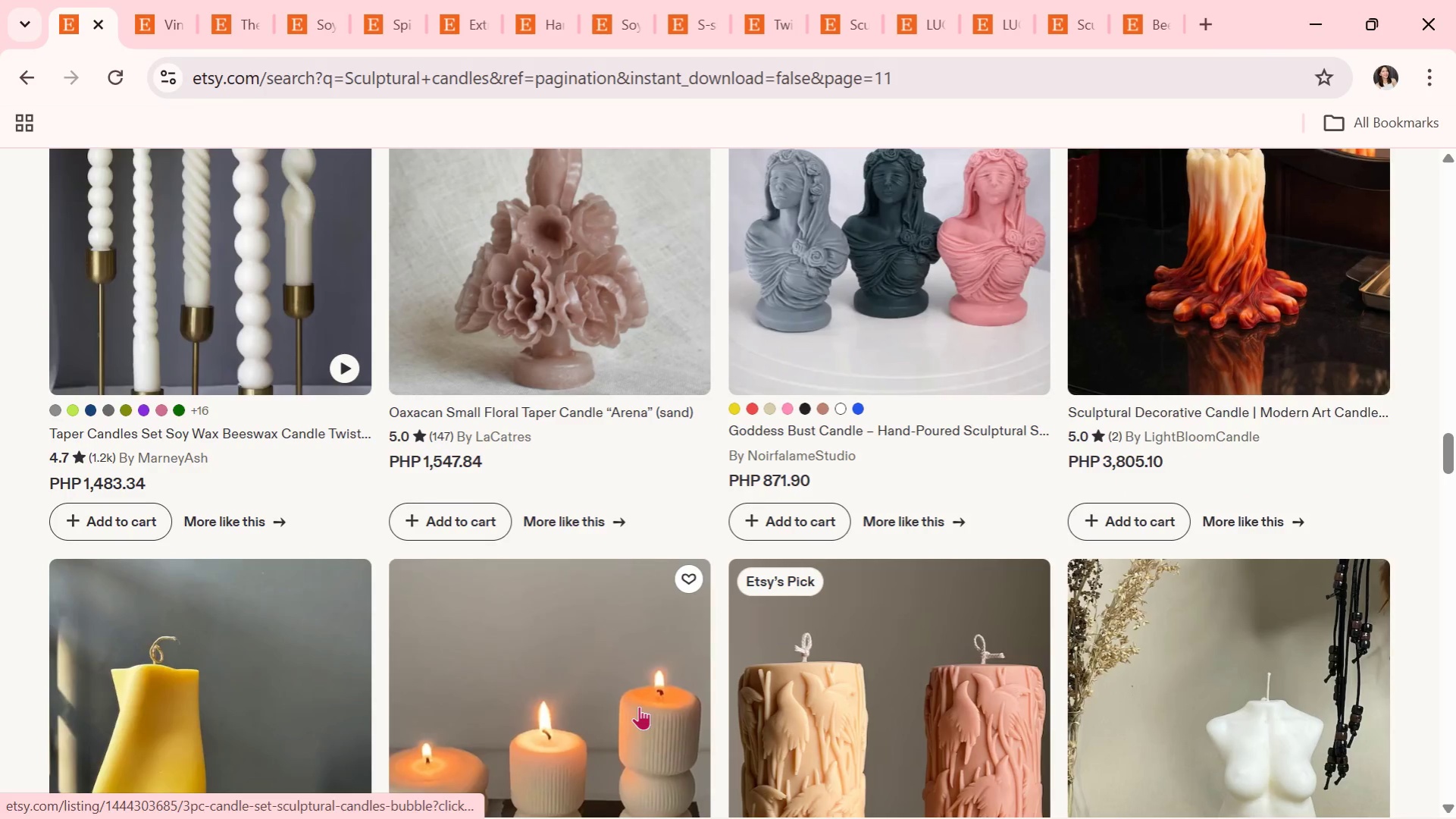 
left_click([593, 700])
 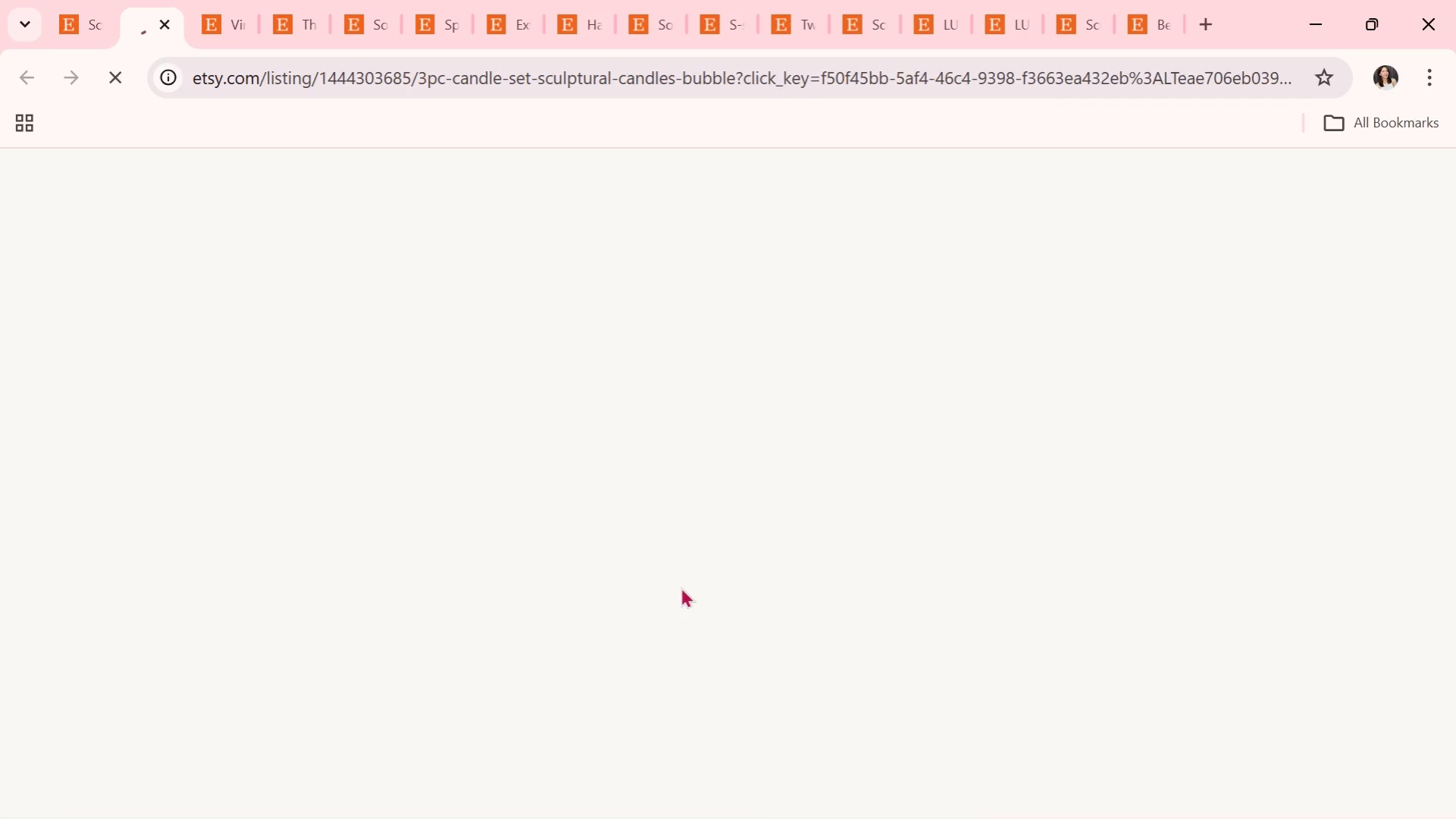 
scroll: coordinate [628, 536], scroll_direction: down, amount: 1.0
 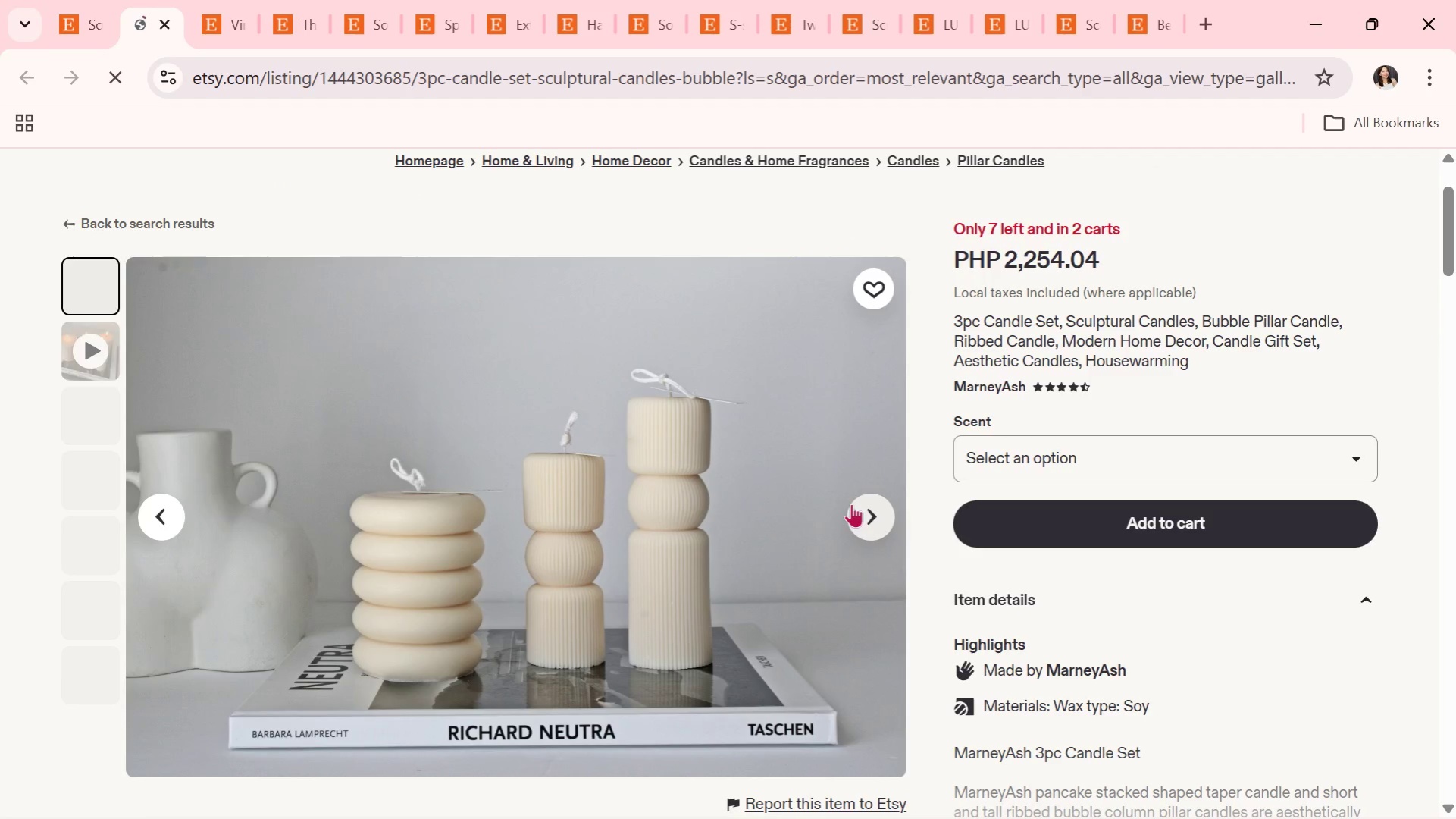 
left_click([876, 514])
 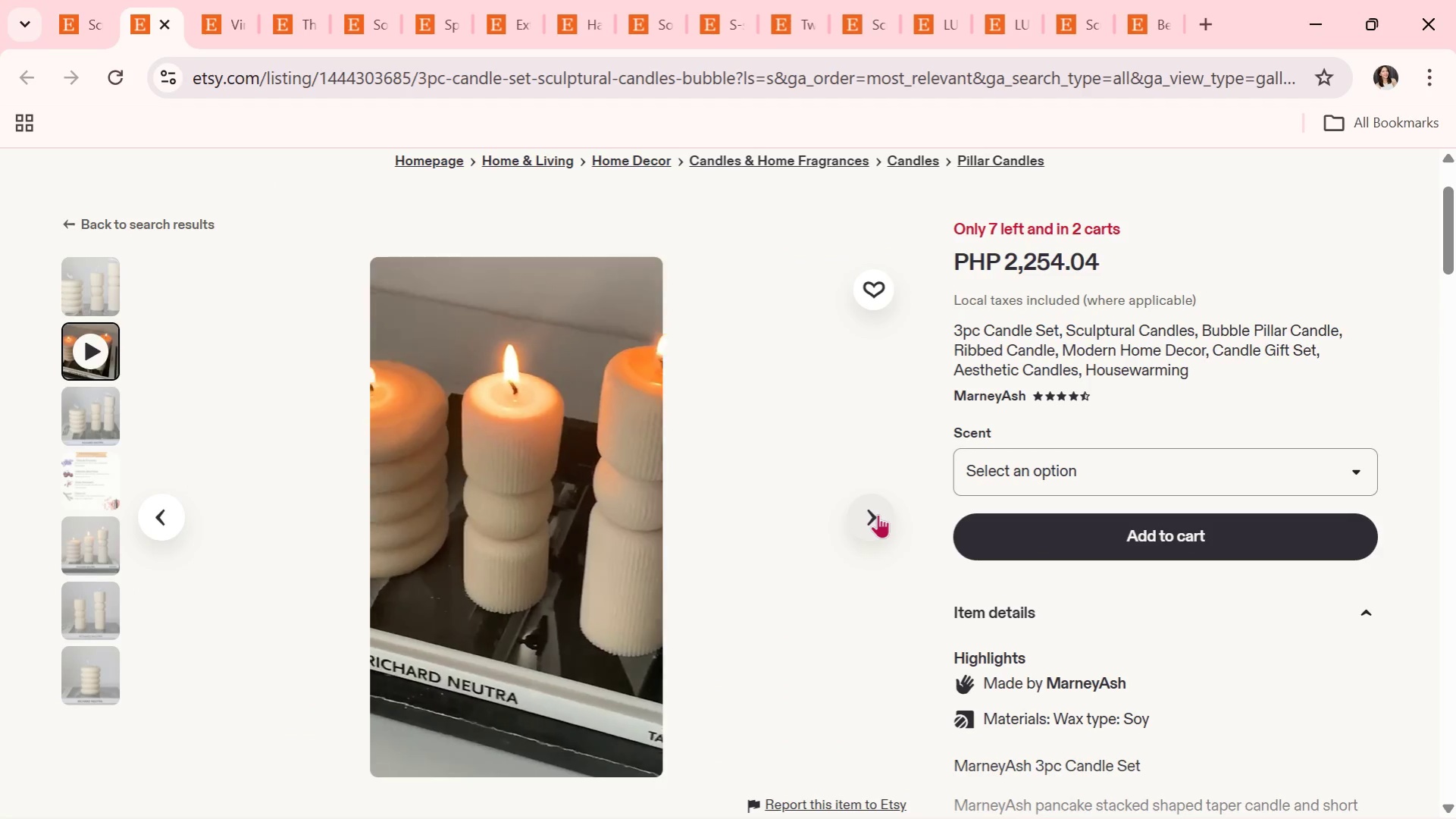 
wait(9.14)
 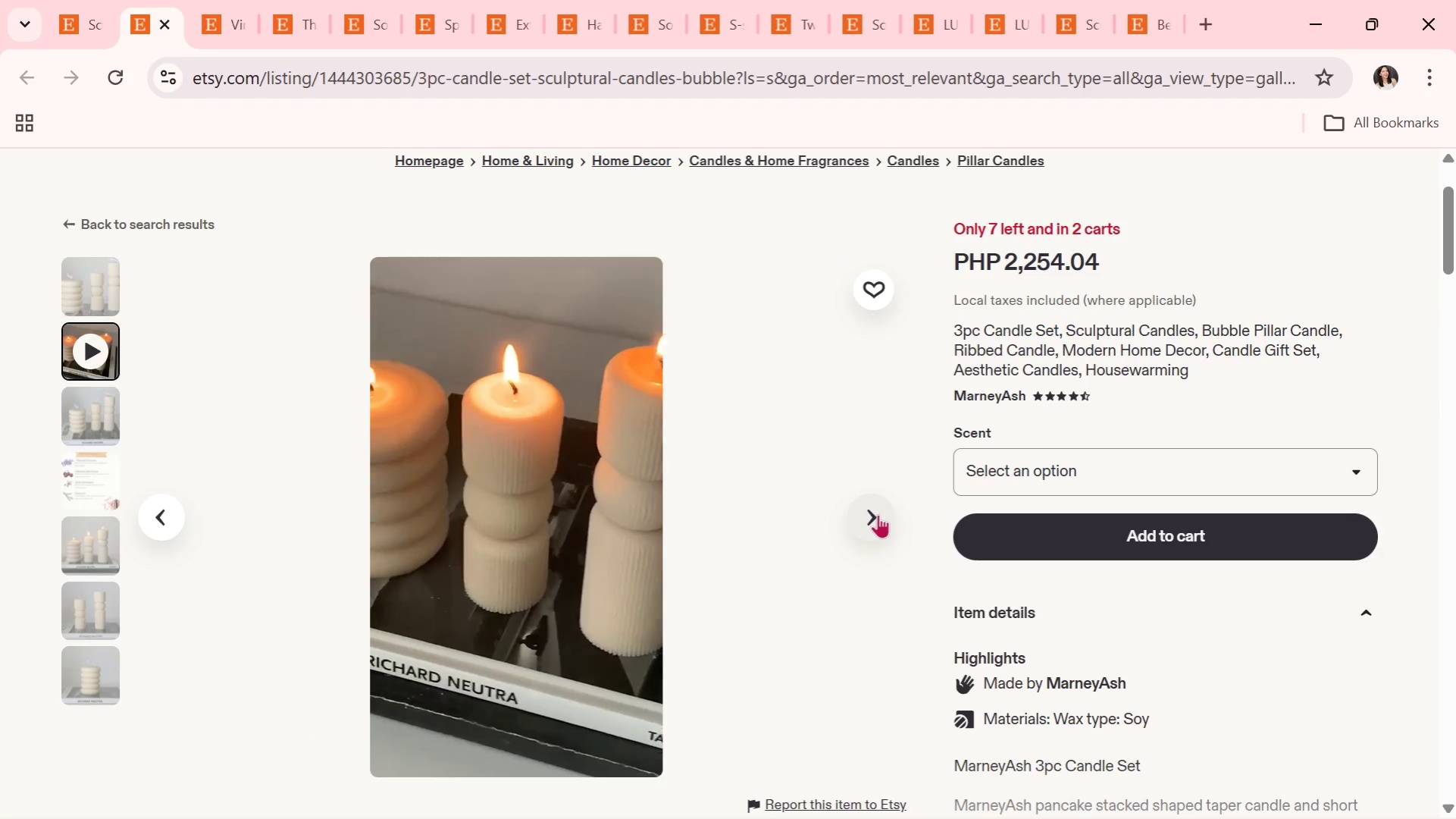 
left_click([878, 514])
 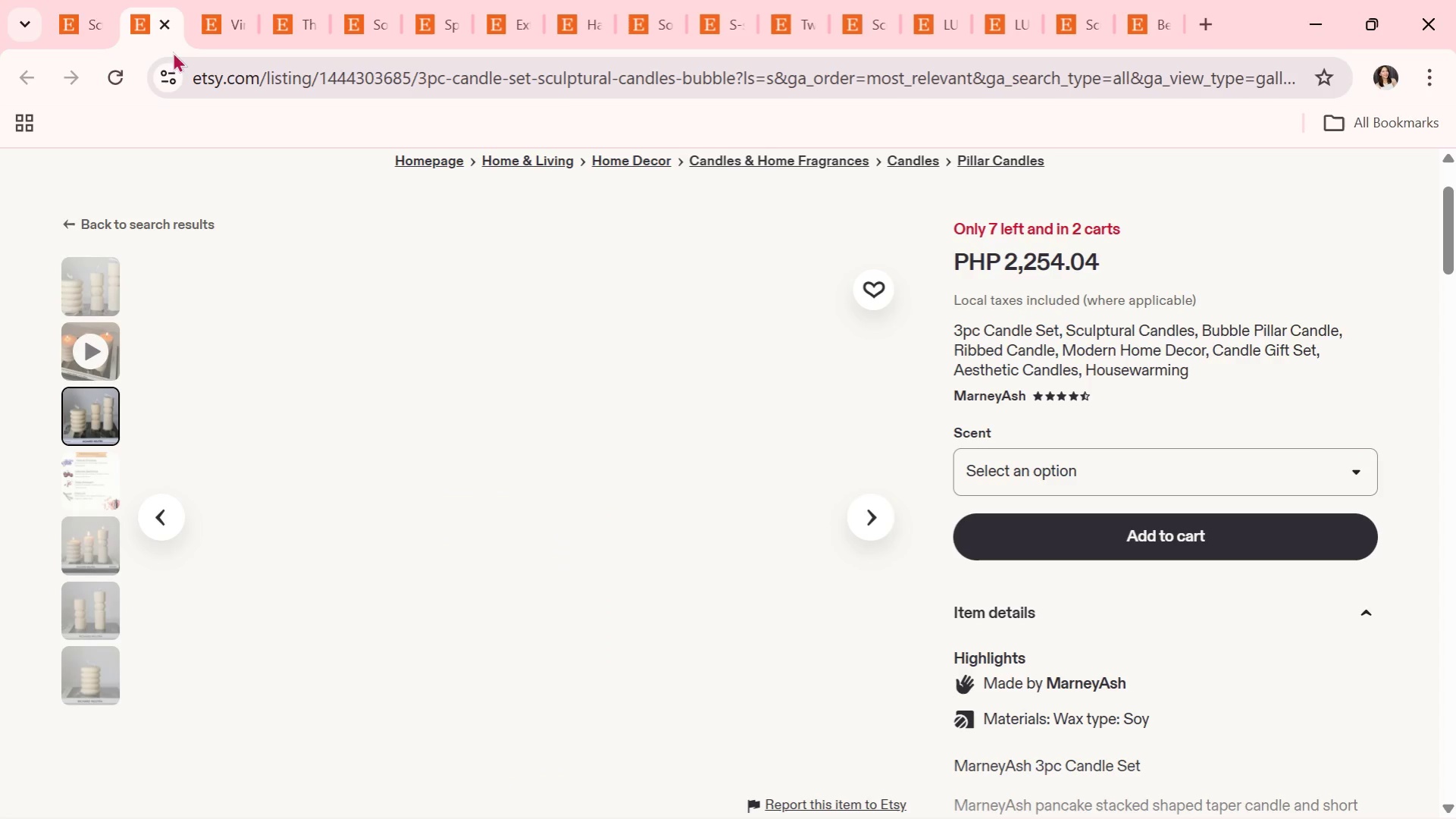 
left_click([74, 0])
 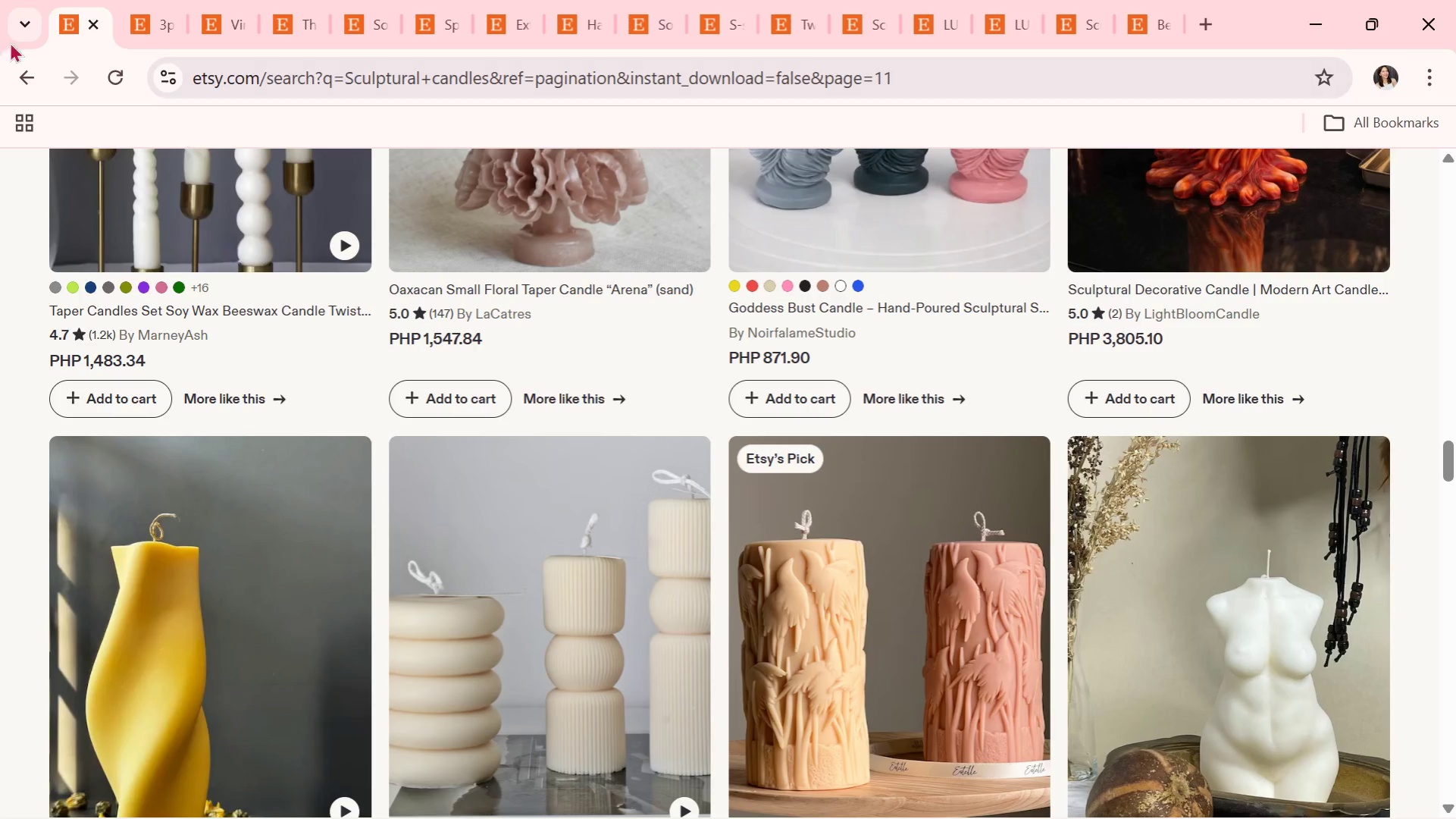 
scroll: coordinate [224, 49], scroll_direction: down, amount: 5.0
 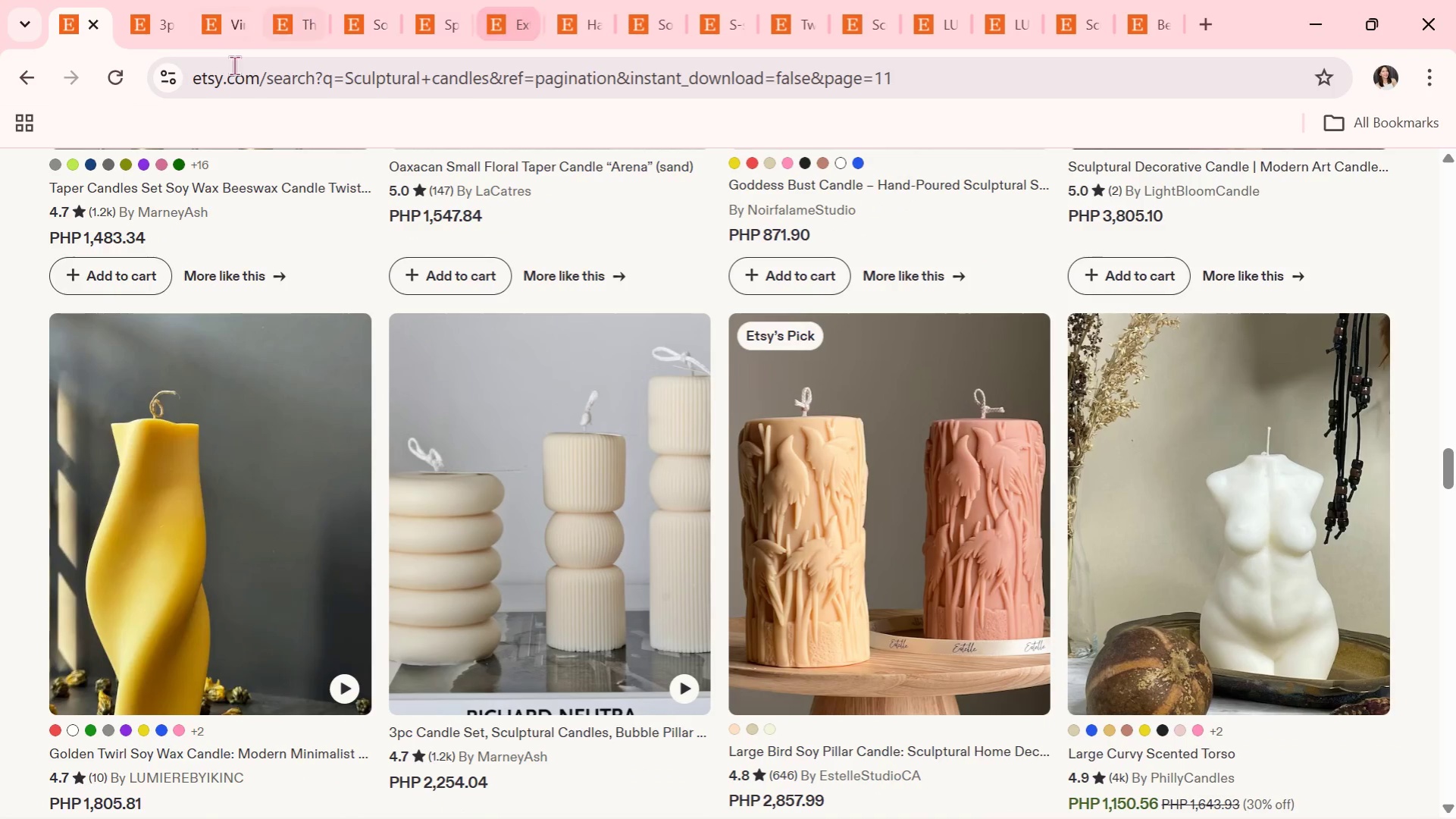 
scroll: coordinate [456, 336], scroll_direction: down, amount: 4.0
 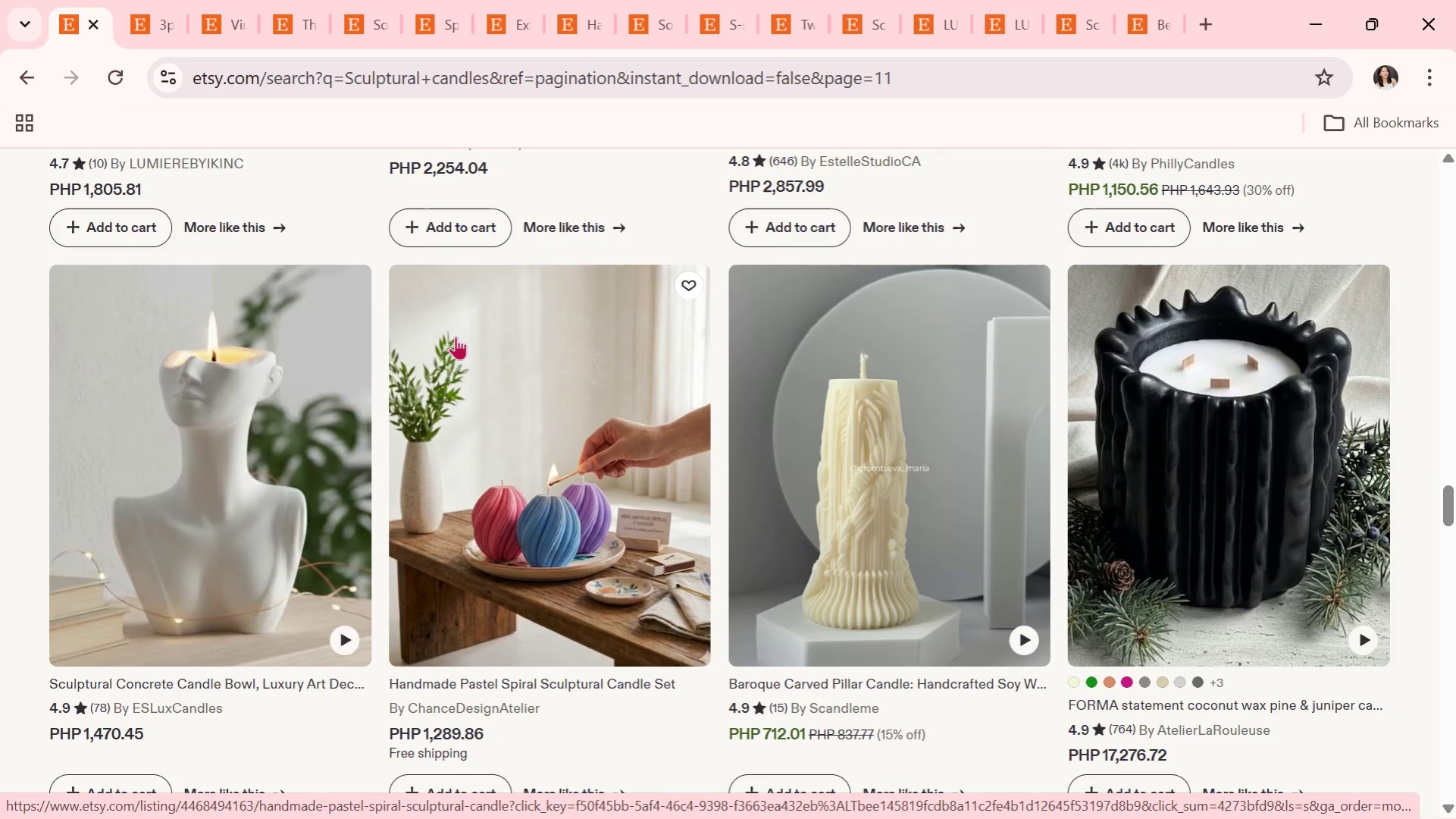 
wait(33.86)
 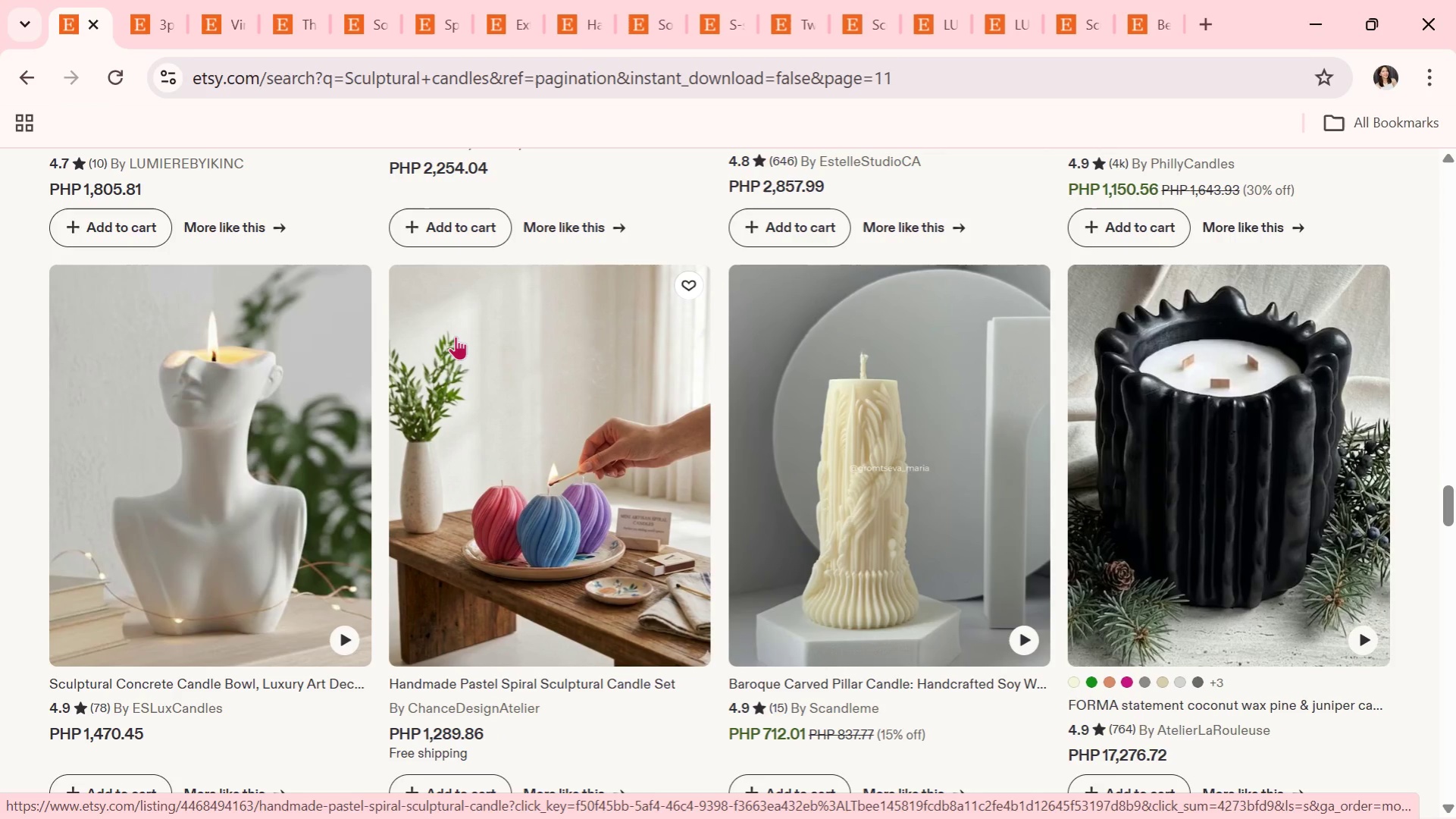 
left_click([906, 433])
 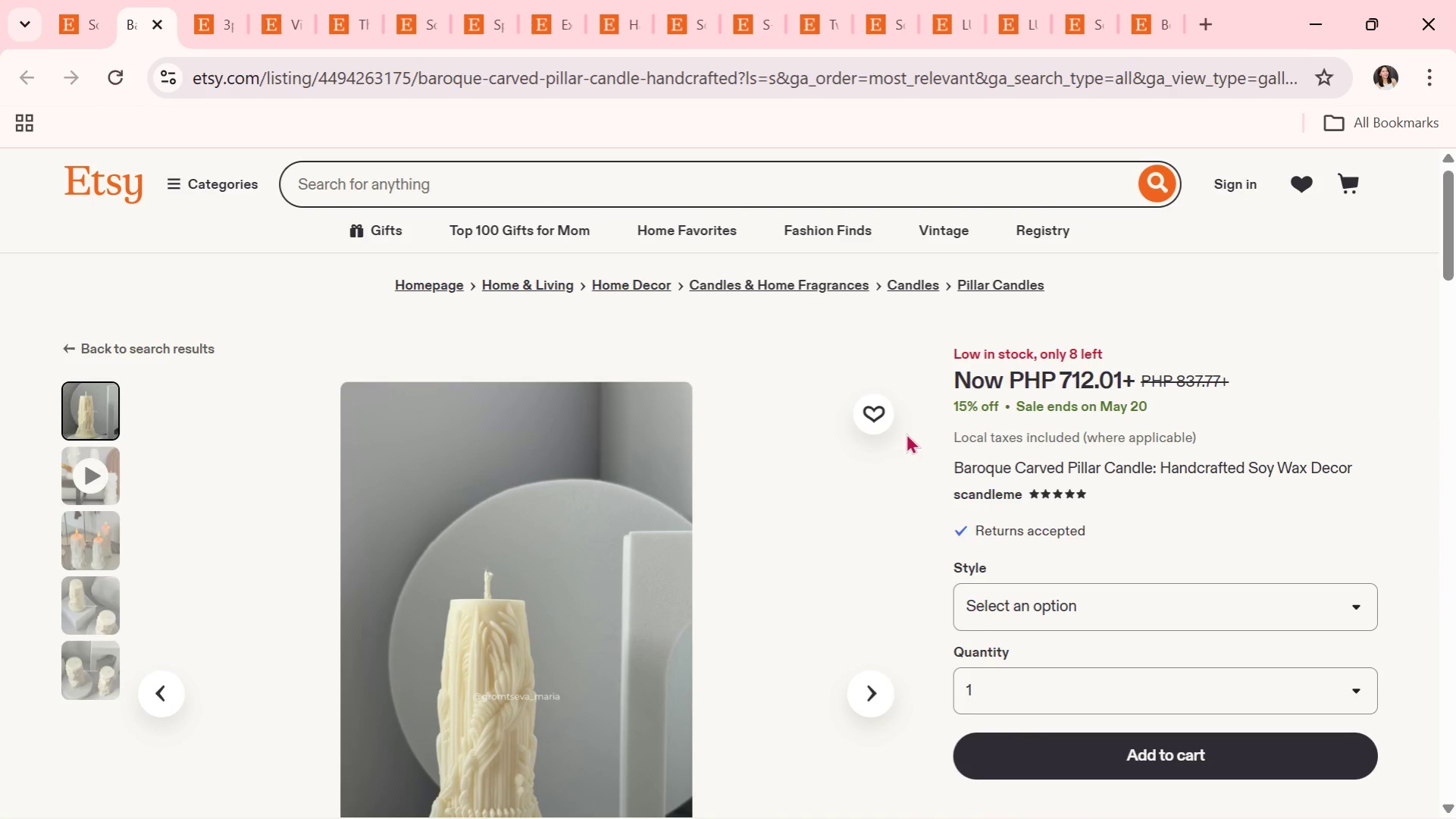 
wait(13.0)
 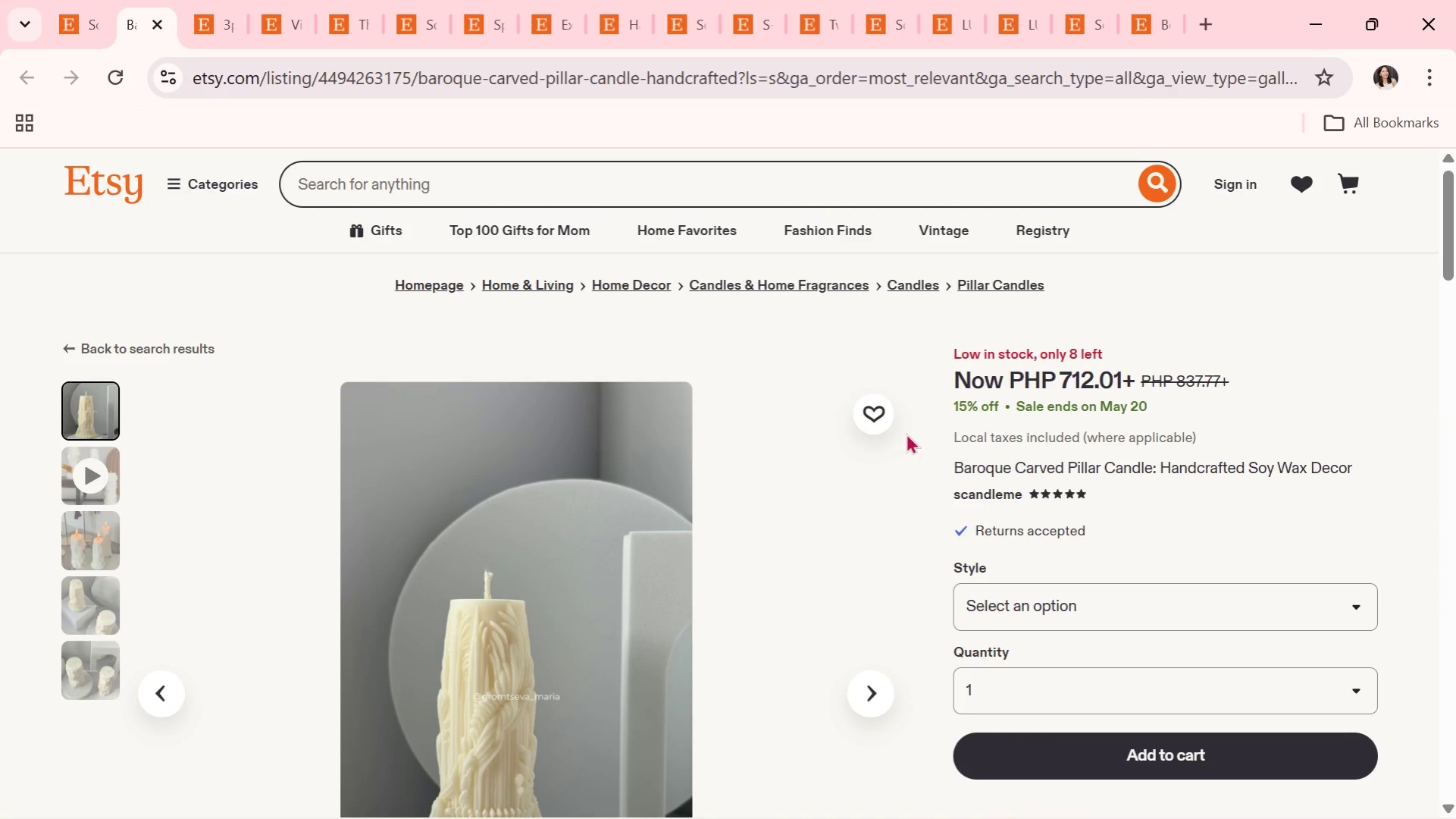 
scroll: coordinate [837, 597], scroll_direction: down, amount: 1.0
 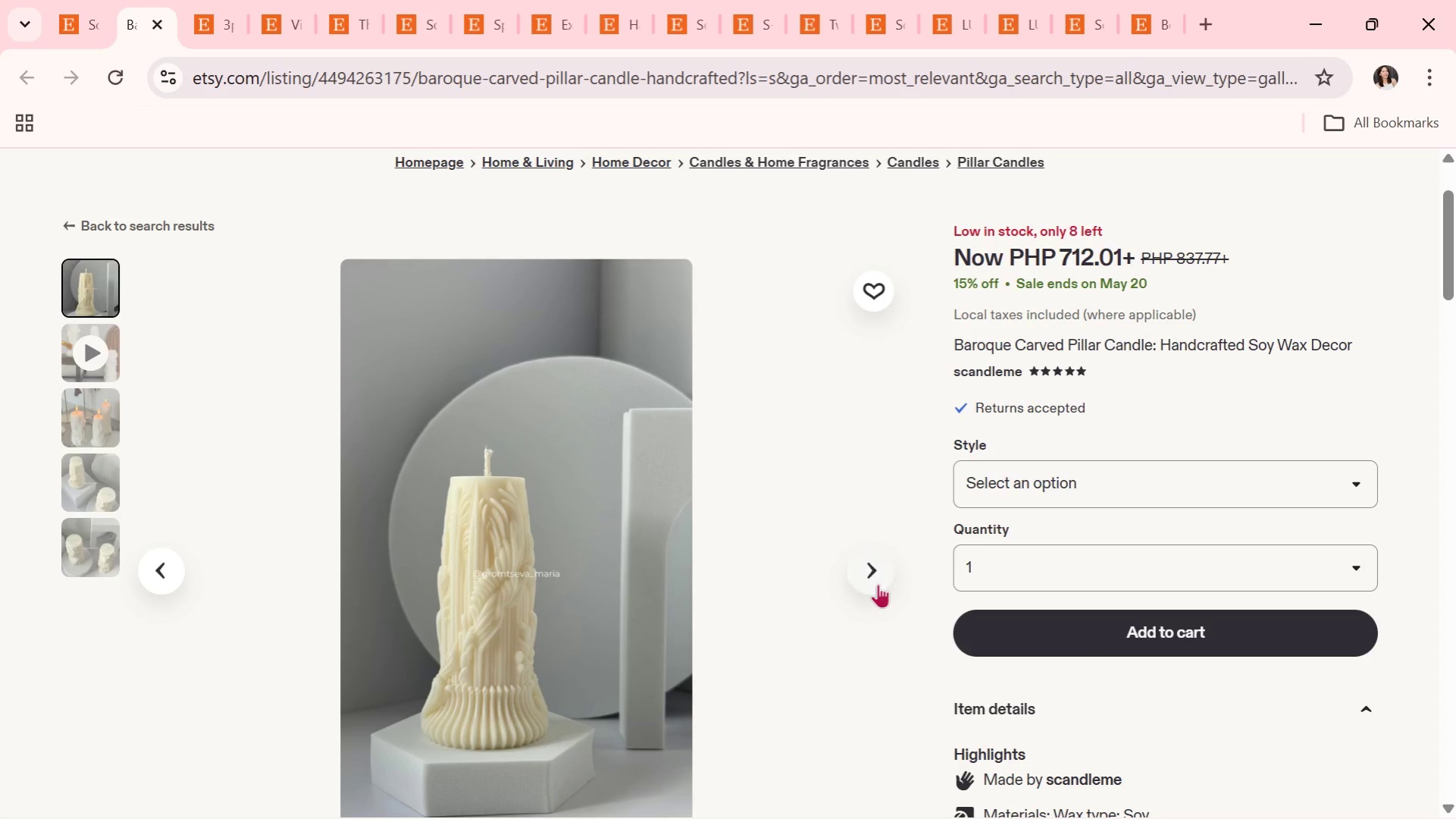 
left_click([878, 584])
 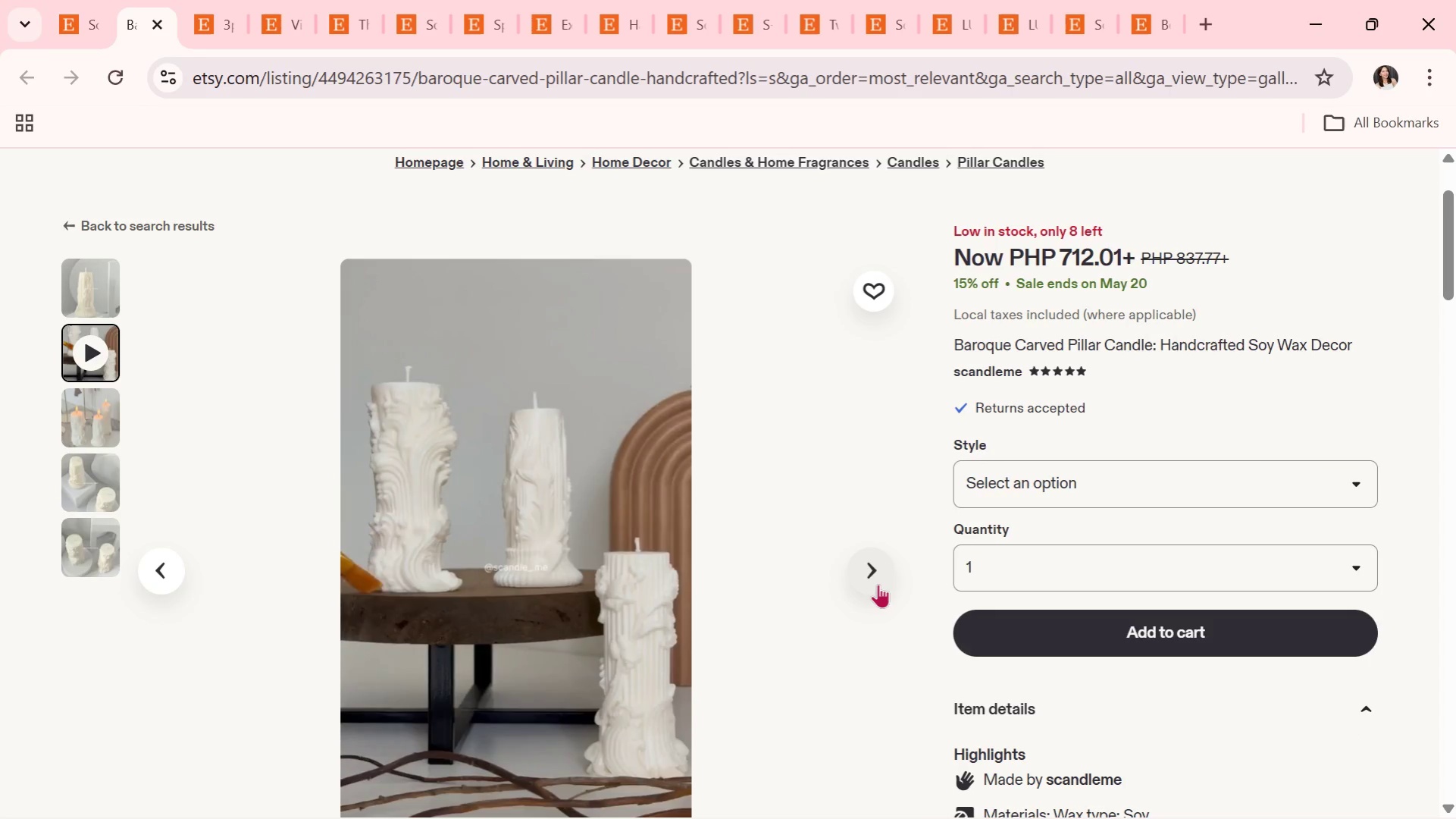 
wait(5.75)
 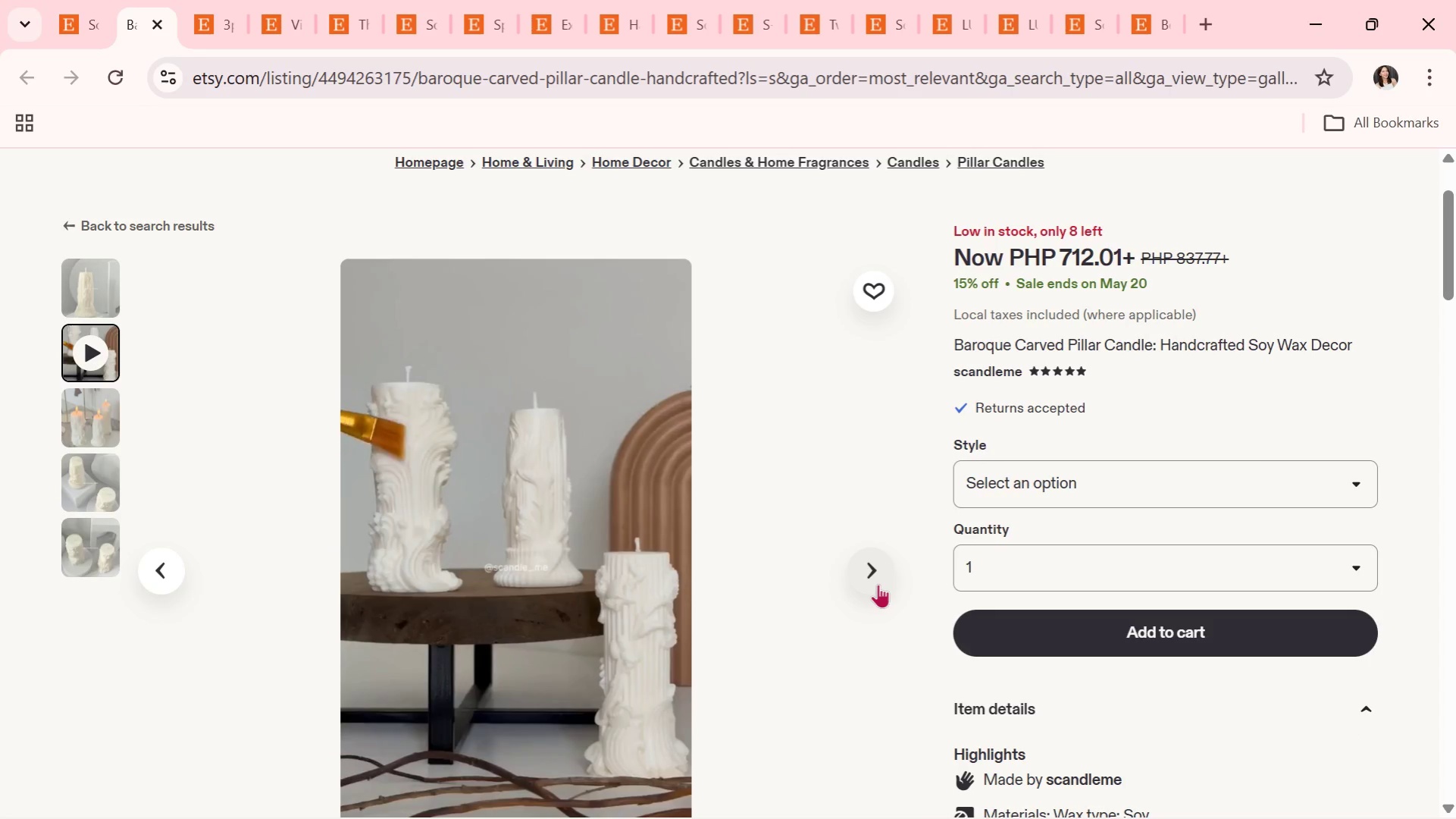 
left_click([878, 584])
 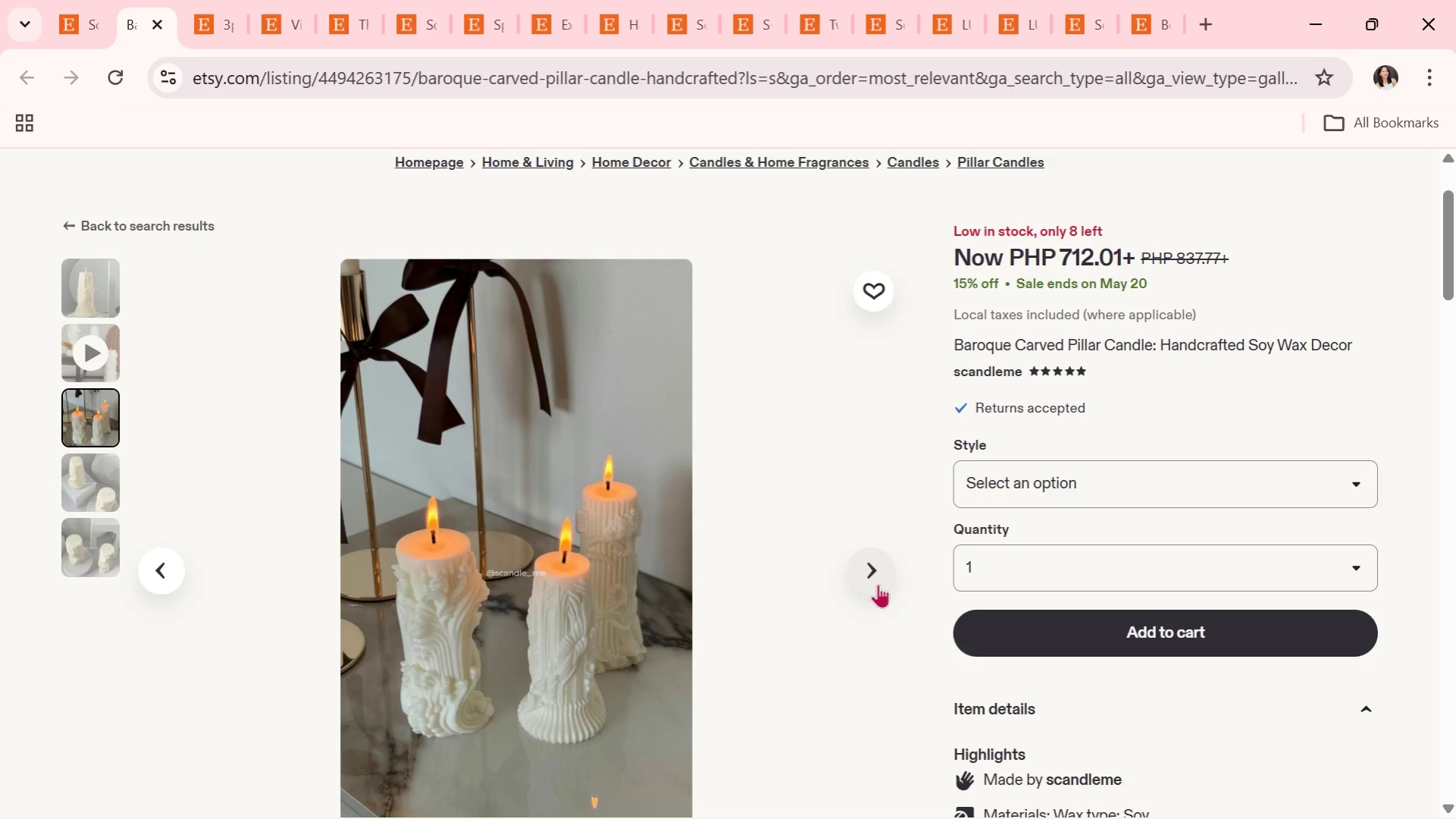 
wait(28.75)
 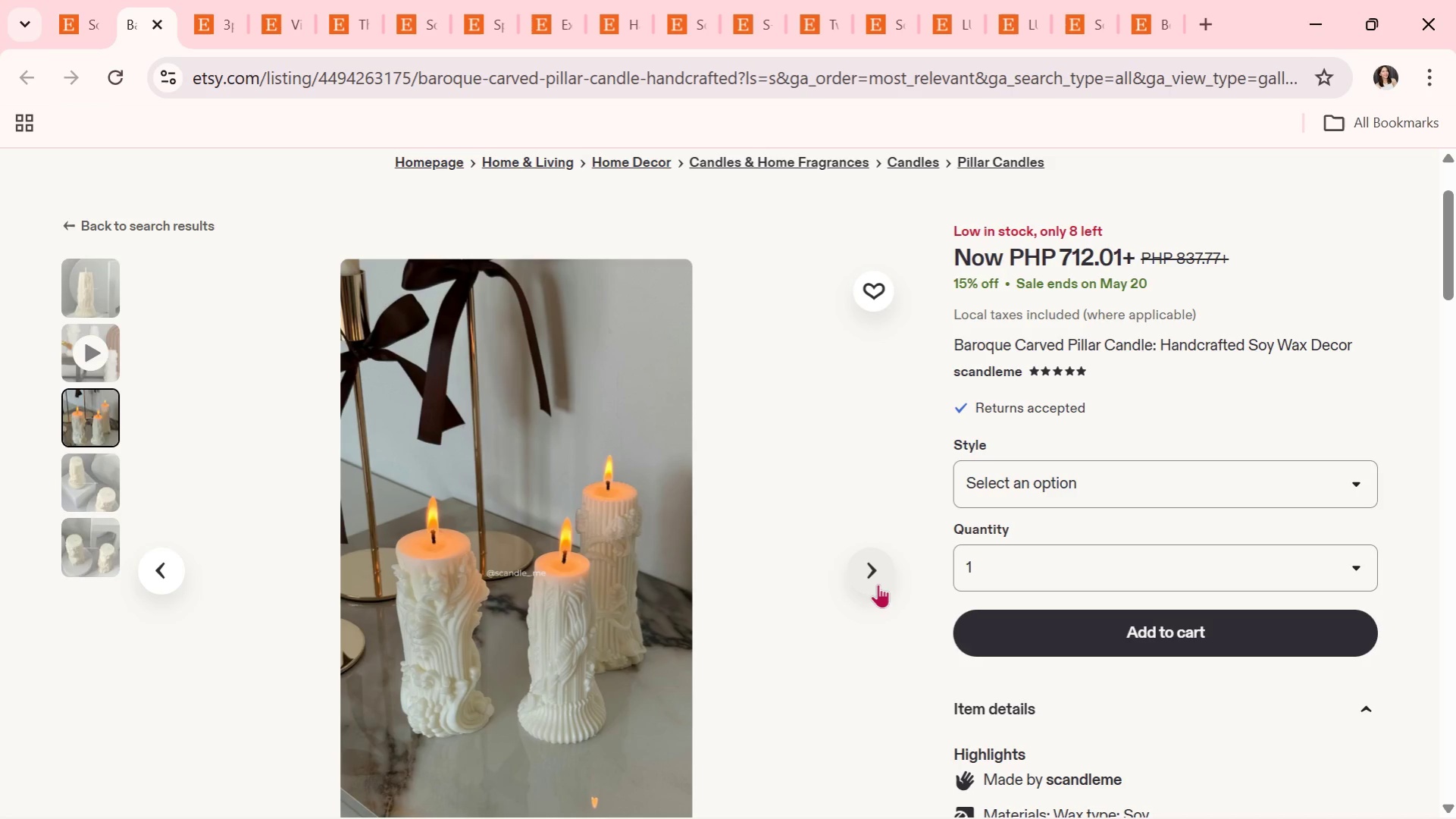 
left_click([874, 581])
 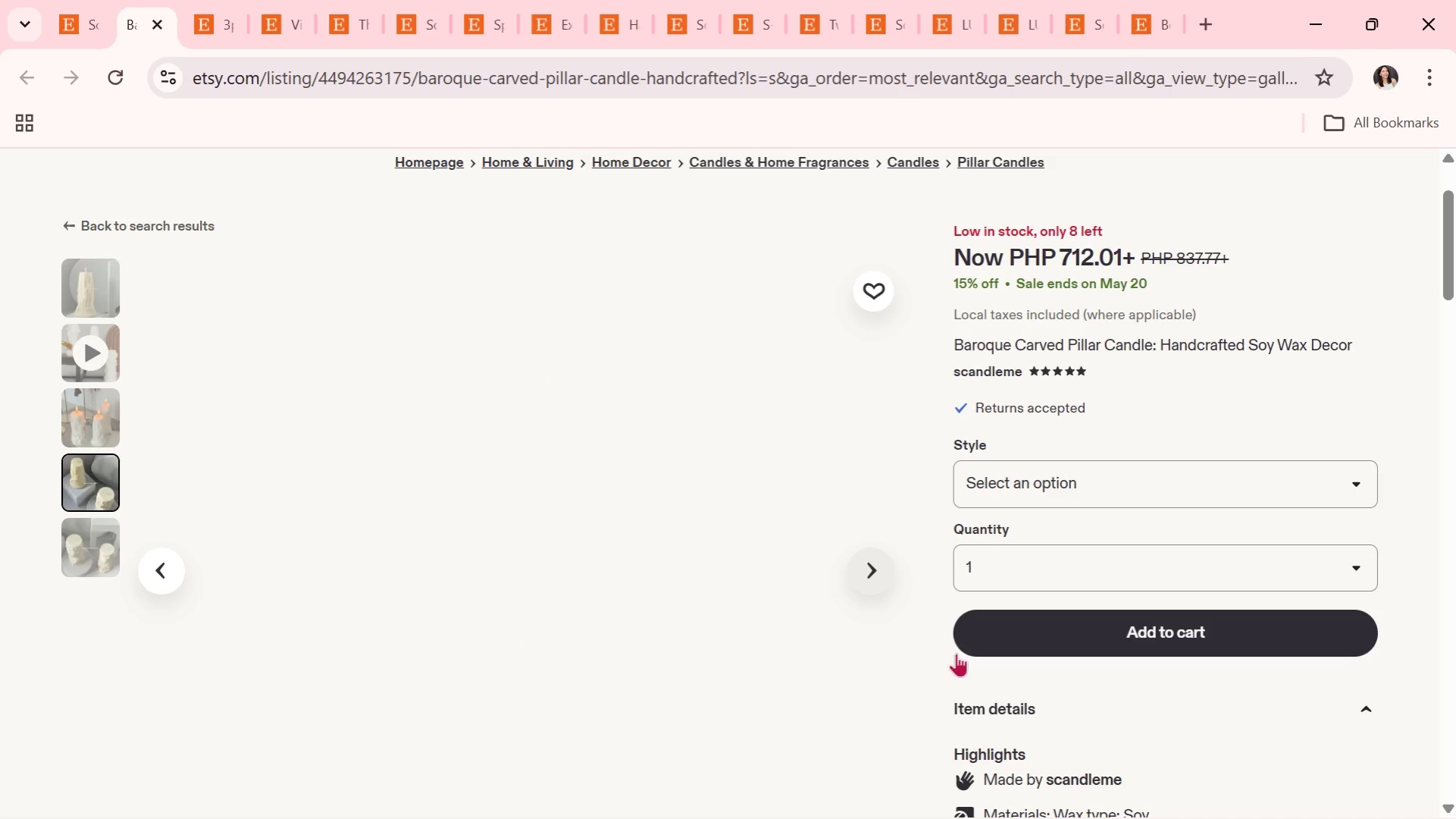 
scroll: coordinate [1143, 701], scroll_direction: down, amount: 4.0
 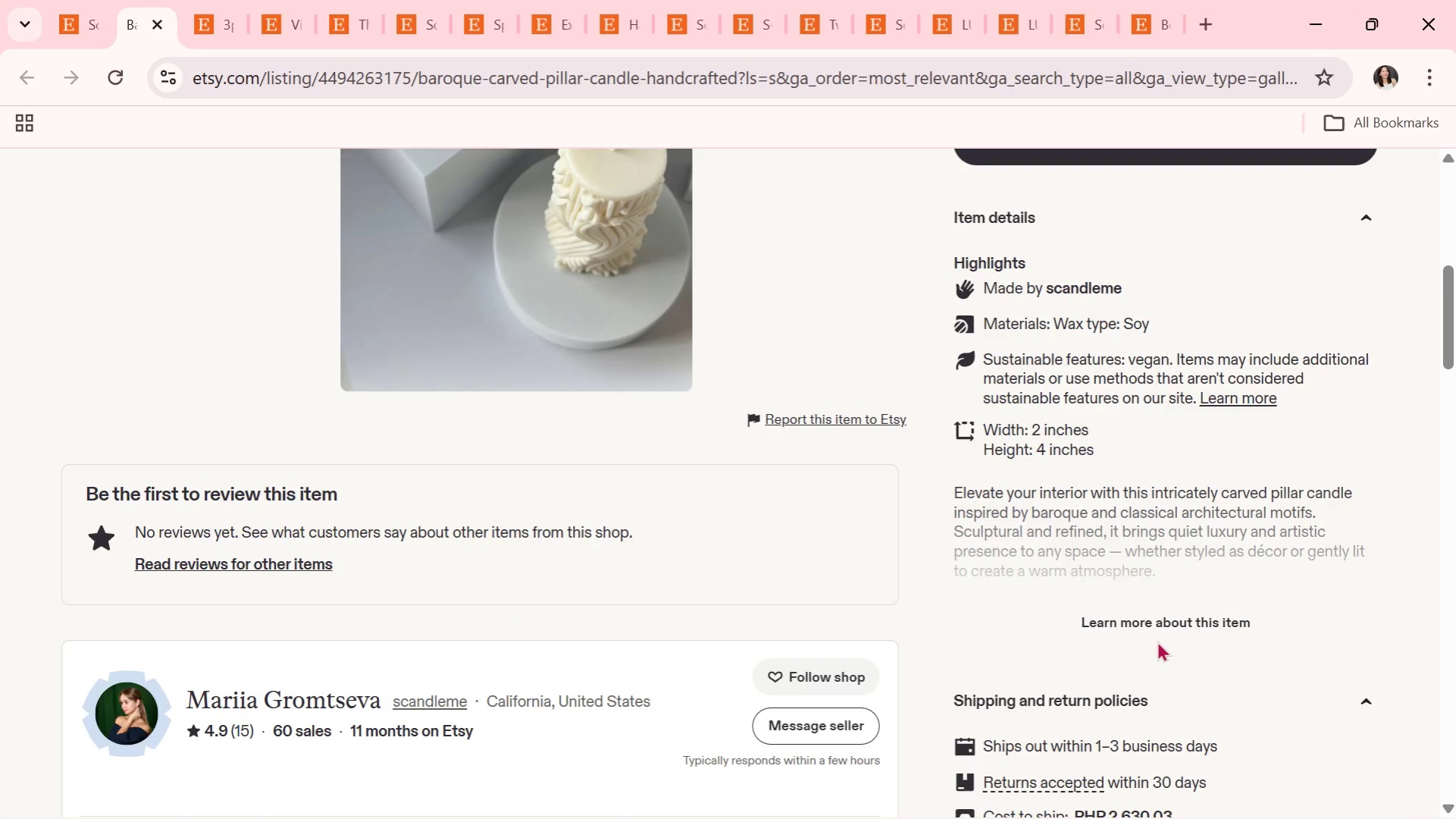 
left_click([1165, 621])
 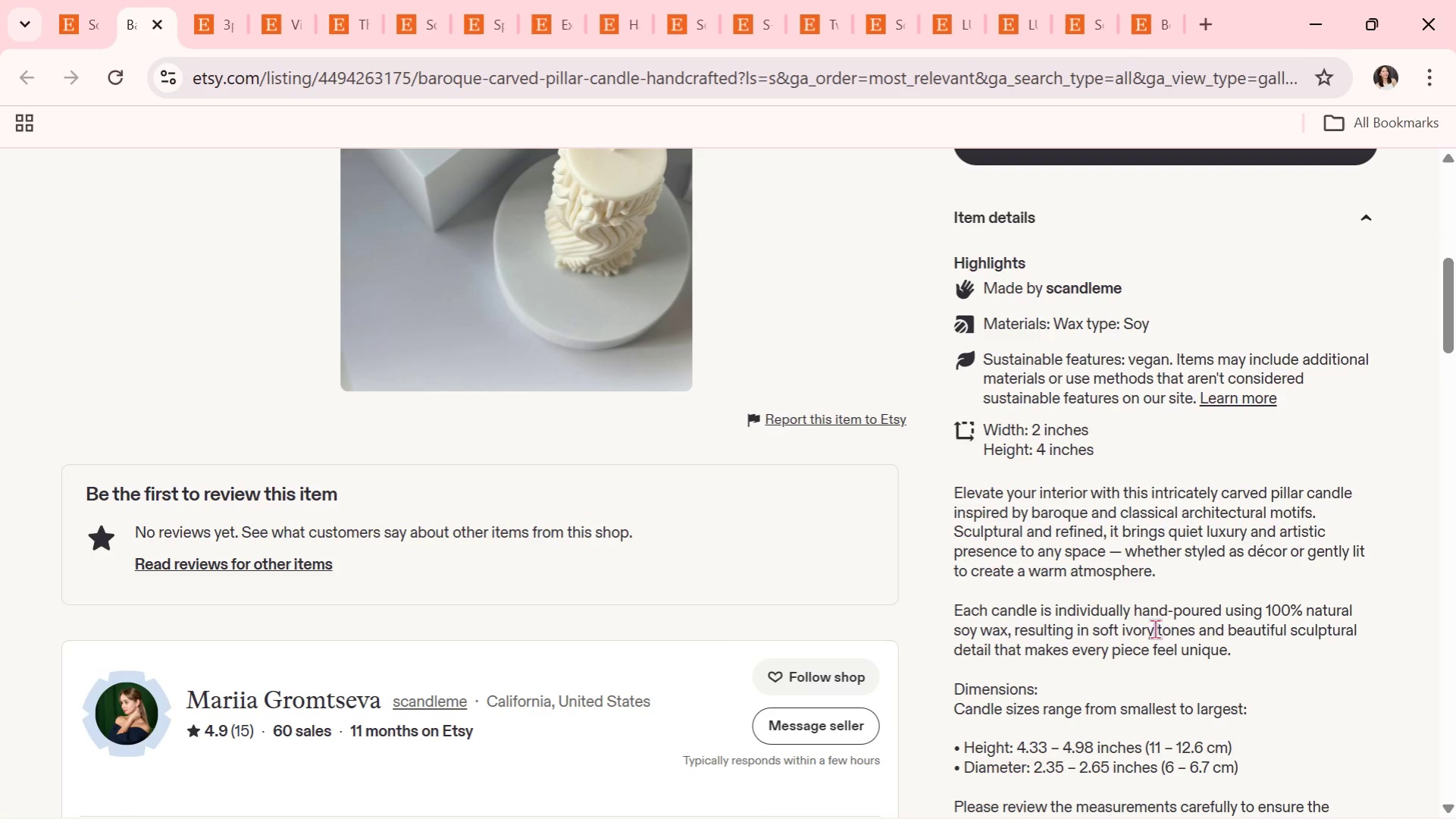 
scroll: coordinate [1129, 632], scroll_direction: down, amount: 3.0
 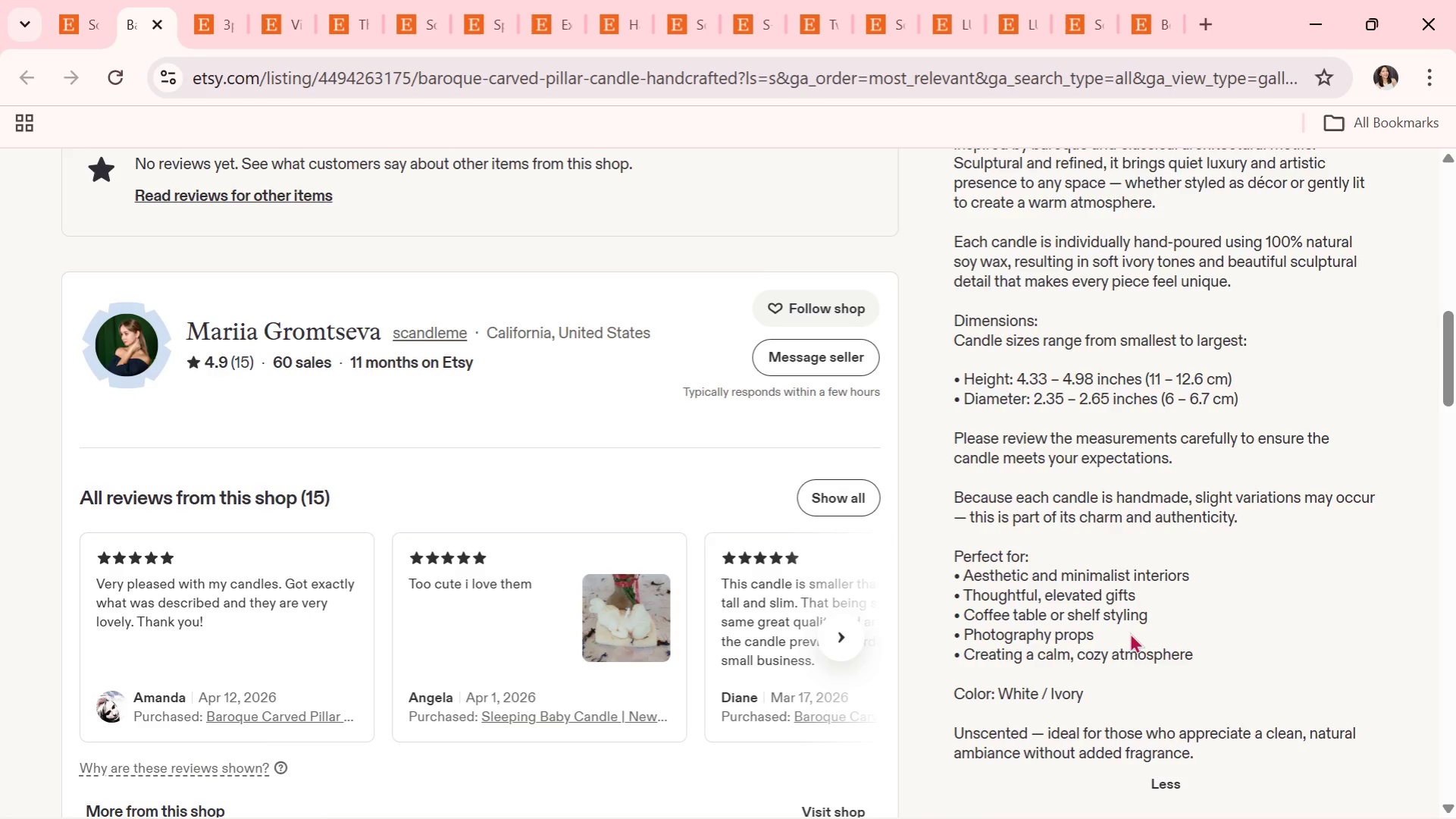 
scroll: coordinate [1129, 632], scroll_direction: up, amount: 1.0
 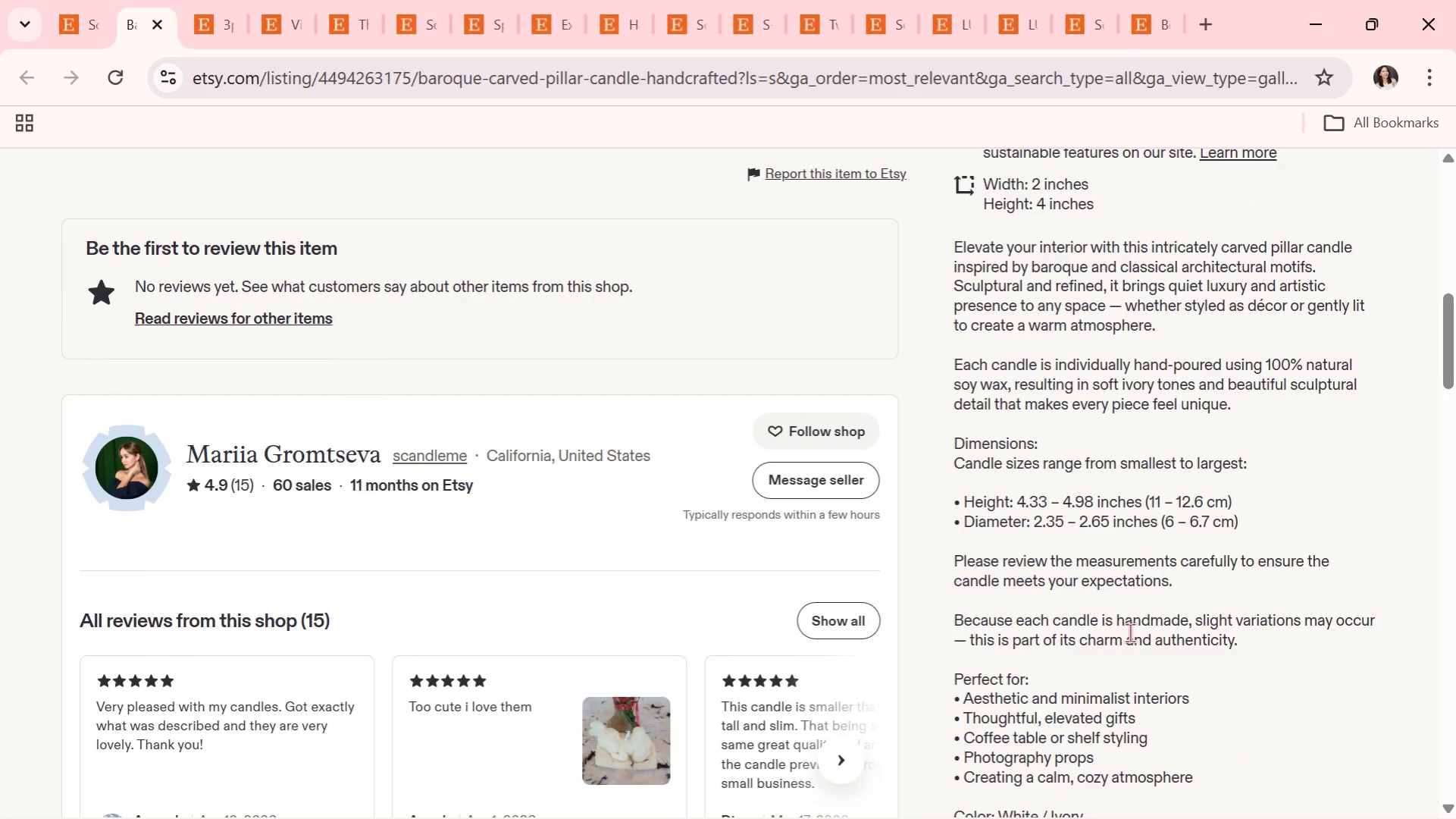 
wait(16.83)
 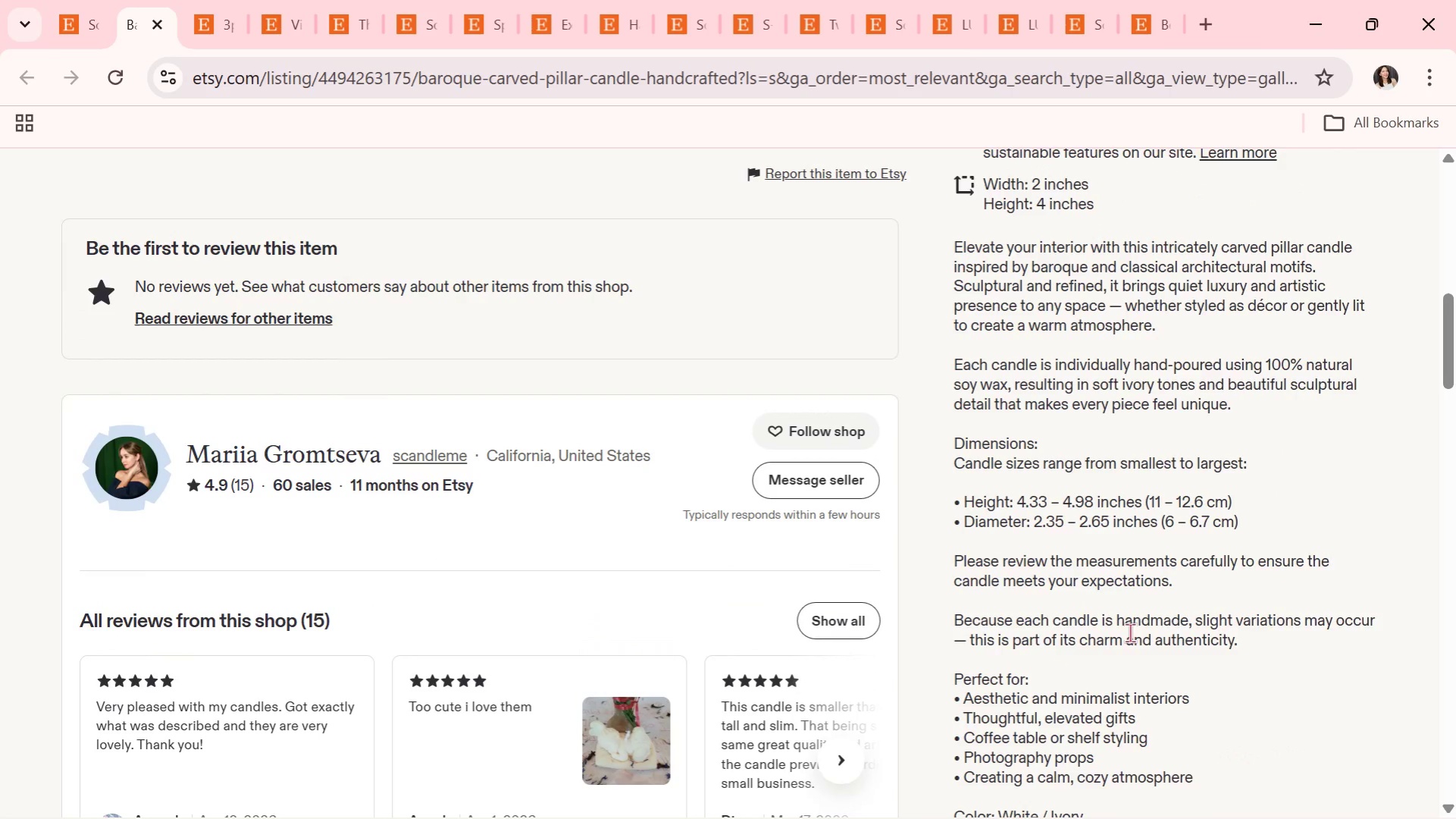 
scroll: coordinate [811, 467], scroll_direction: up, amount: 7.0
 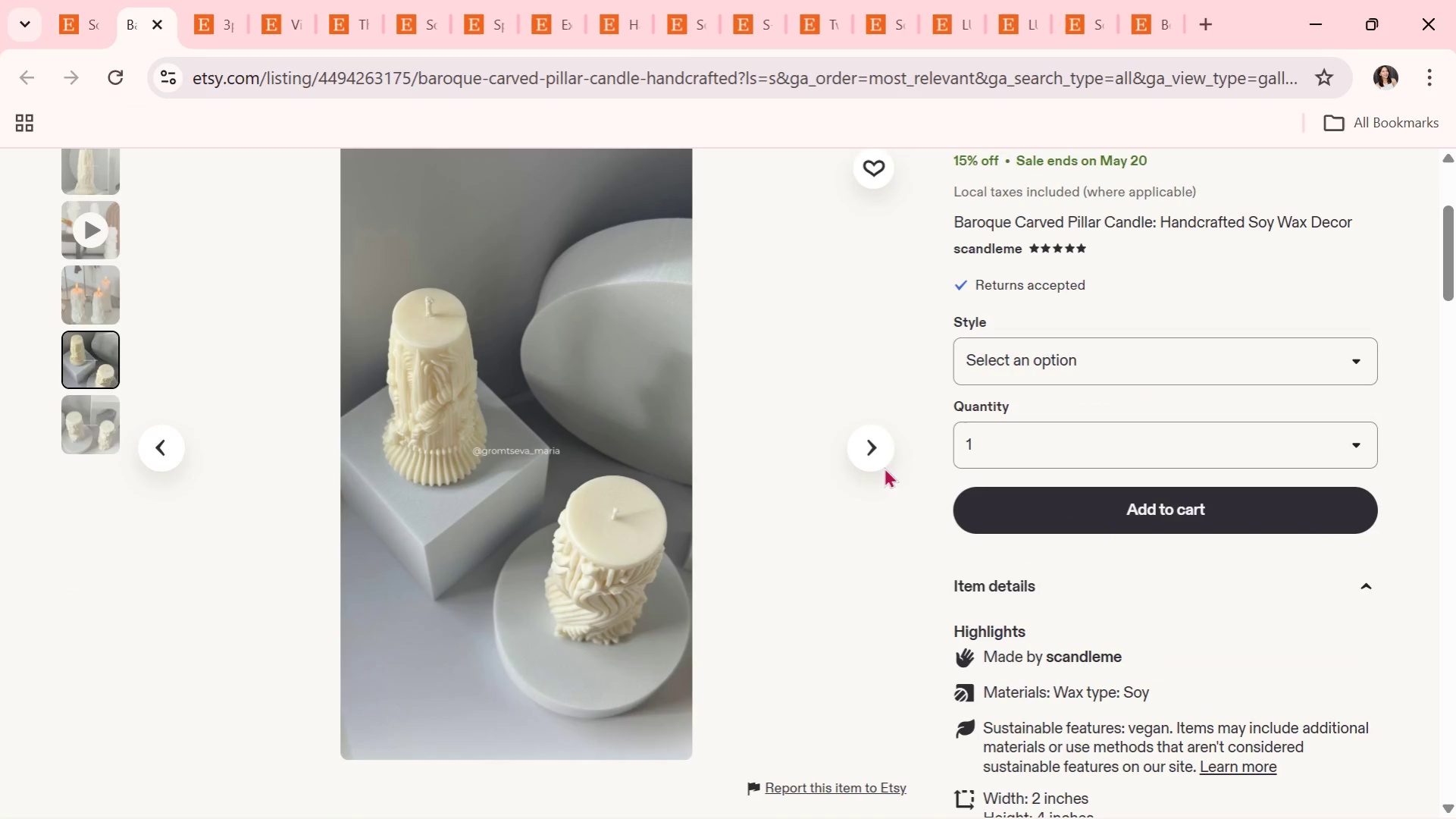 
left_click([881, 462])
 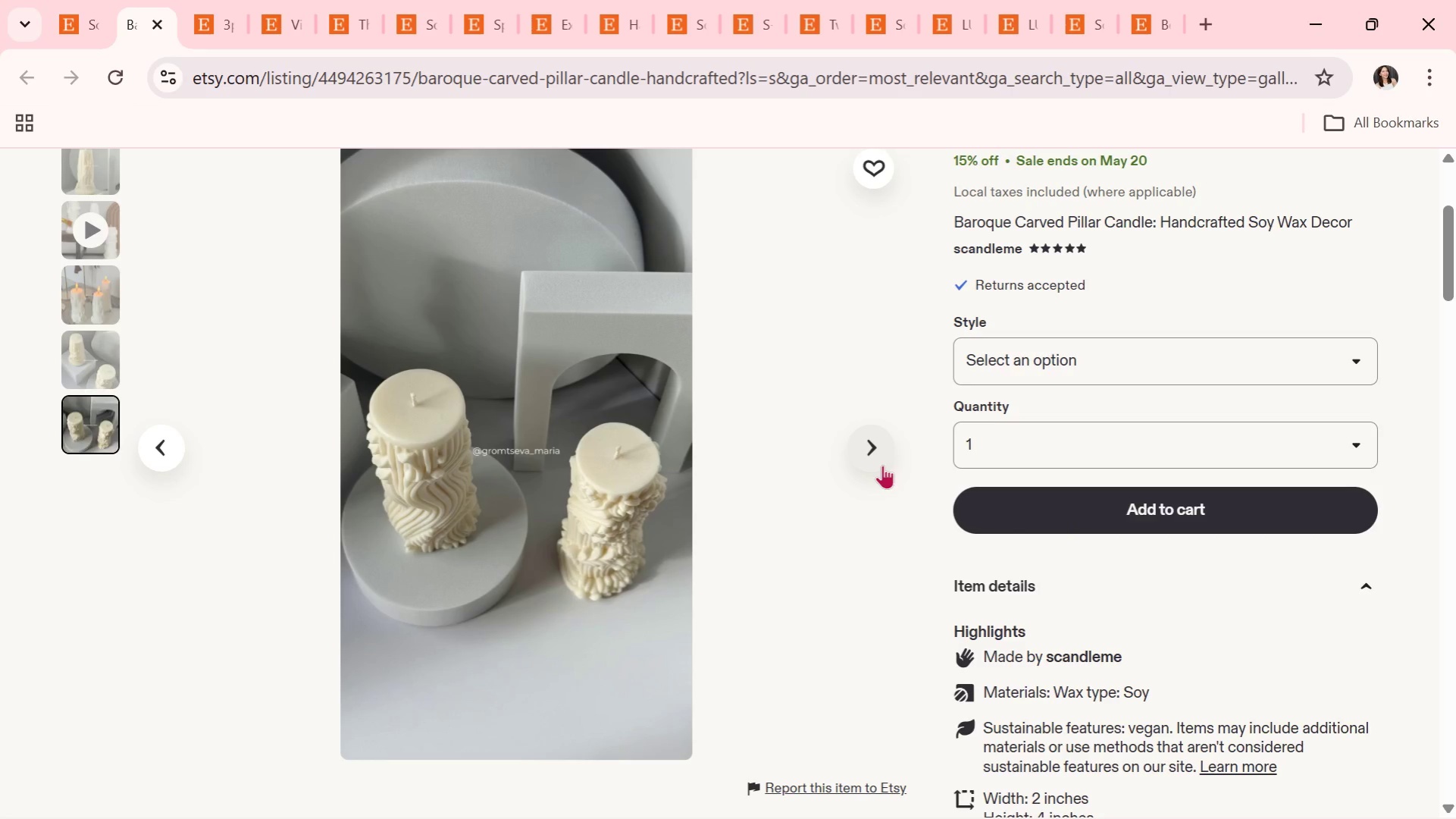 
wait(23.2)
 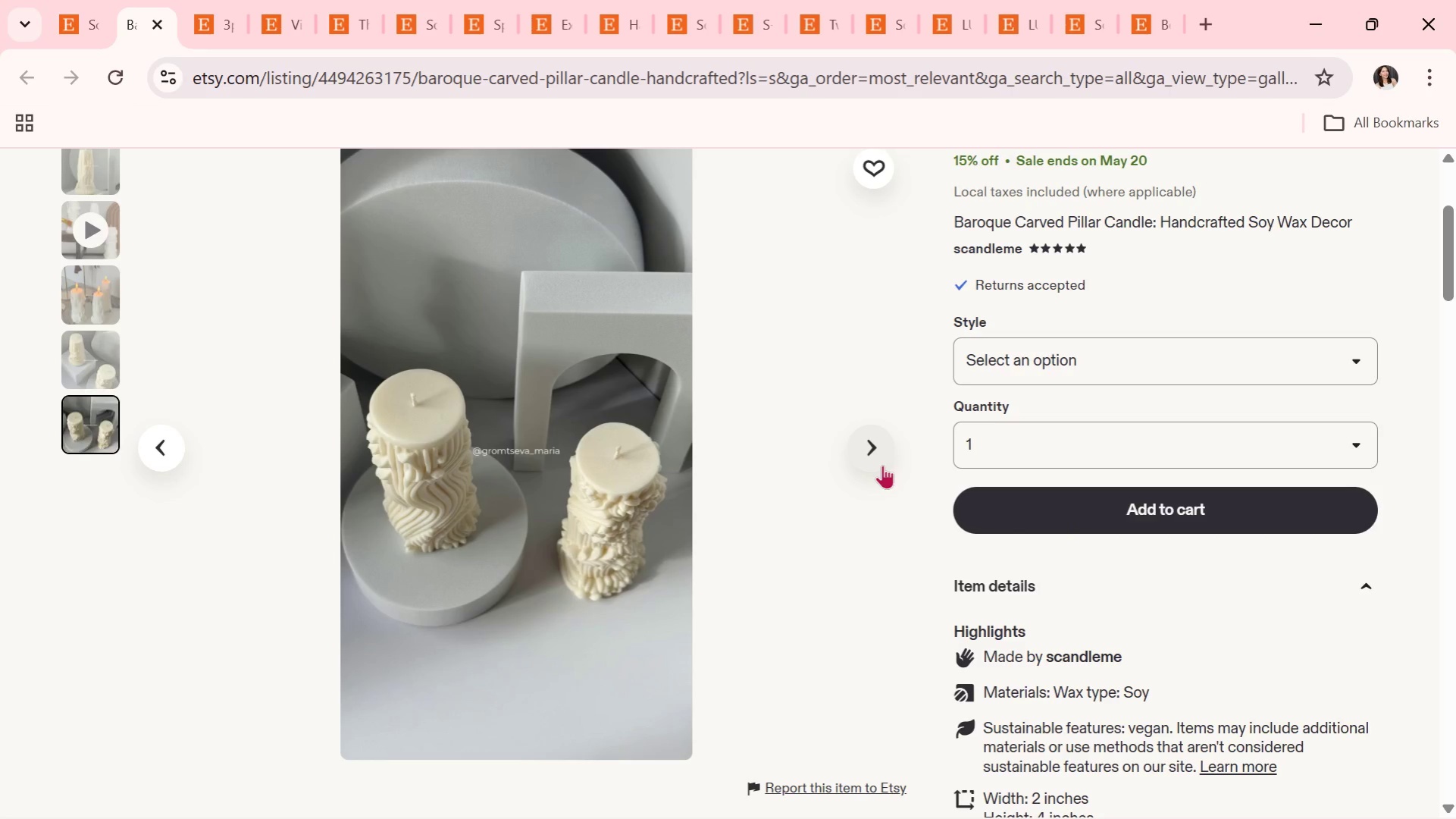 
left_click([882, 465])
 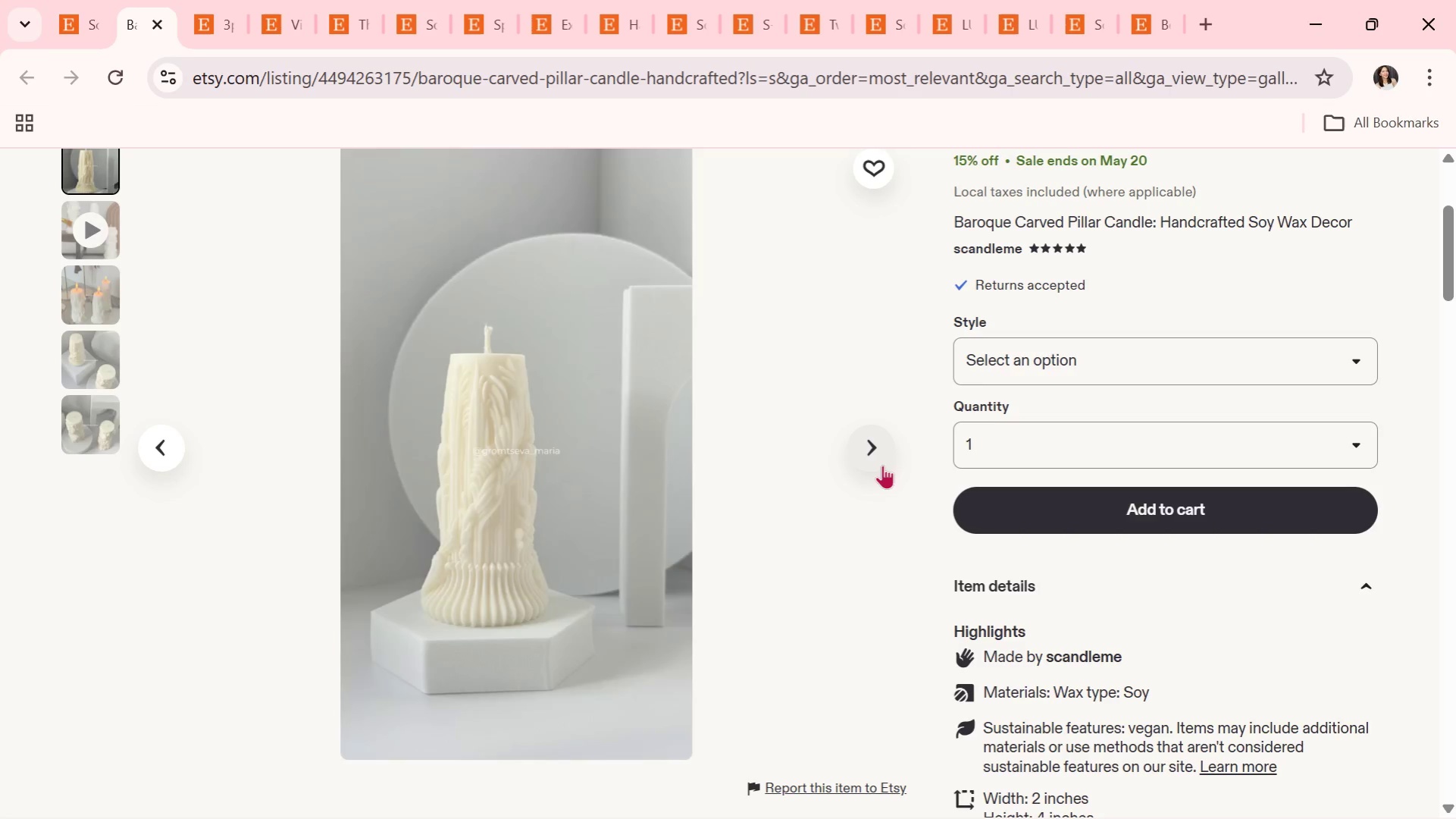 
left_click([882, 465])
 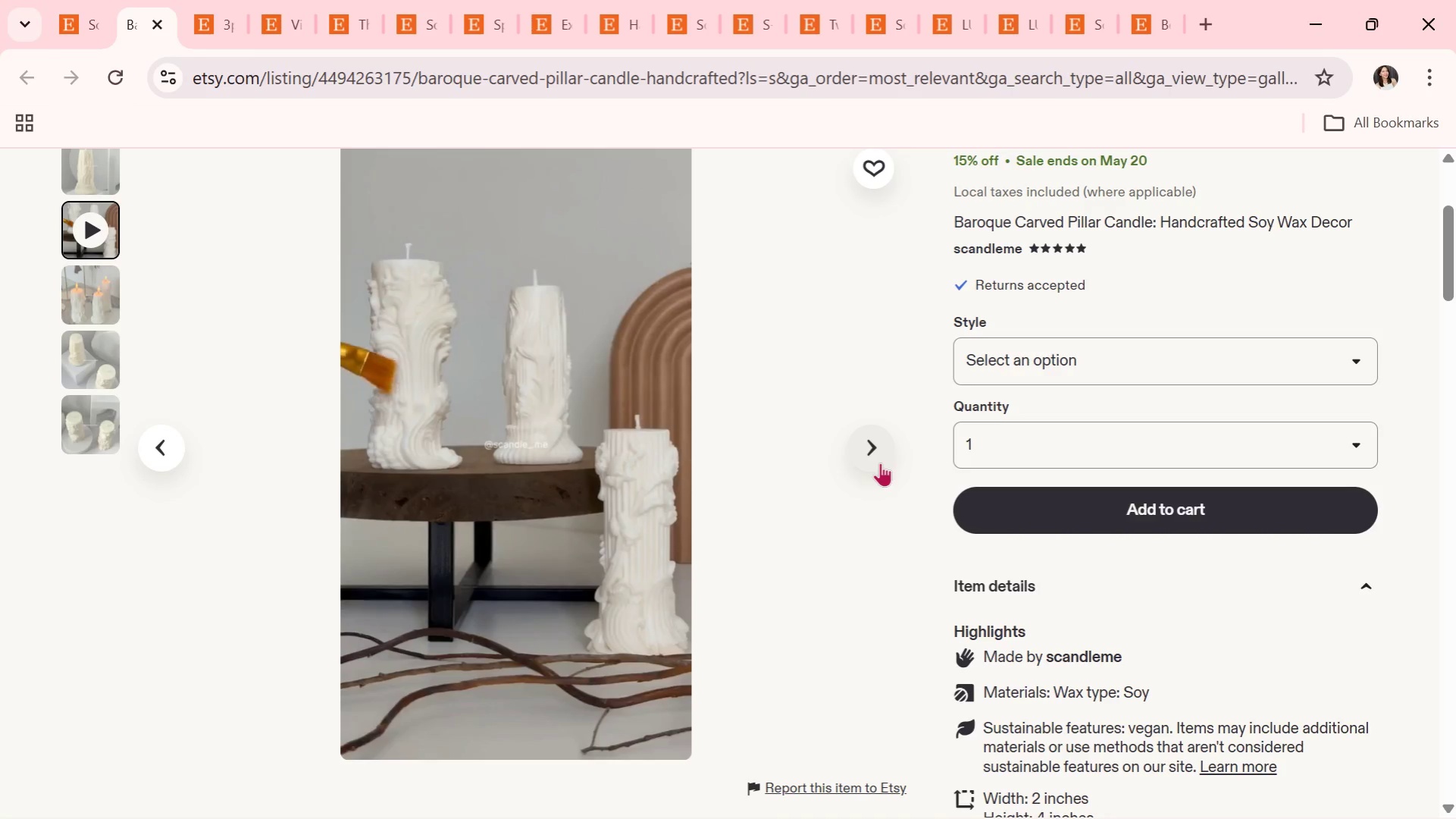 
left_click([880, 463])
 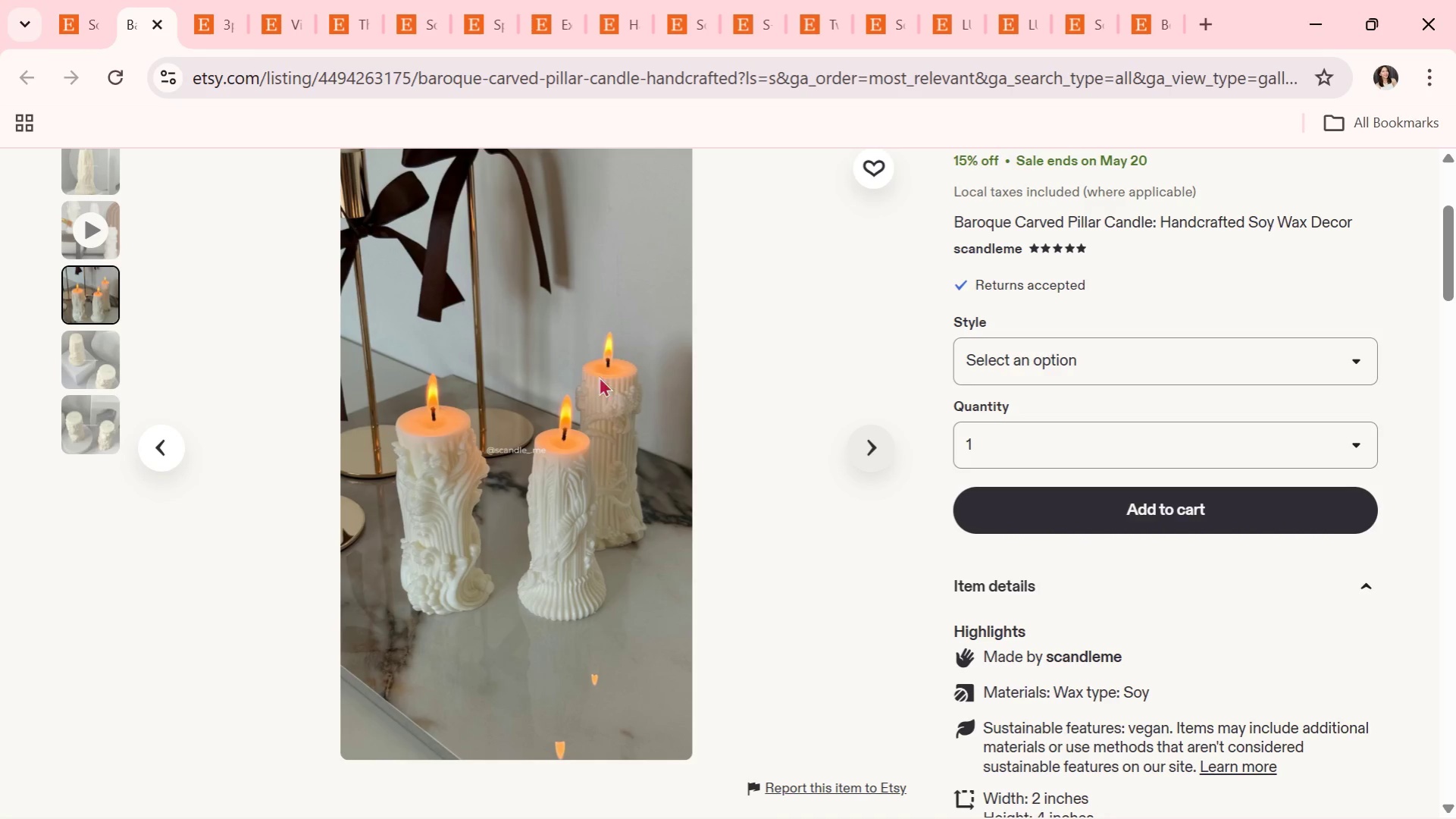 
scroll: coordinate [348, 313], scroll_direction: up, amount: 2.0
 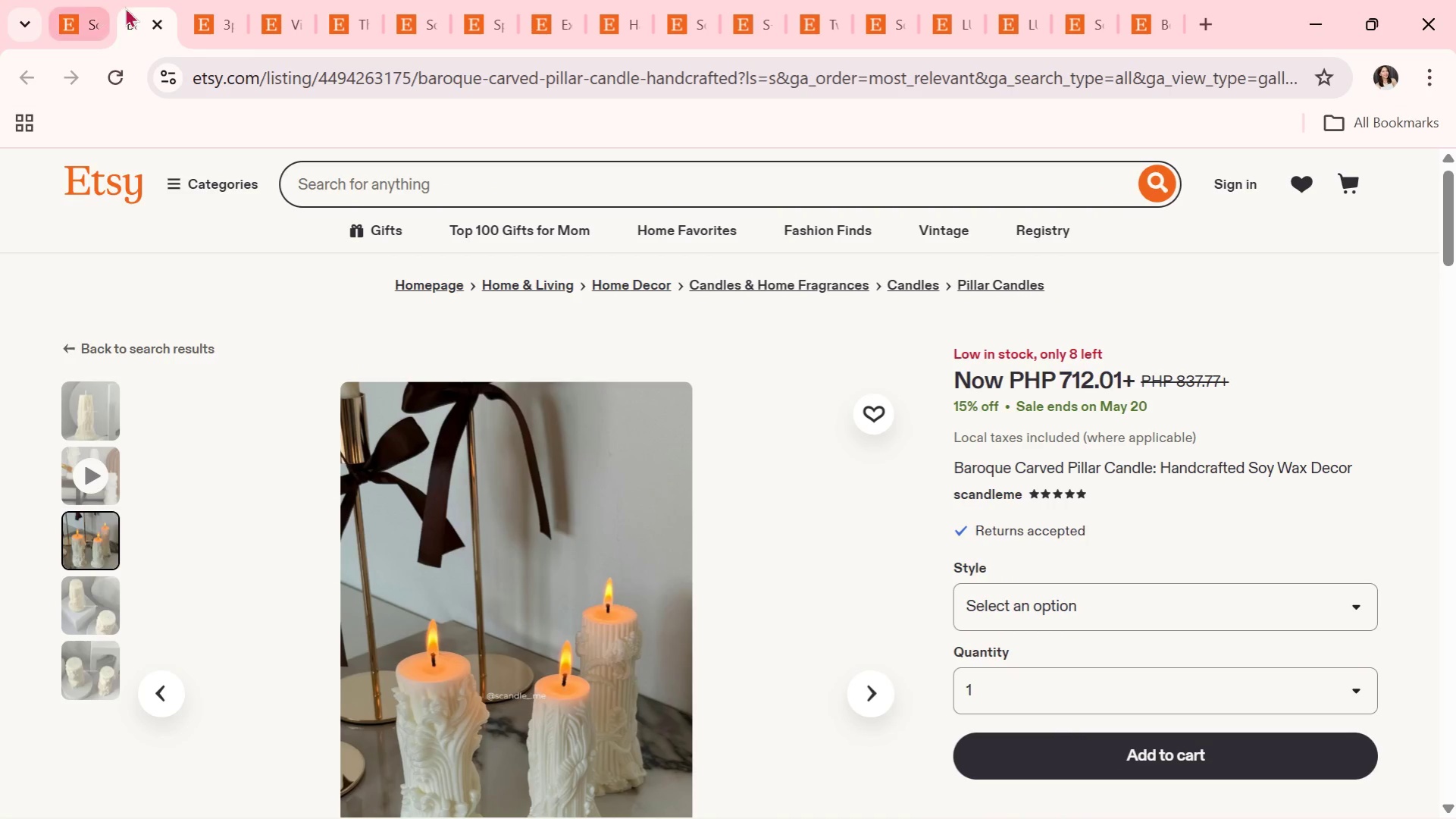 
left_click([203, 20])
 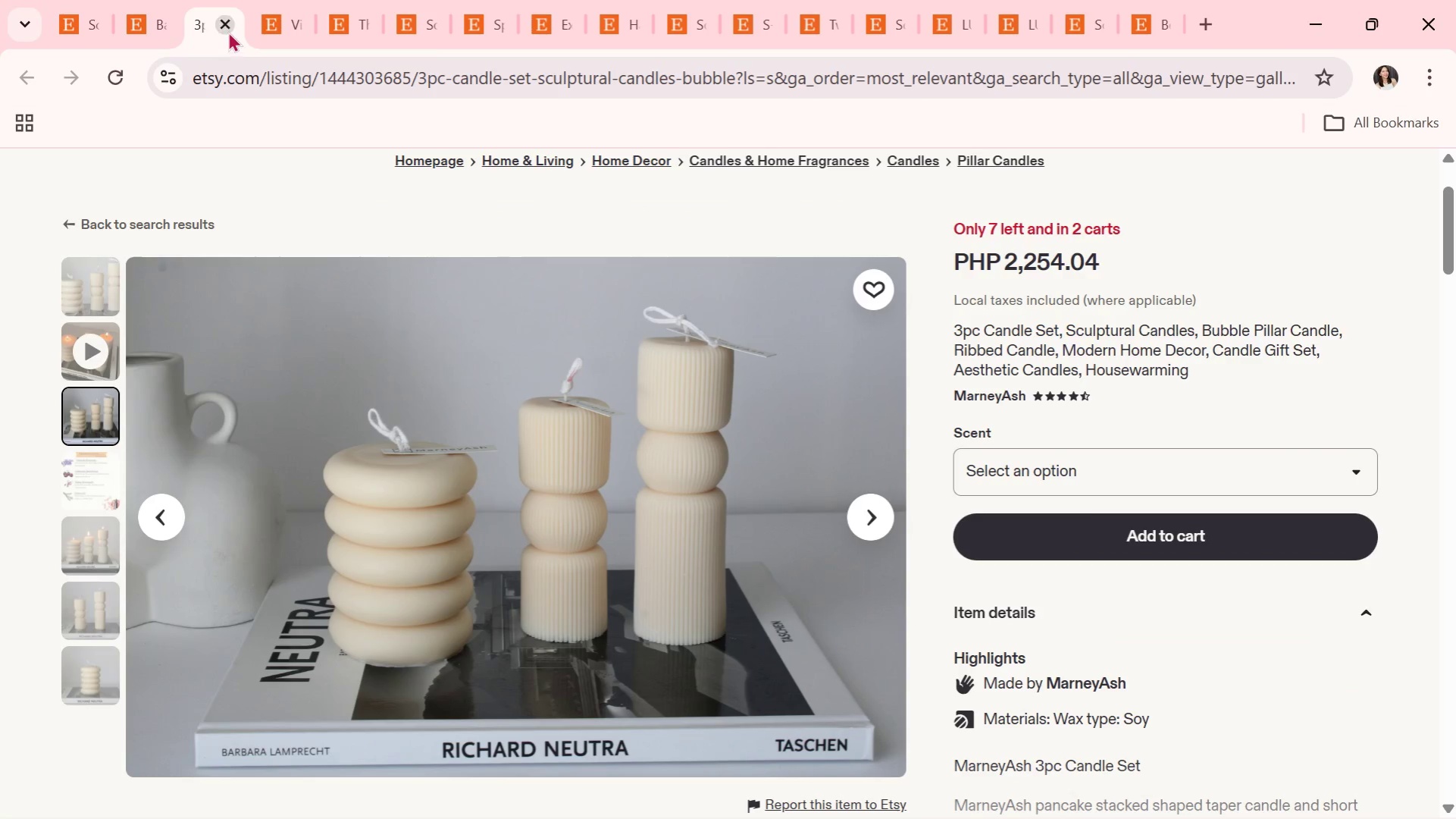 
left_click([227, 25])
 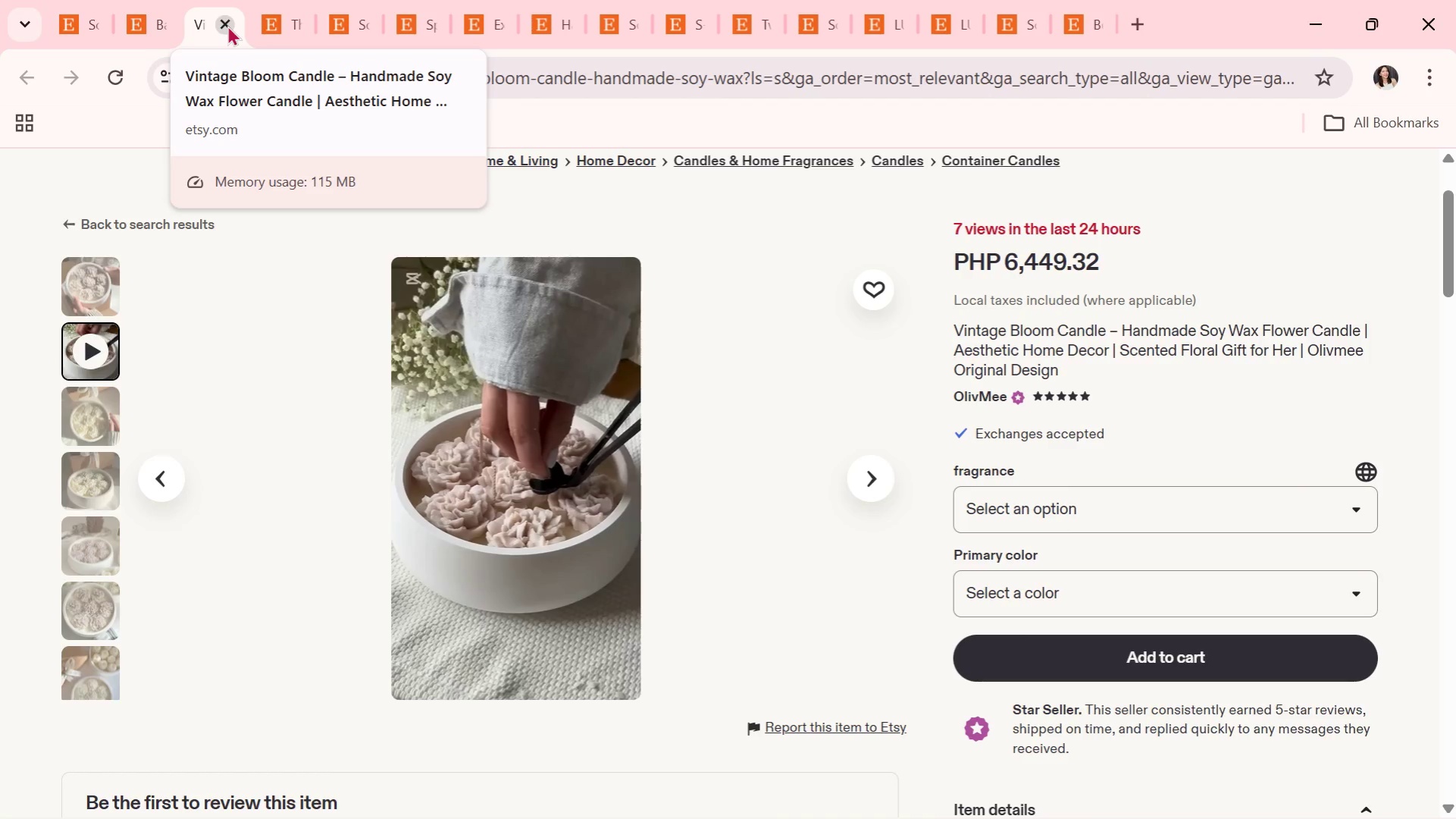 
wait(5.89)
 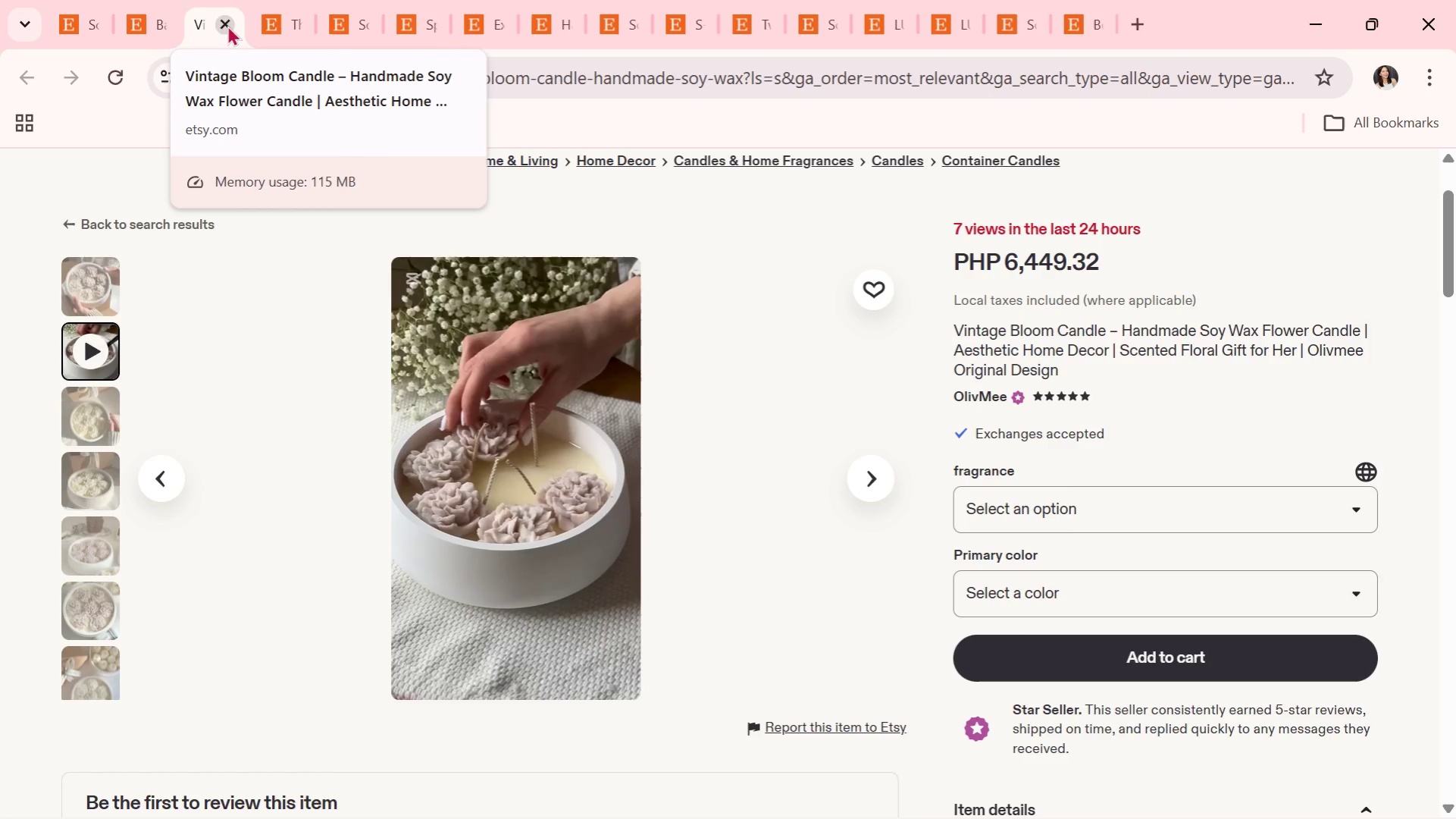 
left_click([227, 25])
 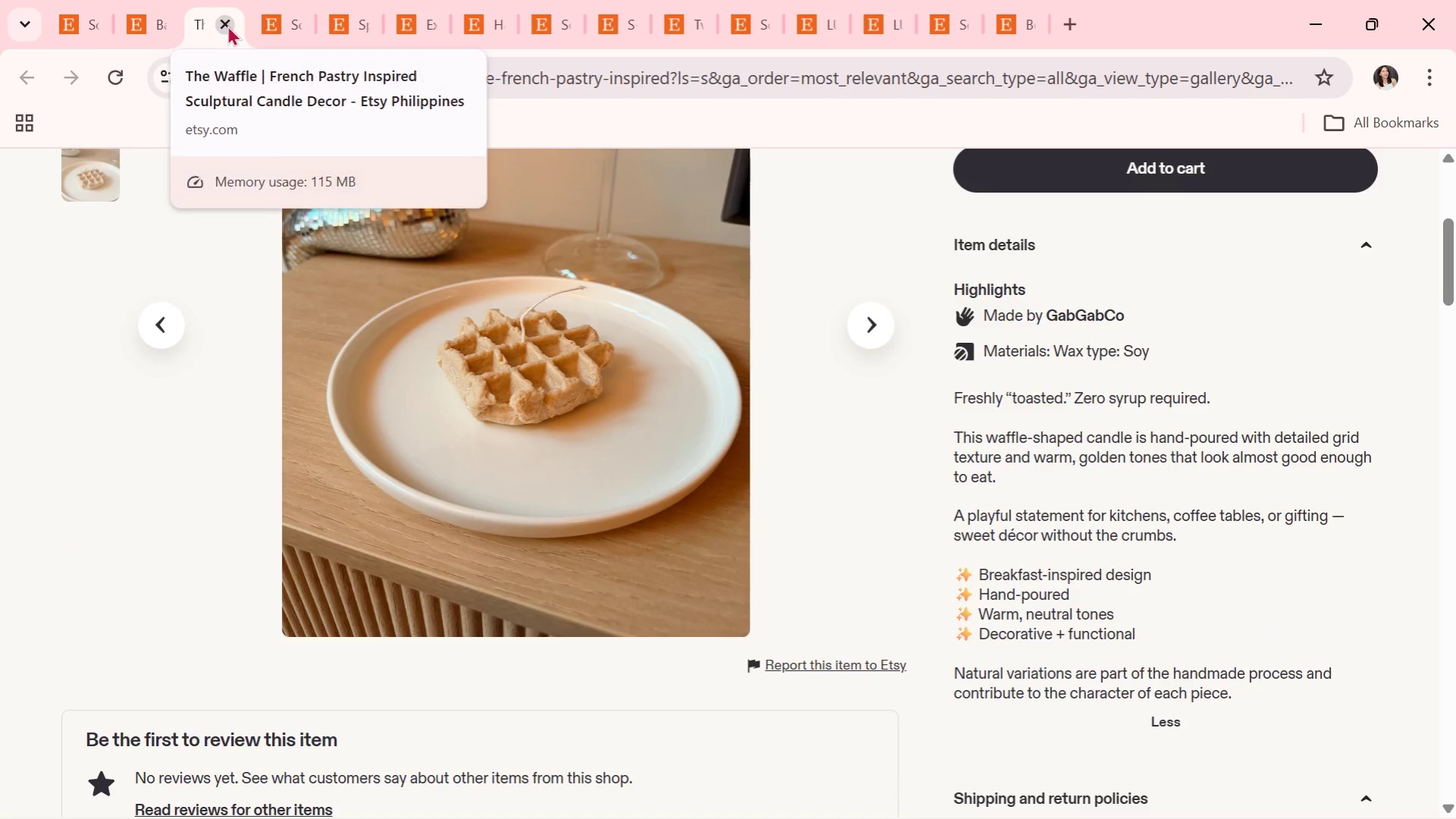 
left_click([267, 20])
 